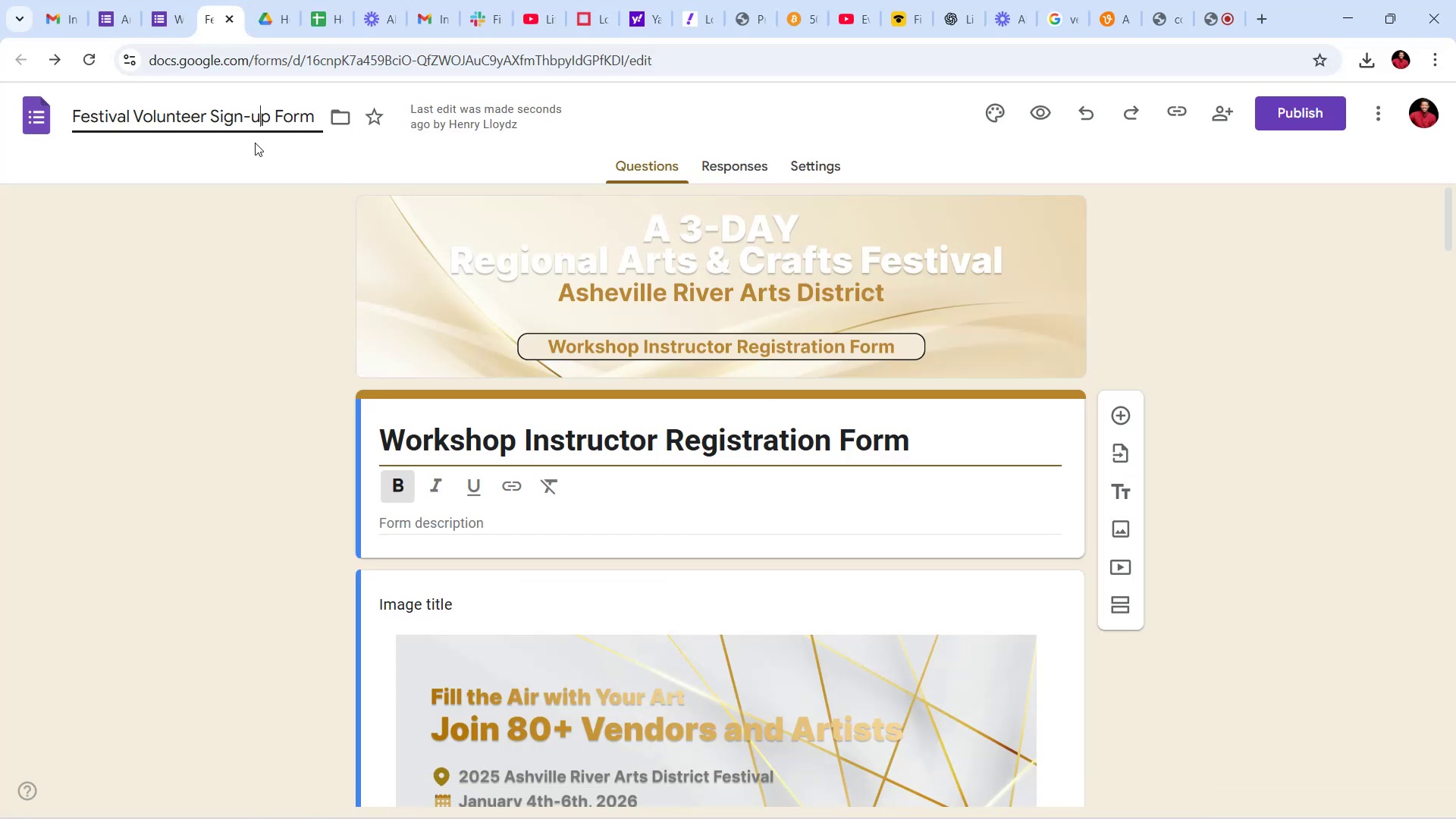 
key(Backspace)
 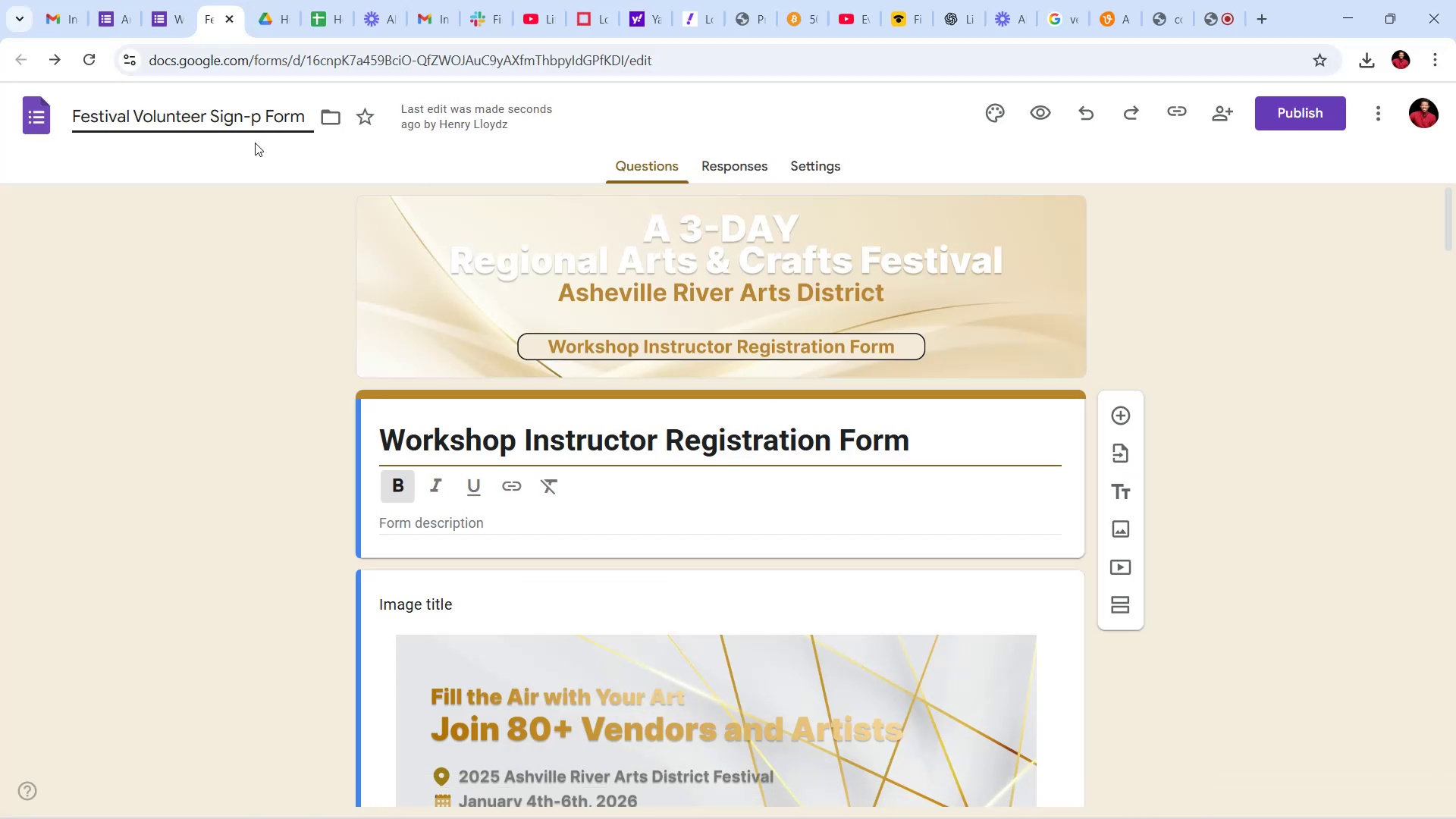 
key(U)
 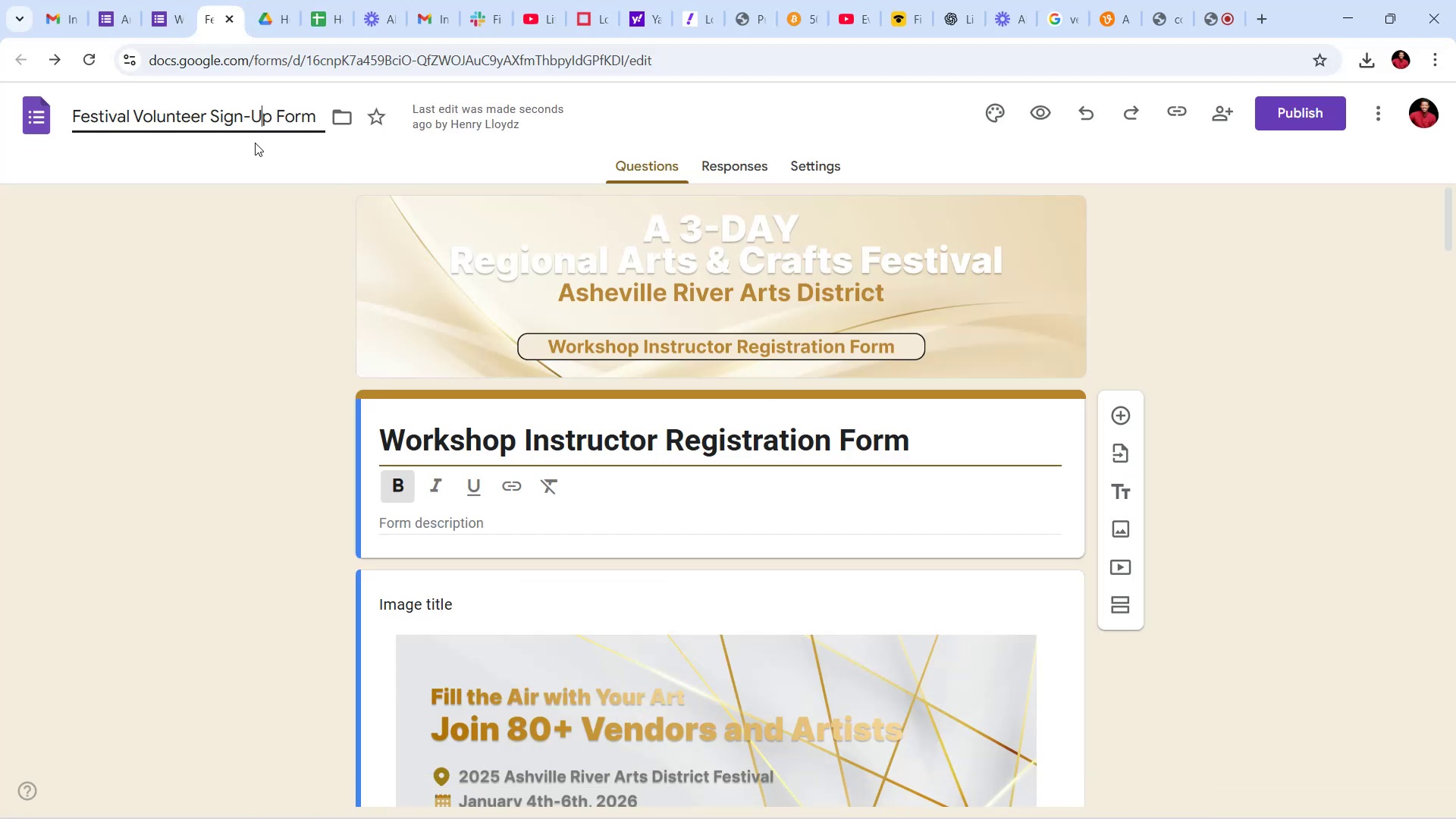 
key(CapsLock)
 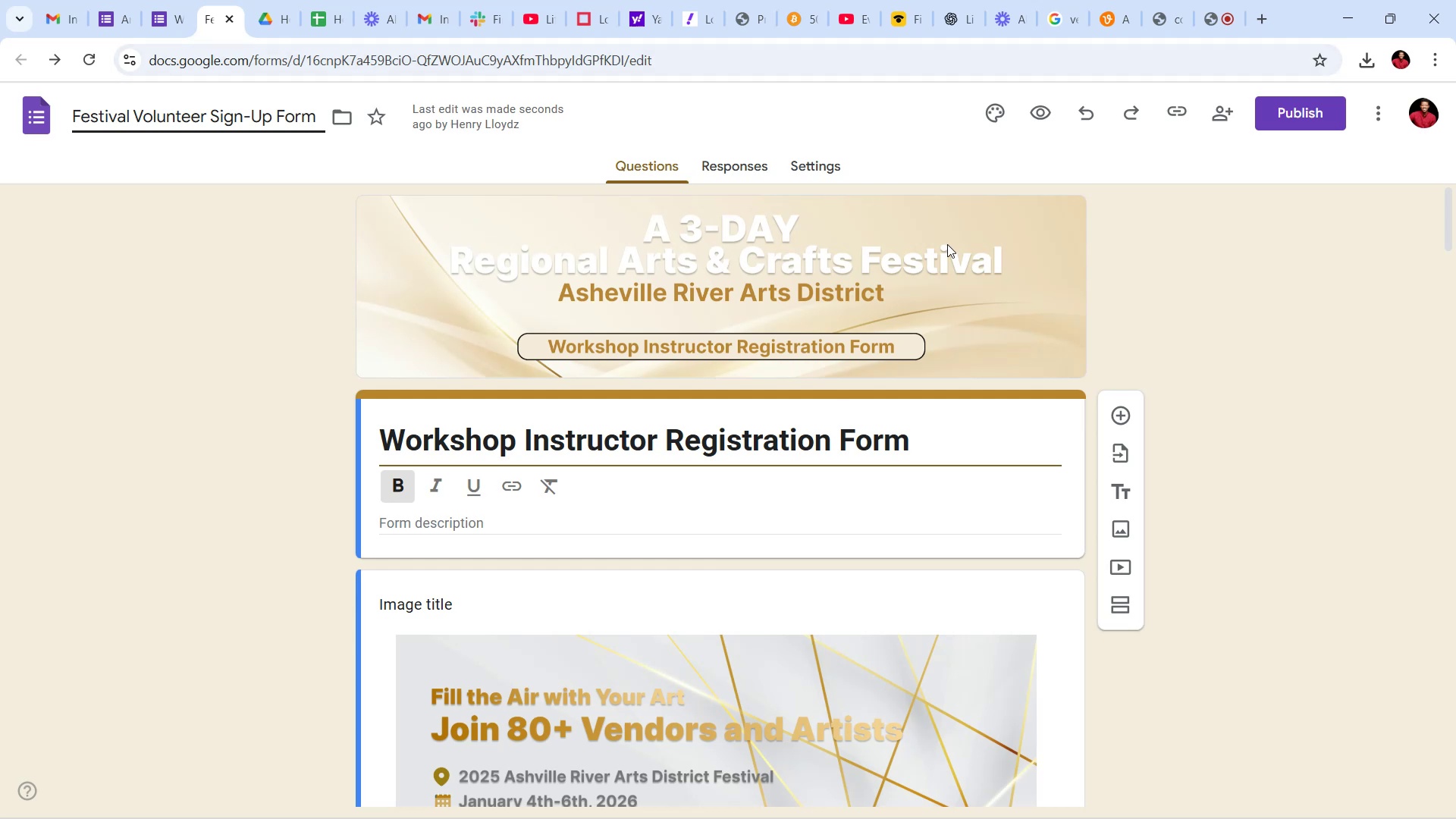 
wait(10.74)
 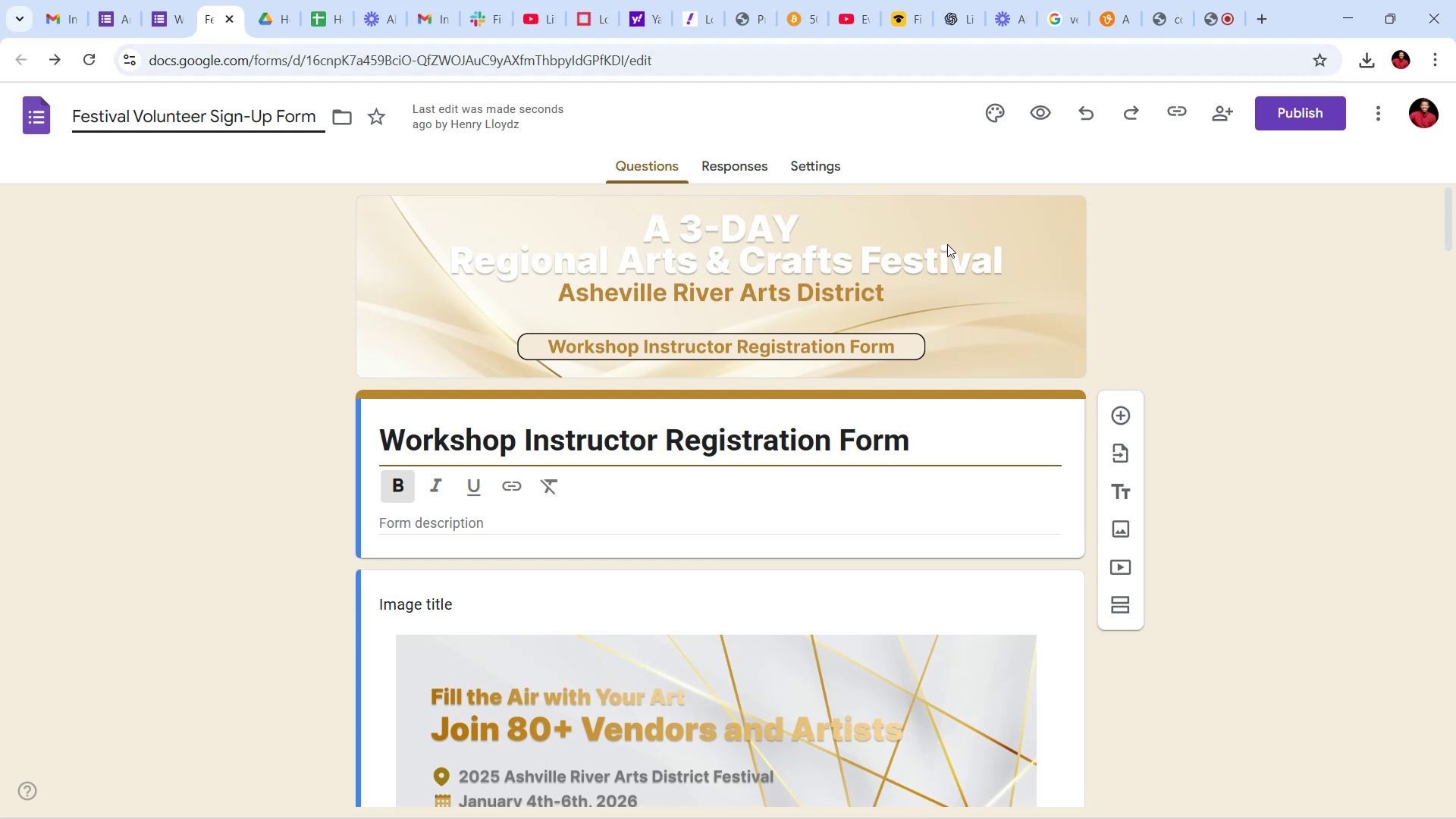 
left_click_drag(start_coordinate=[830, 438], to_coordinate=[375, 442])
 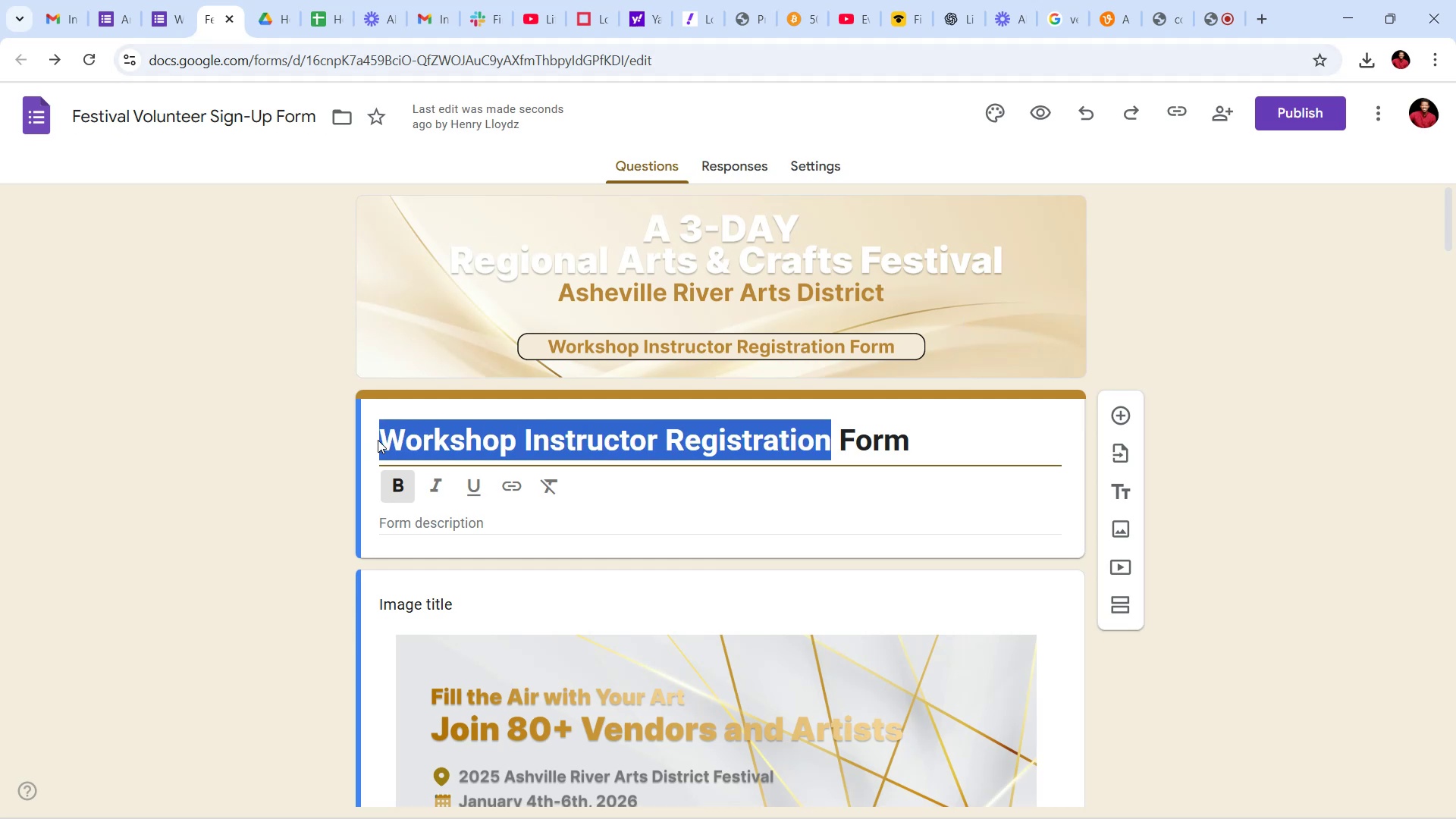 
type(Festival Volunteer Sign )
key(Backspace)
type(-Up)
 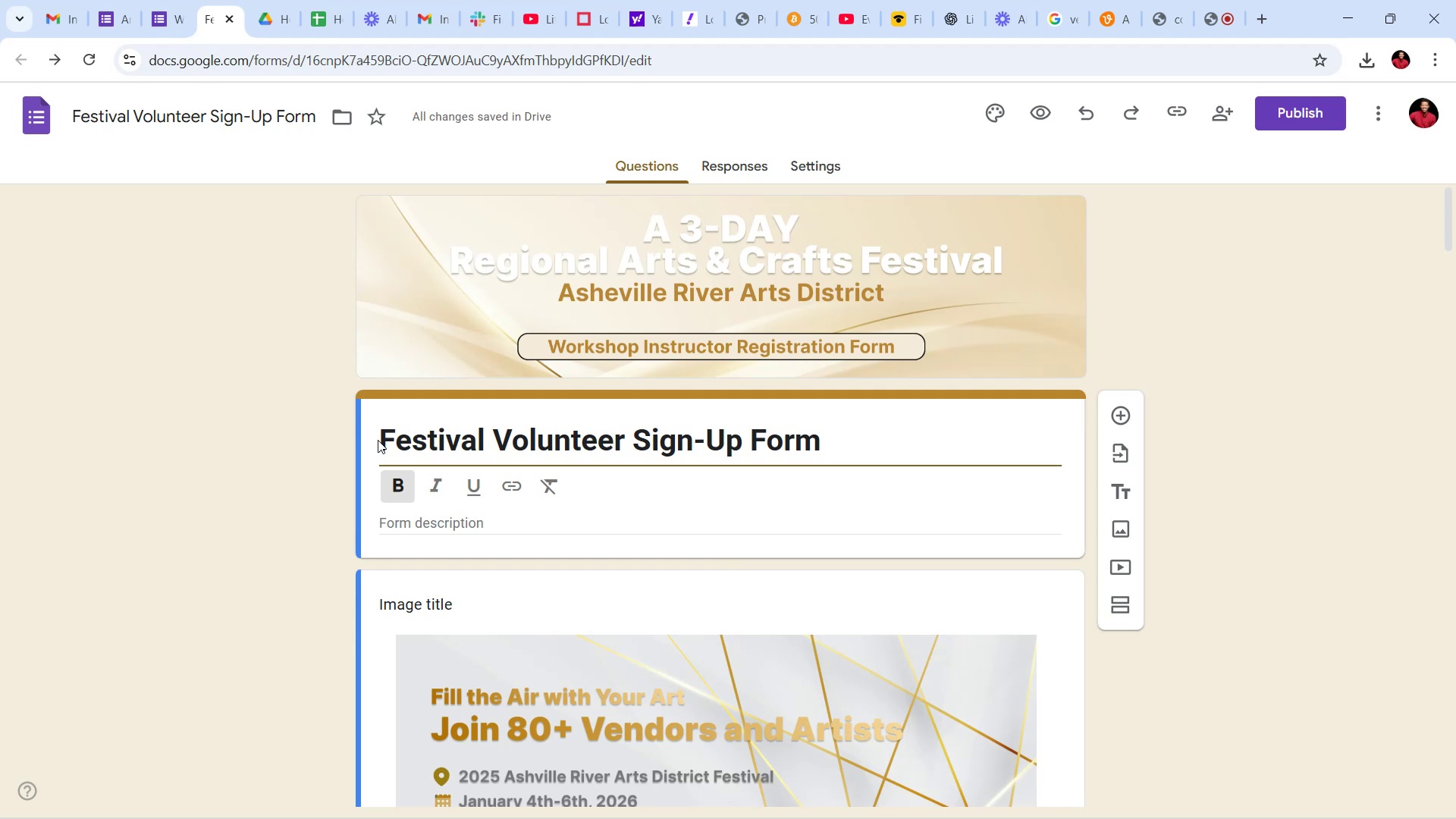 
wait(9.03)
 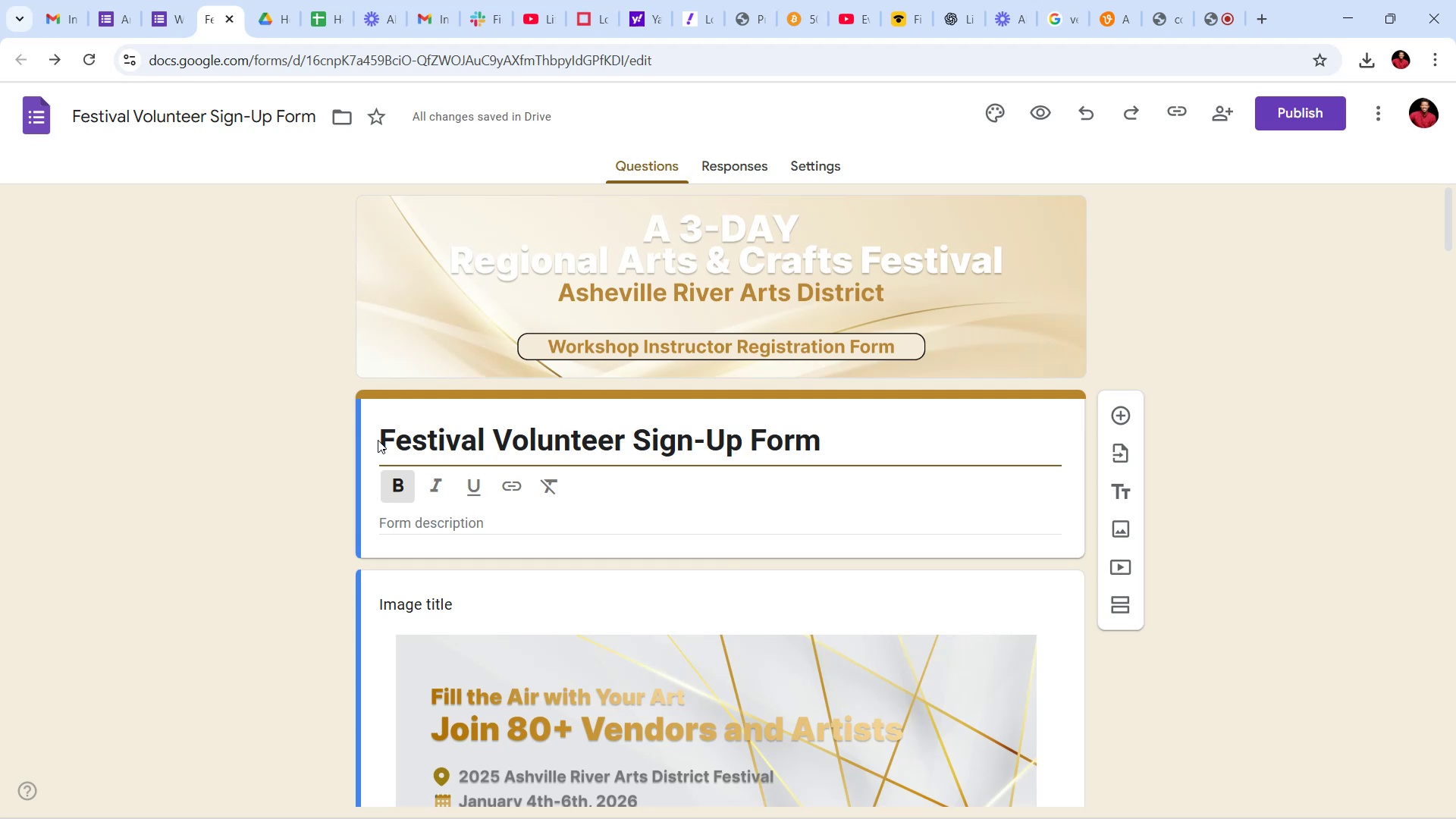 
scroll: coordinate [827, 318], scroll_direction: up, amount: 1.0
 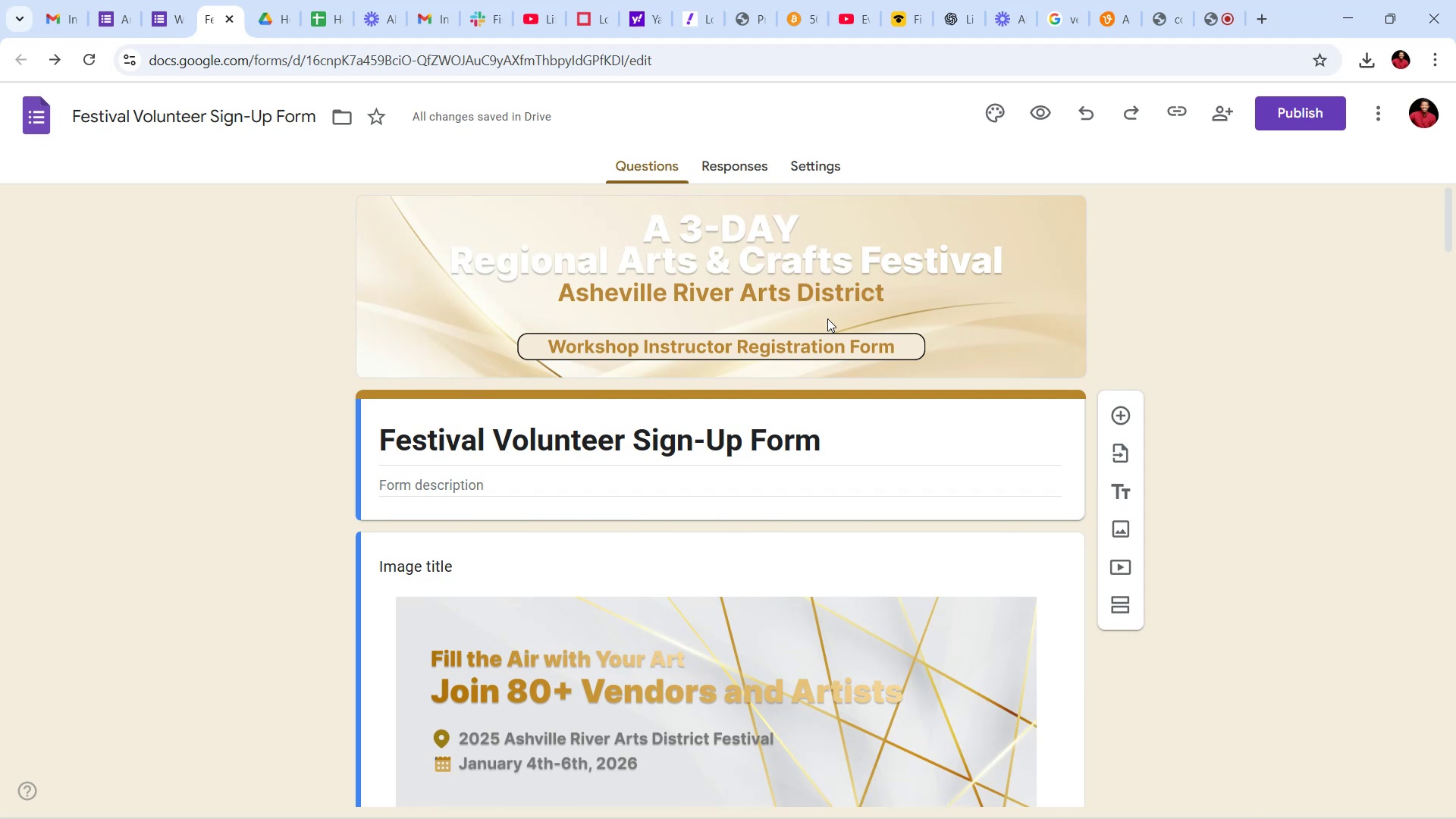 
wait(10.84)
 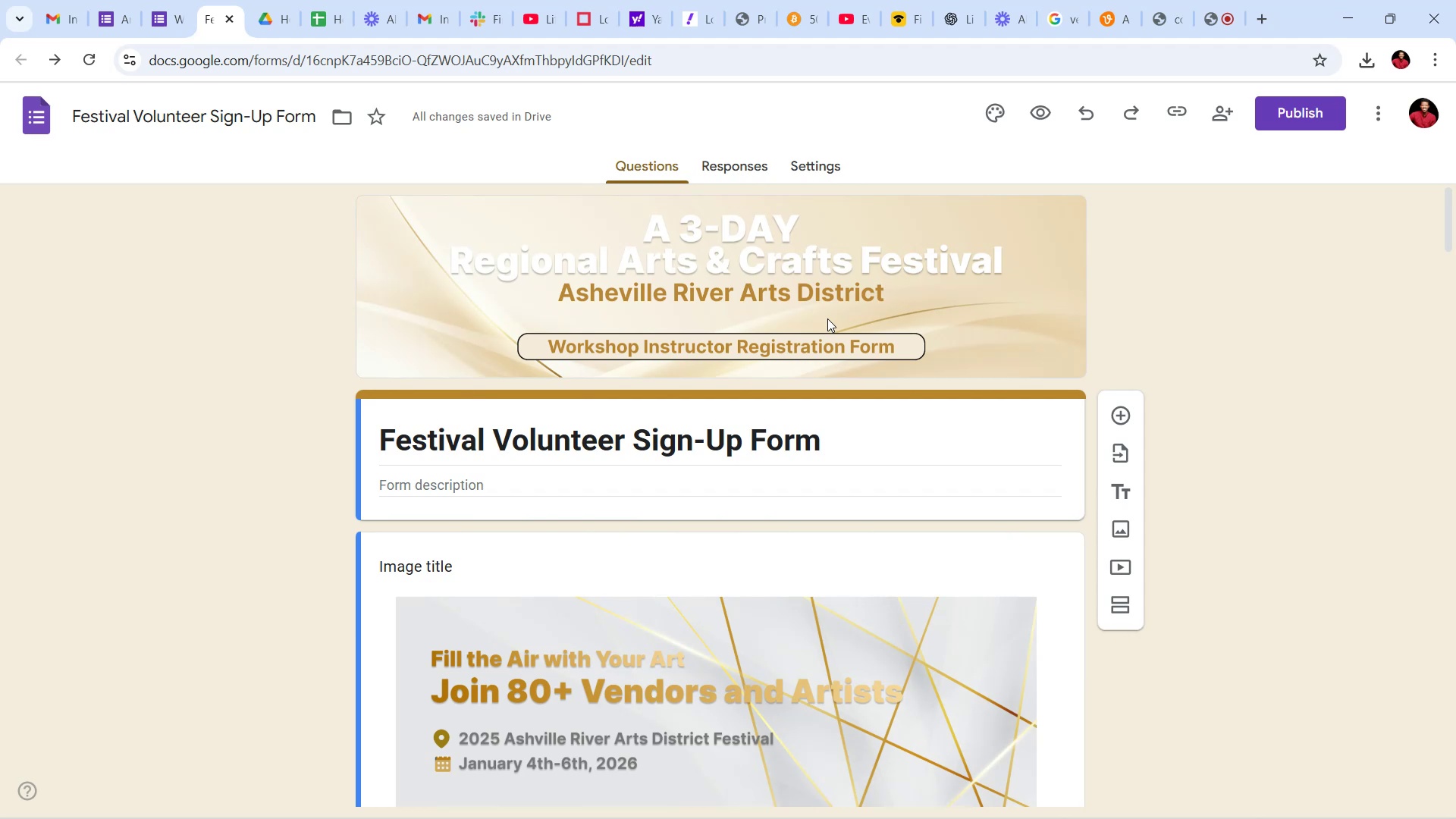 
scroll: coordinate [1171, 325], scroll_direction: down, amount: 9.0
 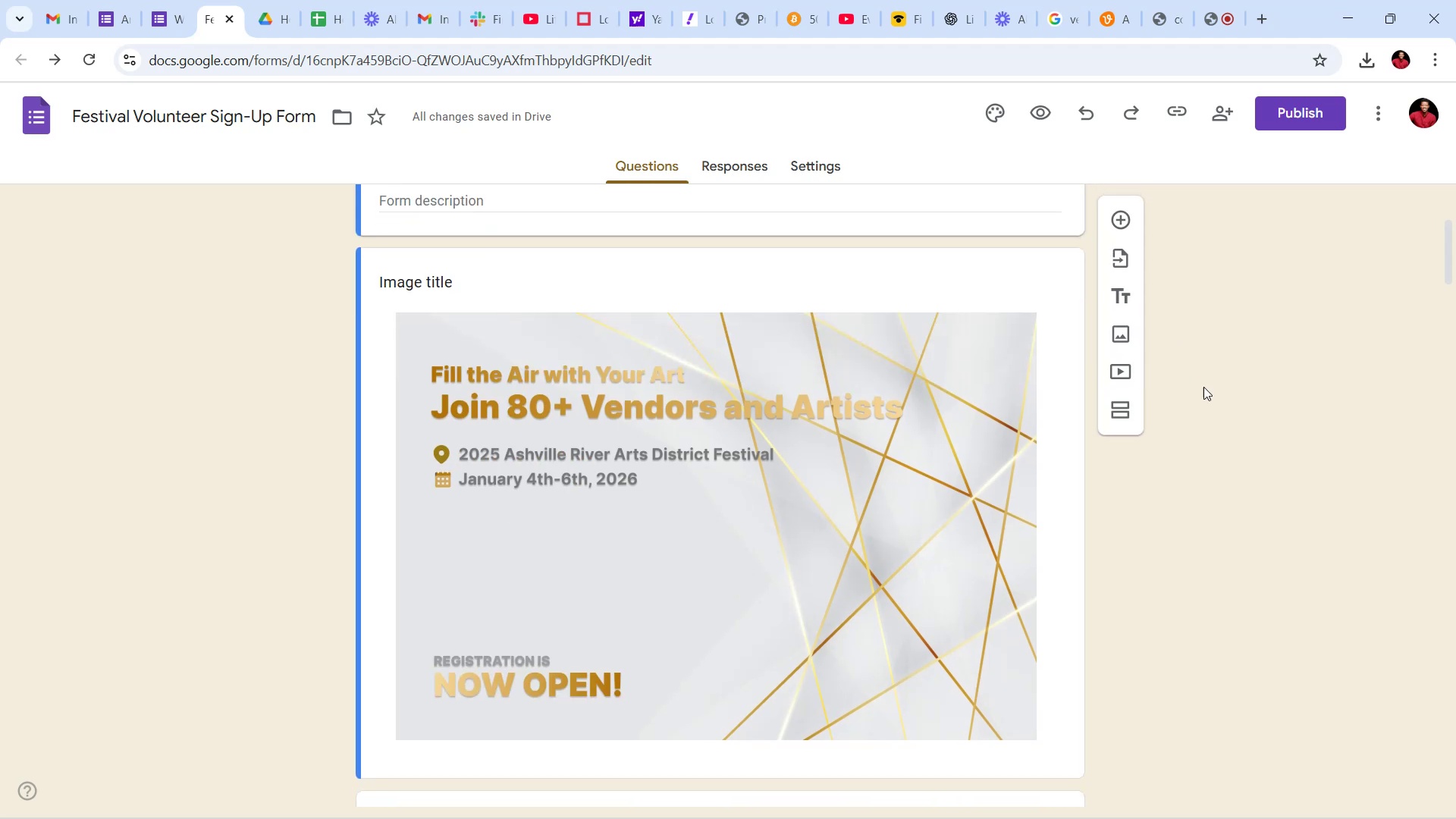 
scroll: coordinate [1205, 406], scroll_direction: up, amount: 8.0
 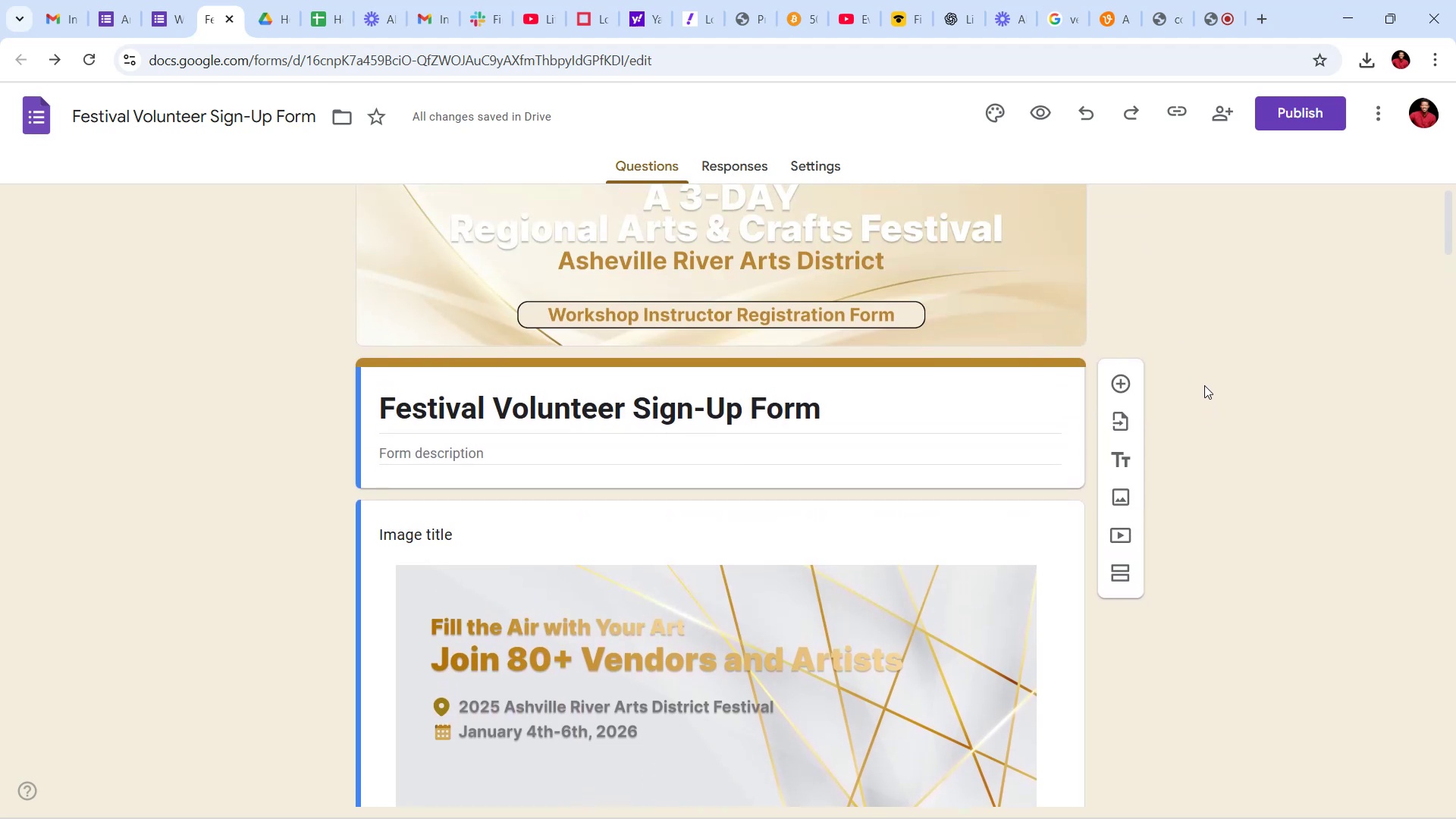 
scroll: coordinate [1204, 385], scroll_direction: down, amount: 8.0
 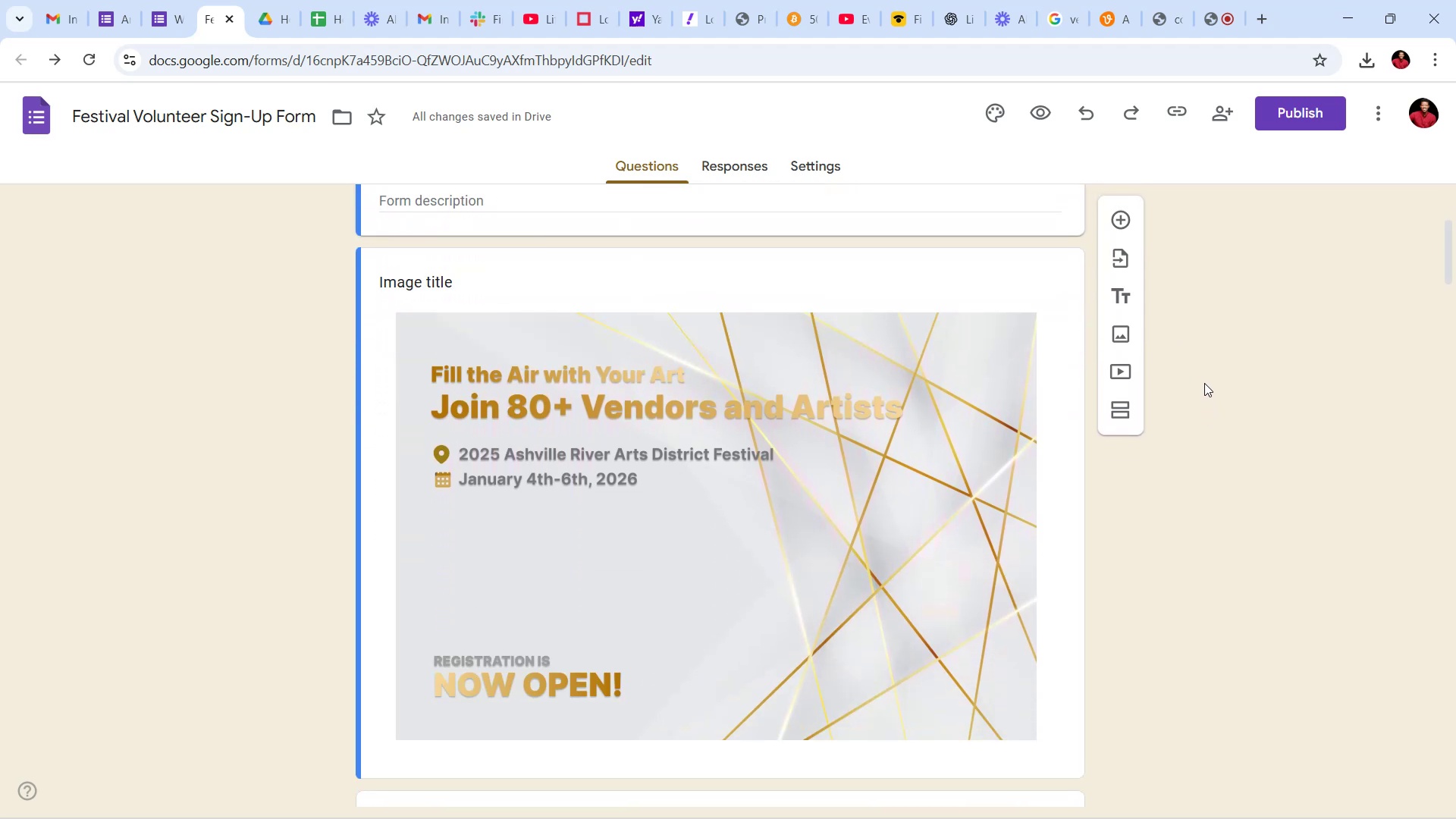 
scroll: coordinate [1210, 406], scroll_direction: up, amount: 10.0
 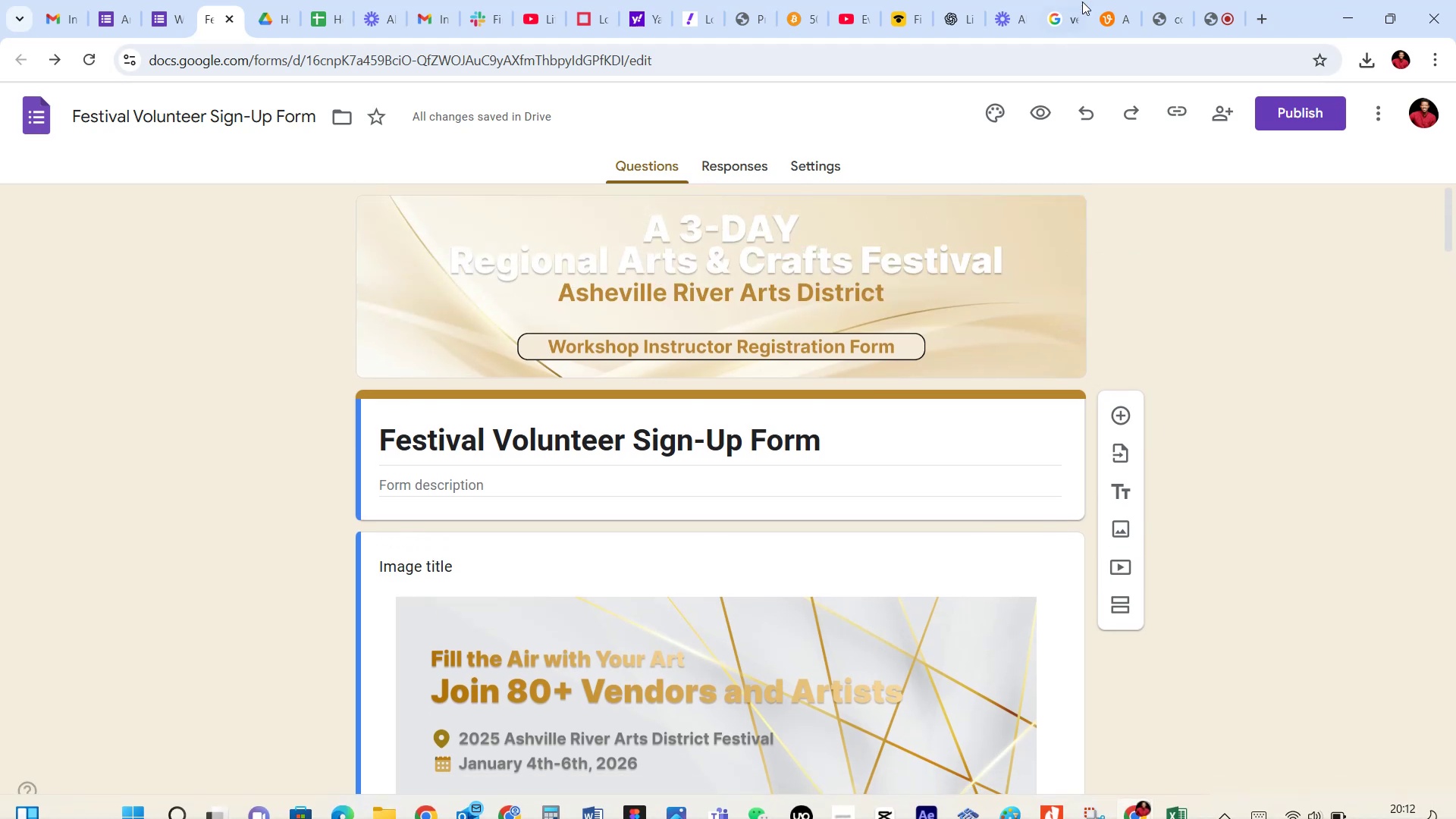 
left_click([1105, 15])
 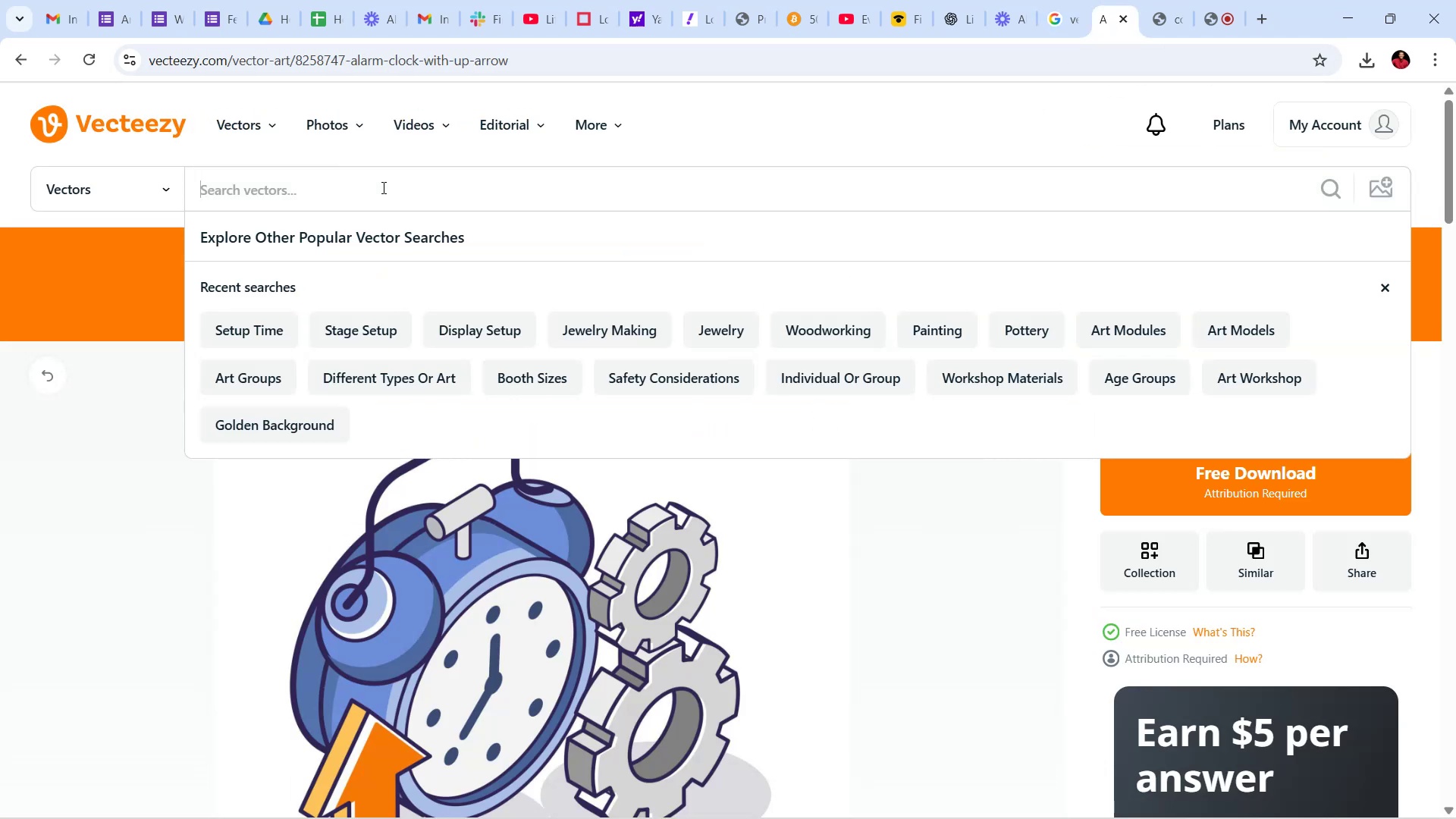 
wait(5.77)
 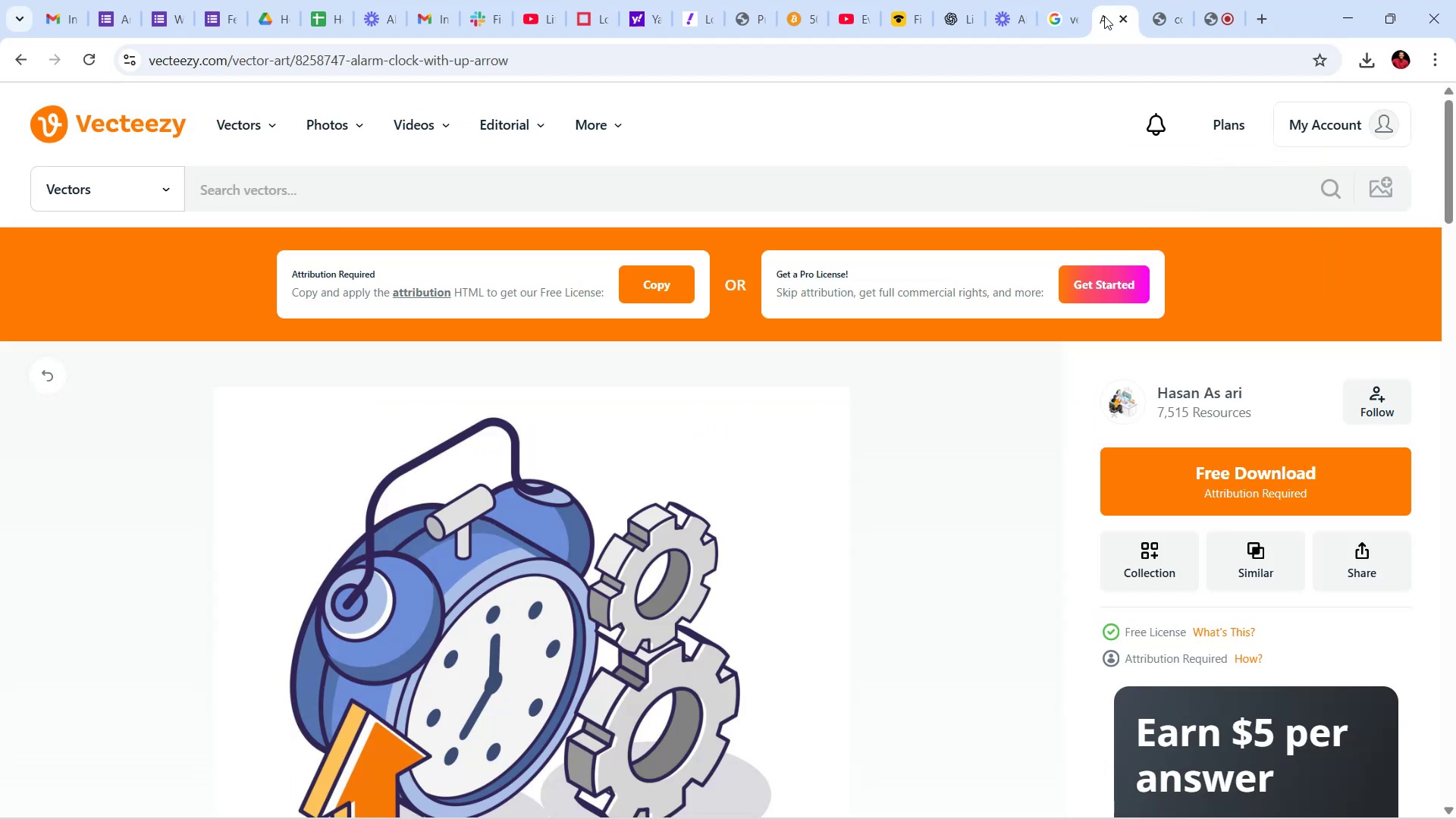 
type(volunteer)
 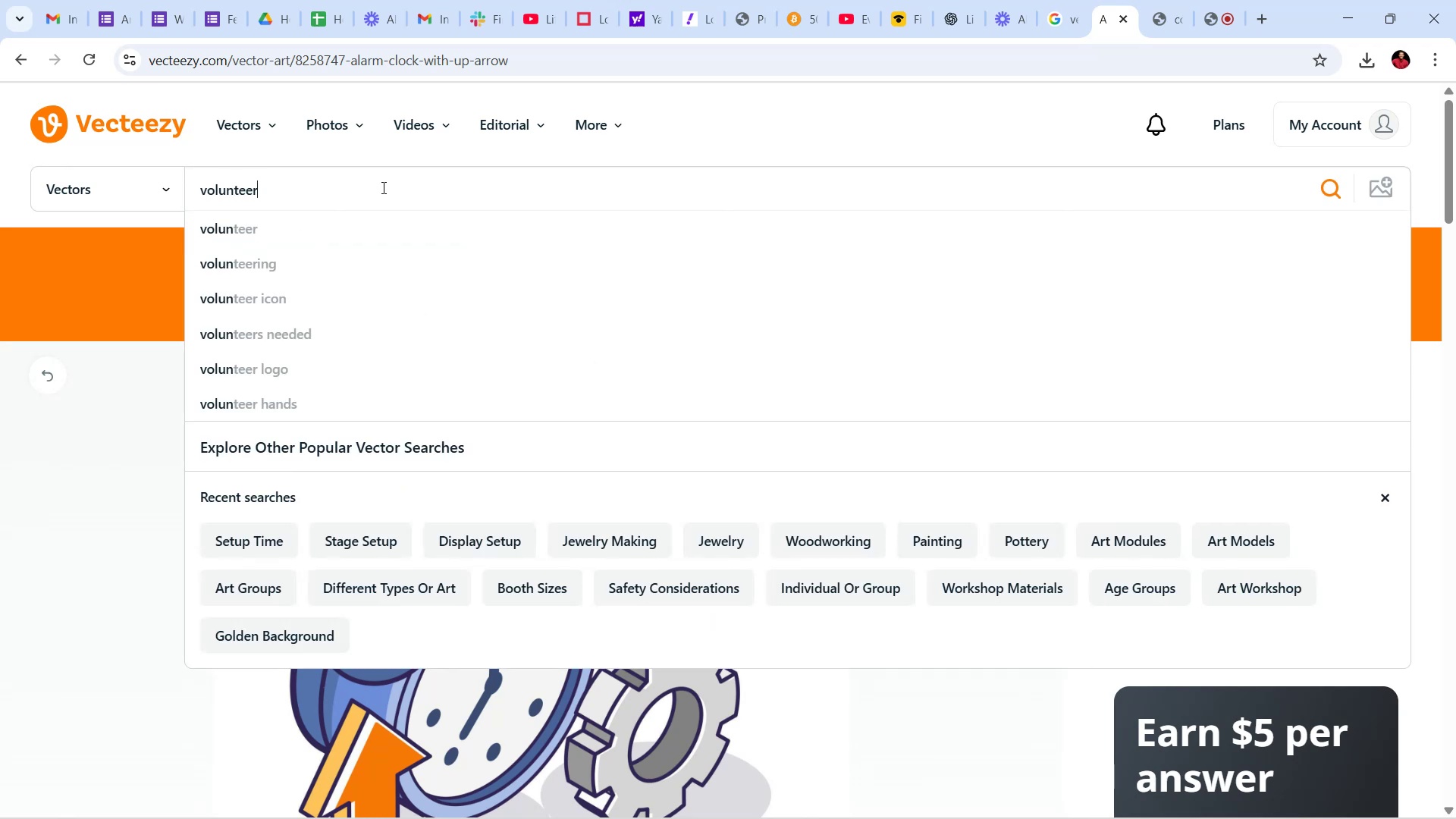 
key(Enter)
 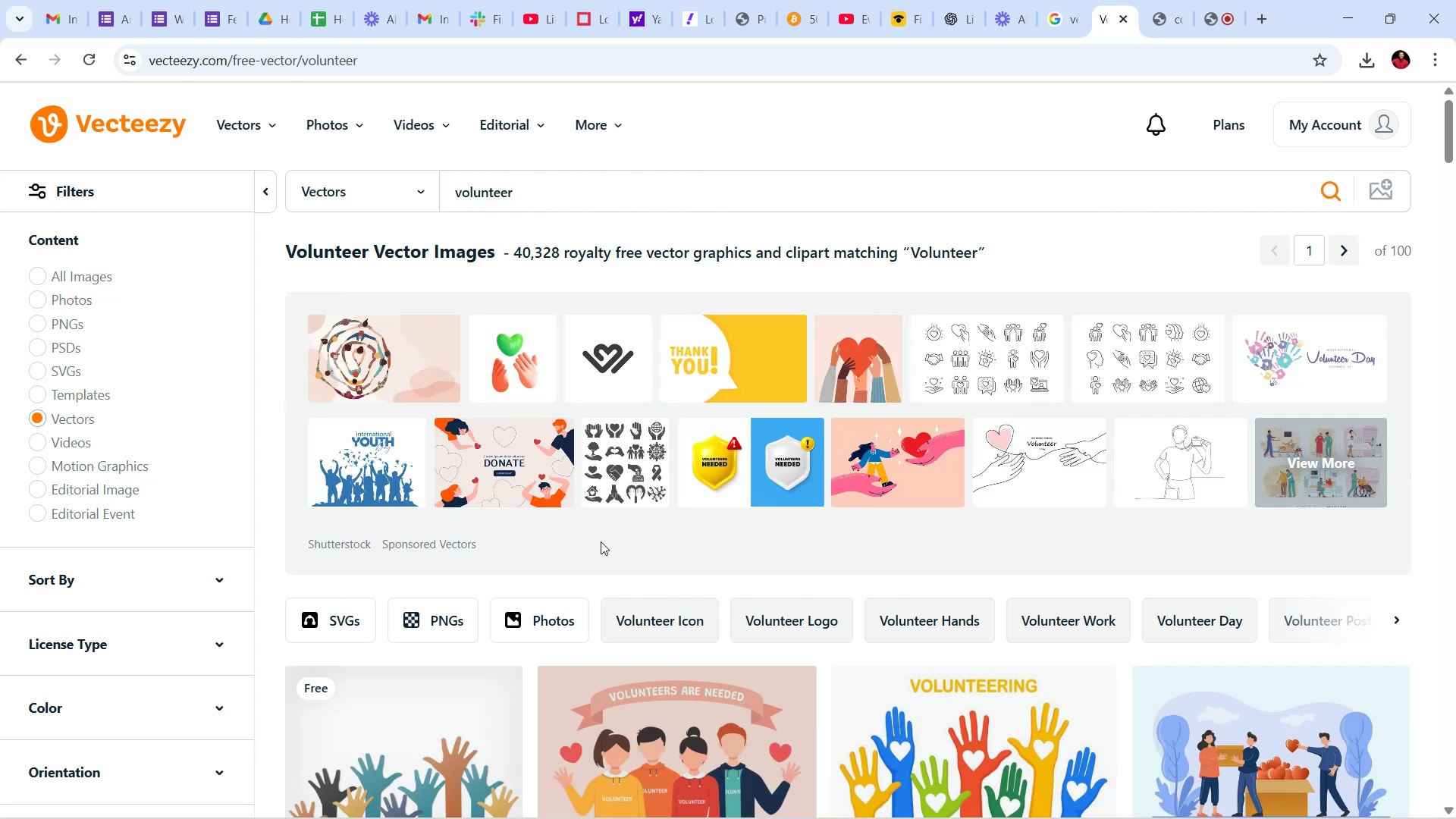 
wait(19.25)
 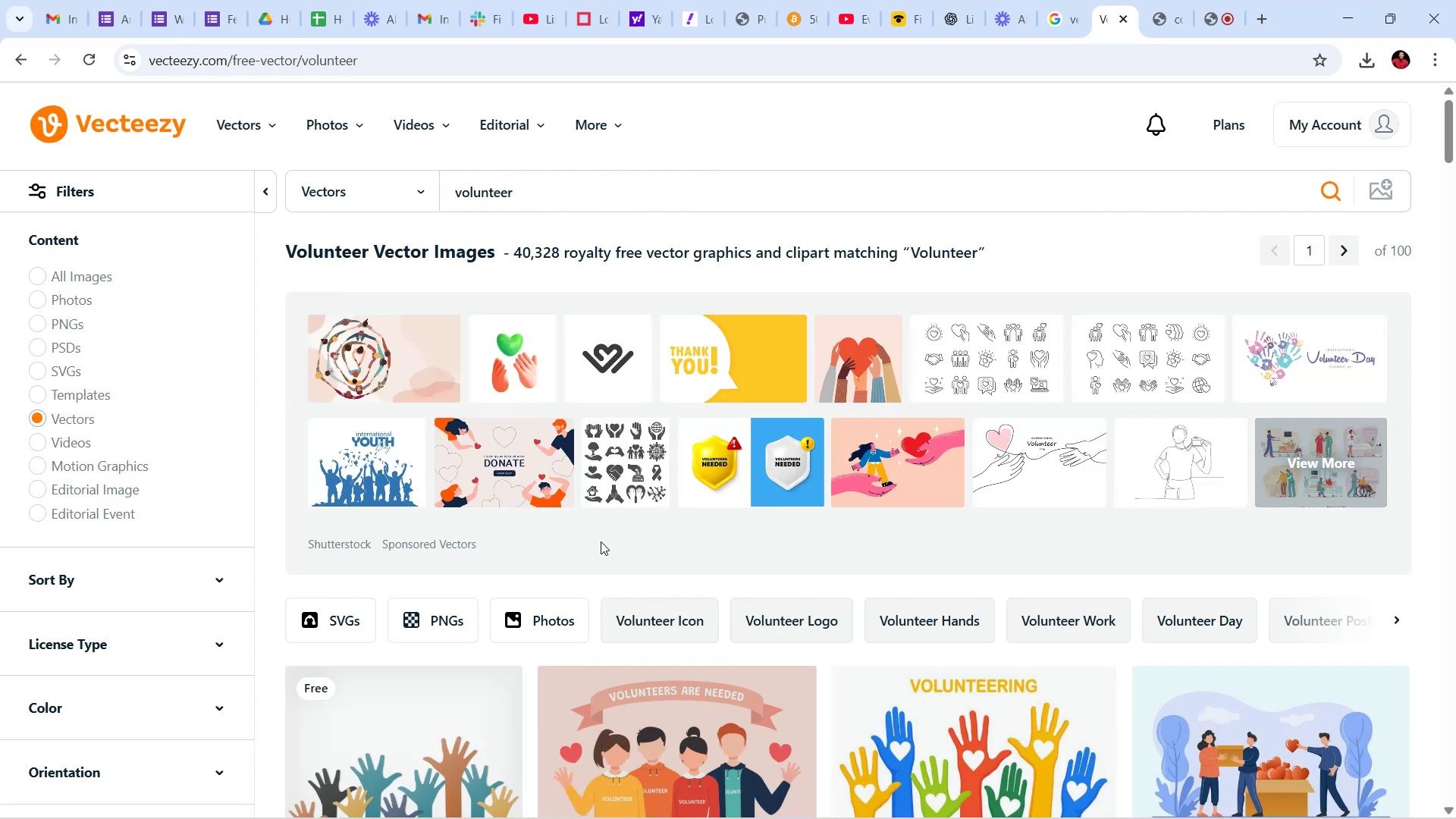 
scroll: coordinate [550, 605], scroll_direction: down, amount: 11.0
 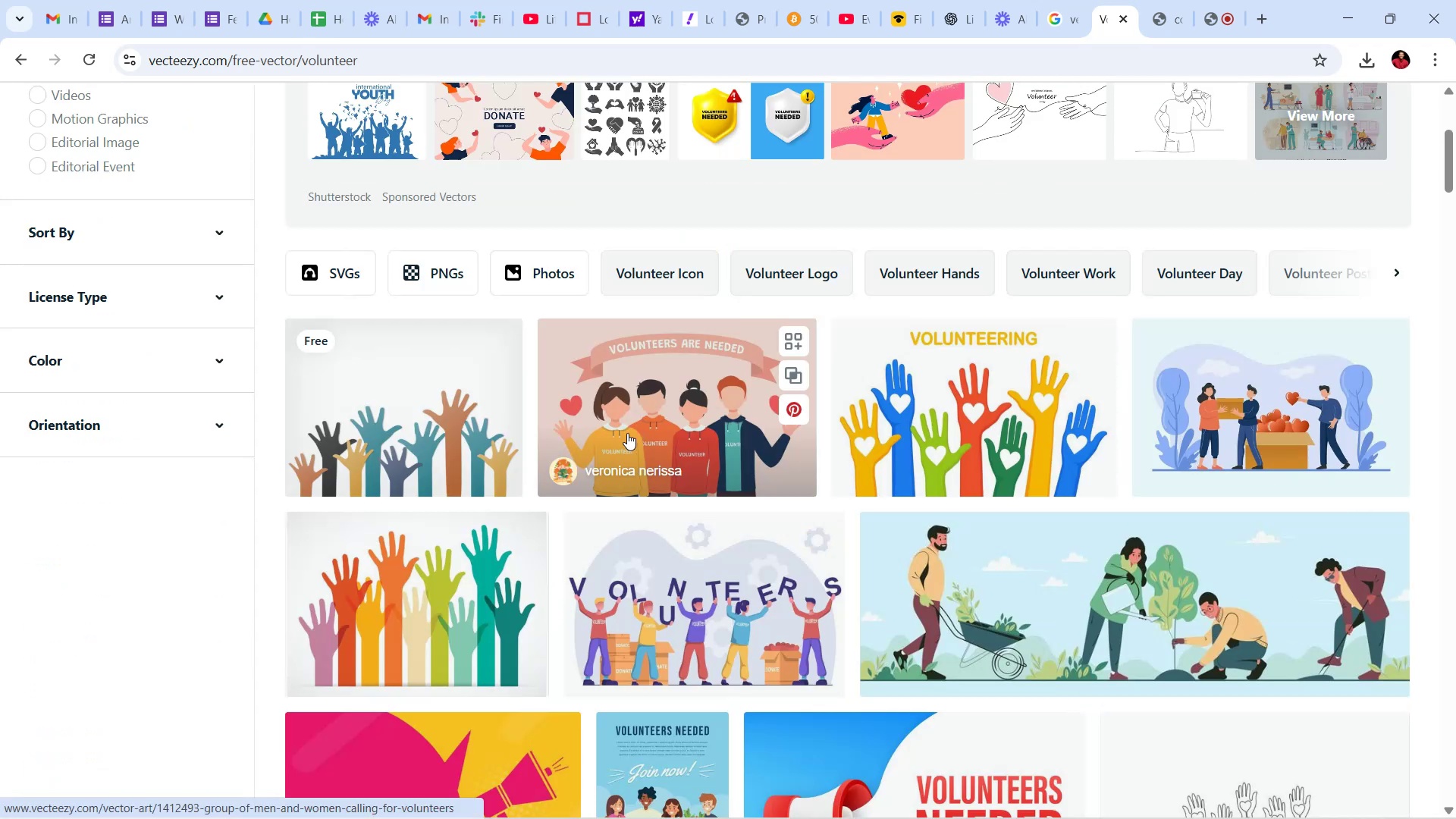 
wait(10.89)
 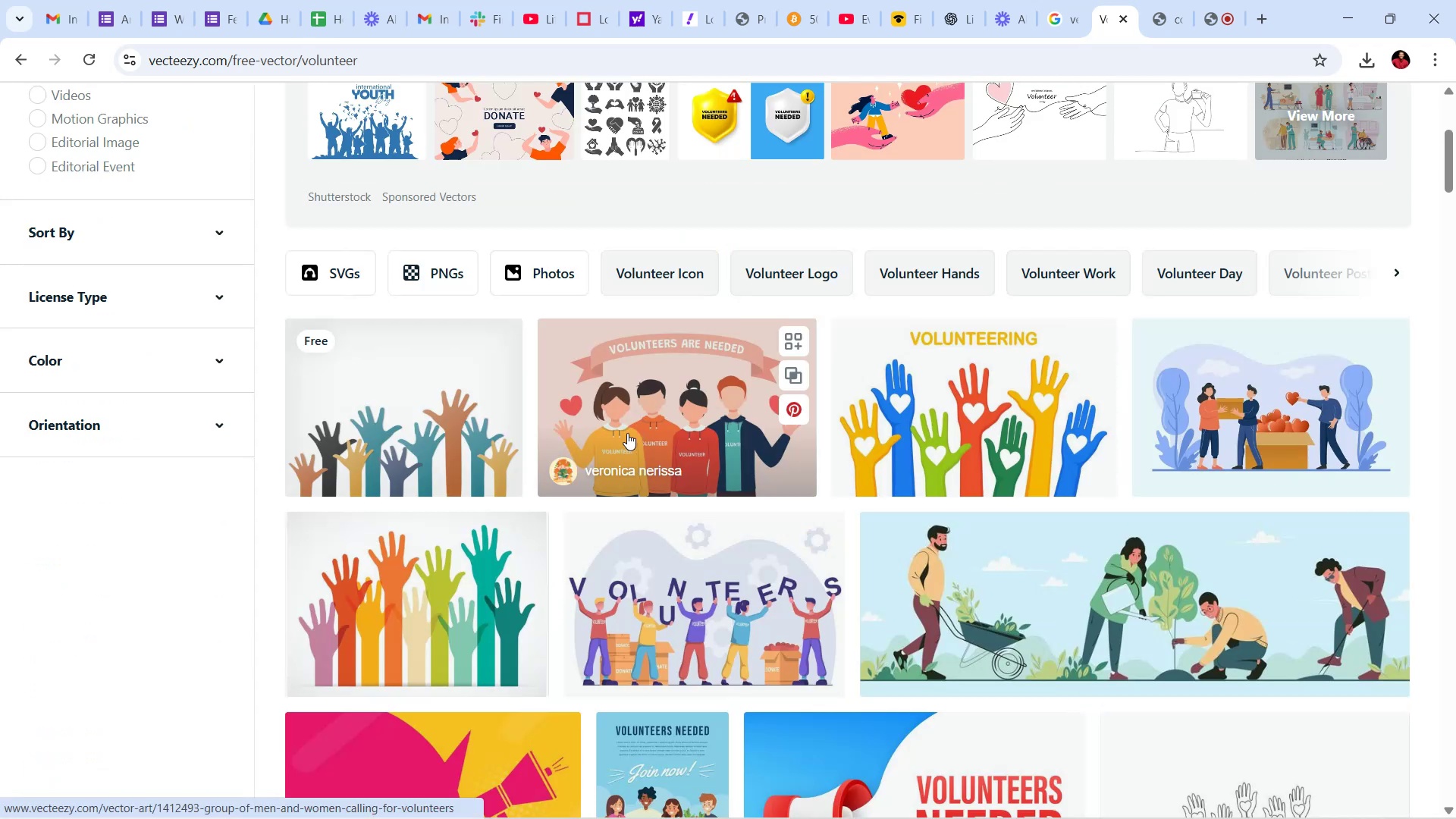 
mouse_move([1050, 453])
 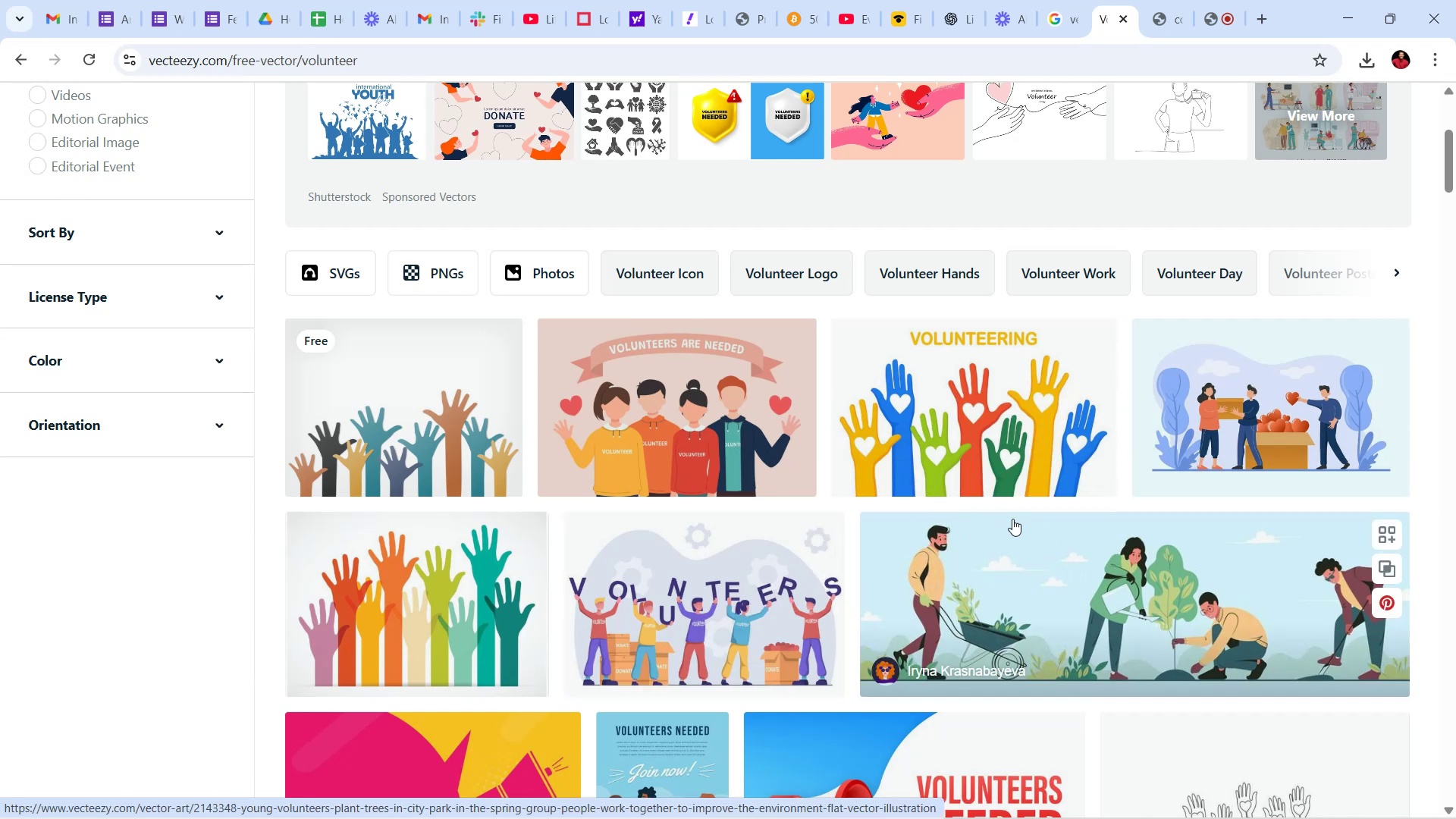 
scroll: coordinate [821, 579], scroll_direction: down, amount: 29.0
 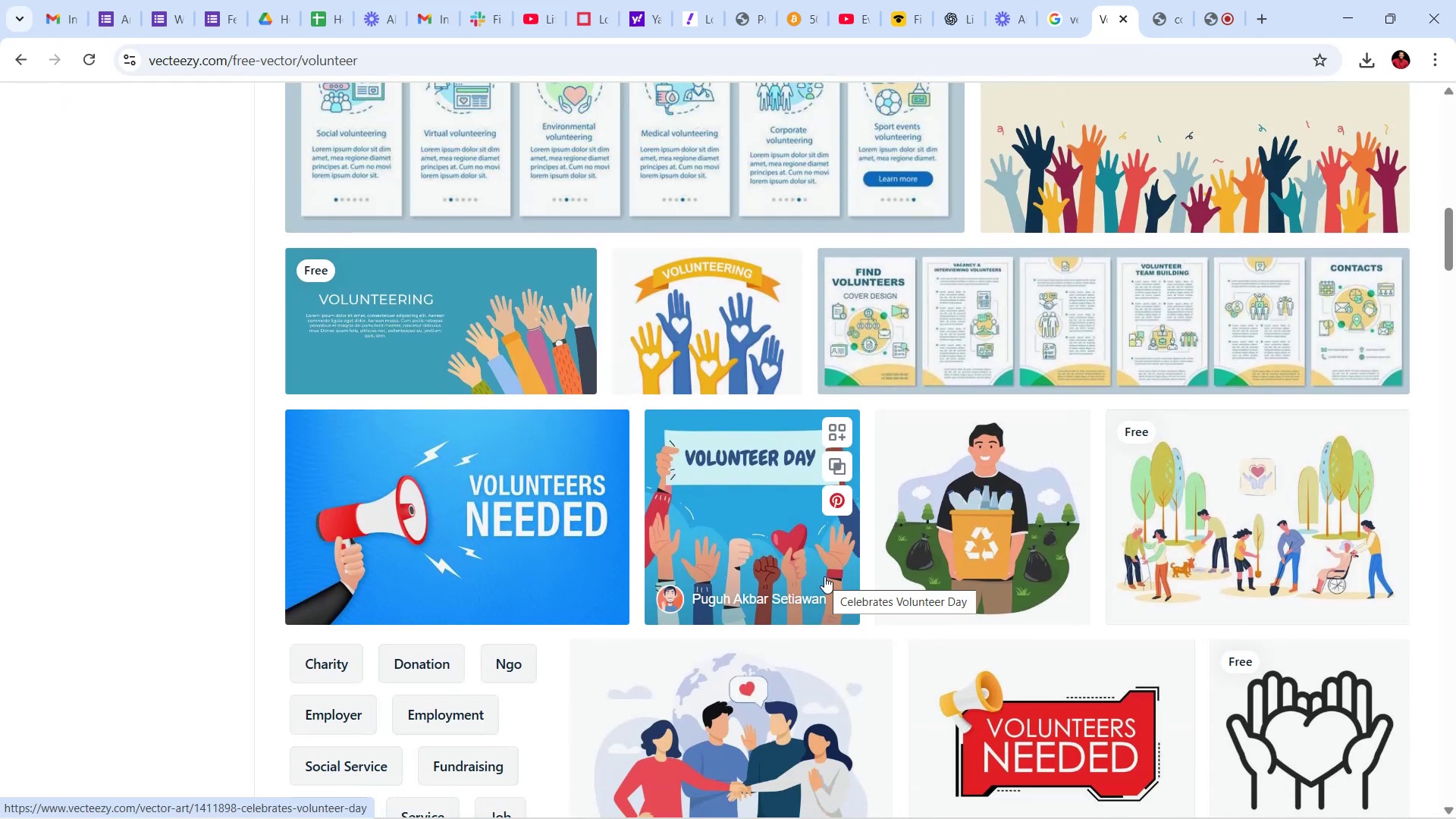 
scroll: coordinate [764, 502], scroll_direction: up, amount: 31.0
 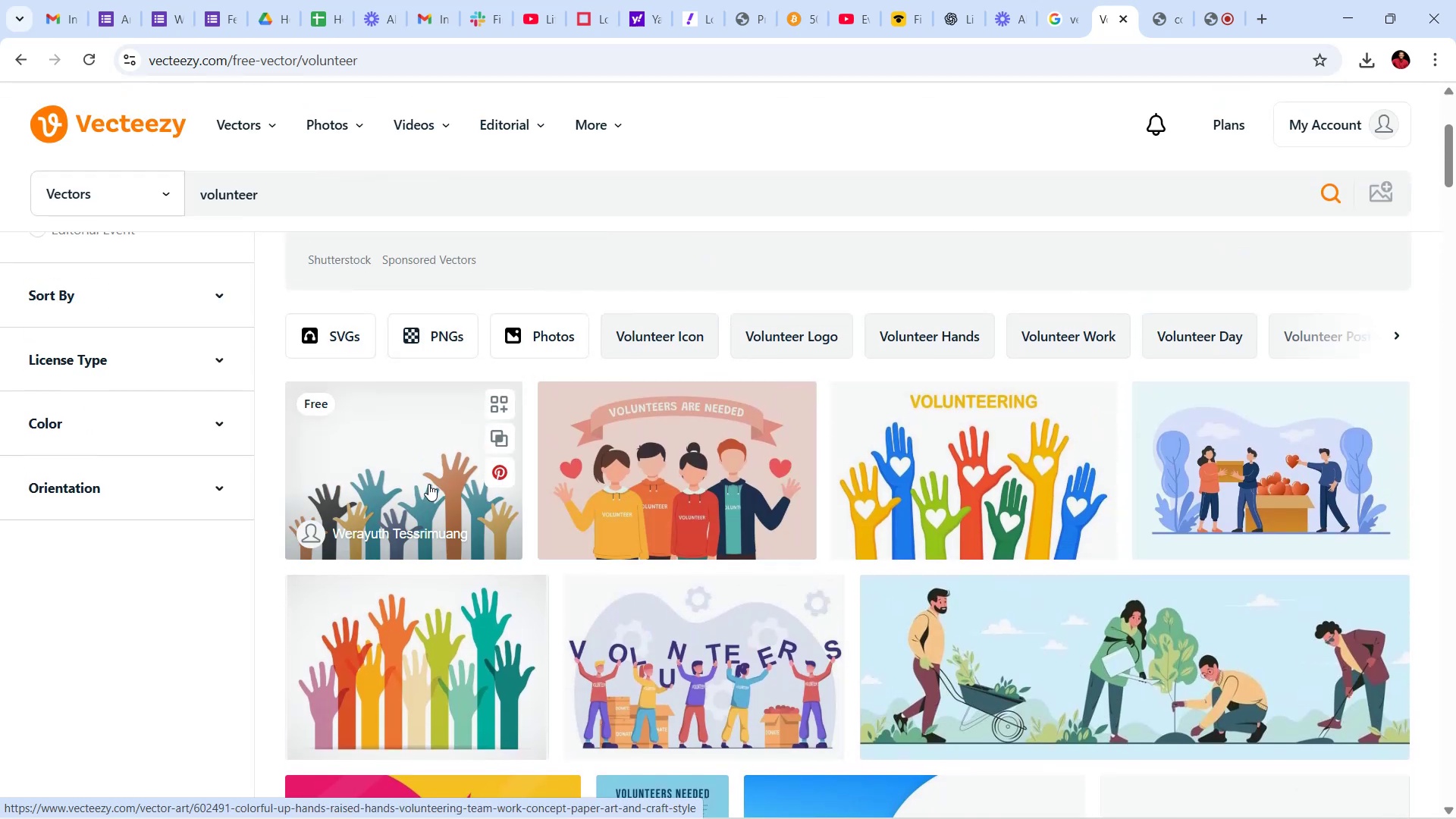 
left_click([425, 484])
 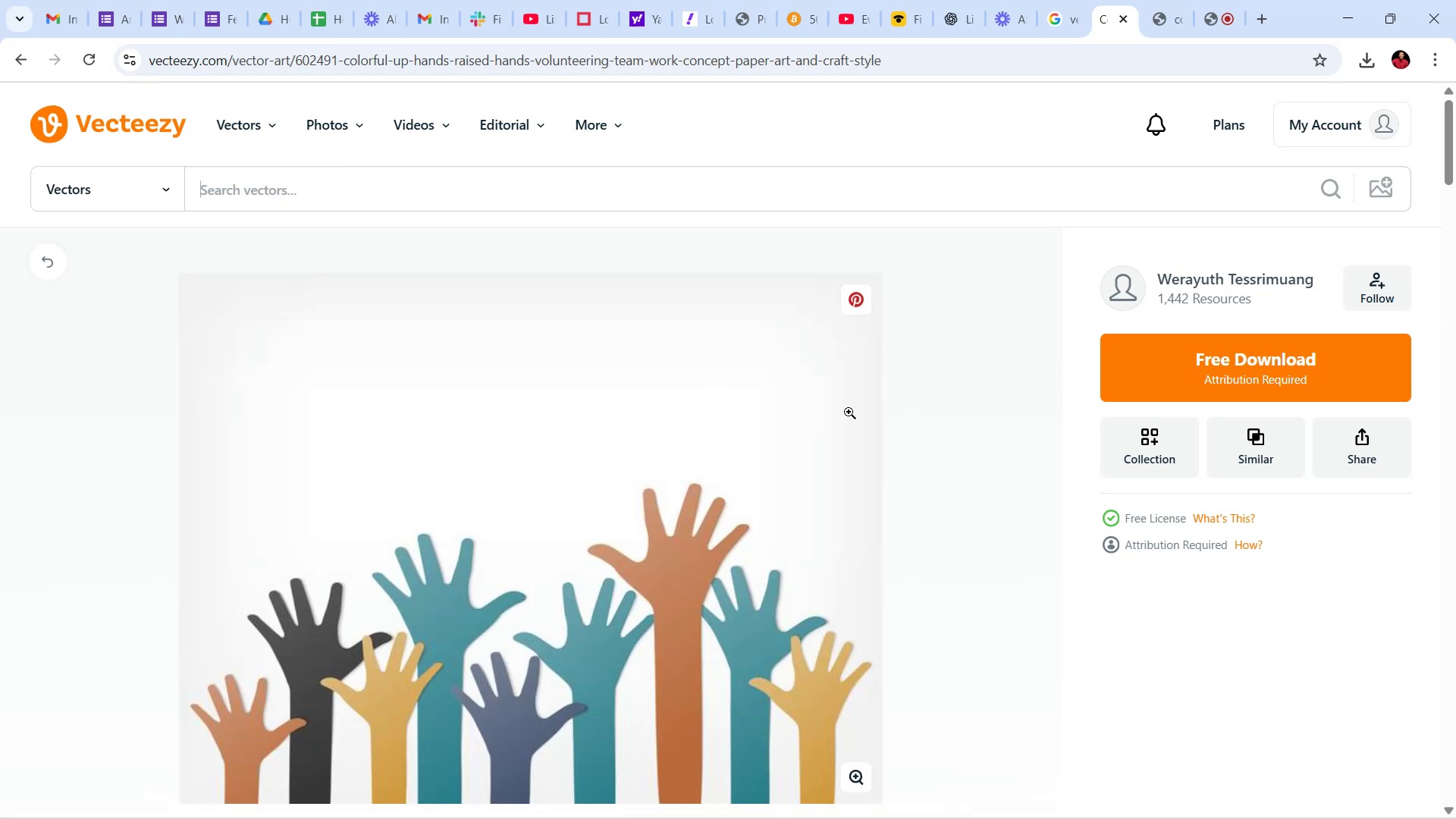 
wait(13.88)
 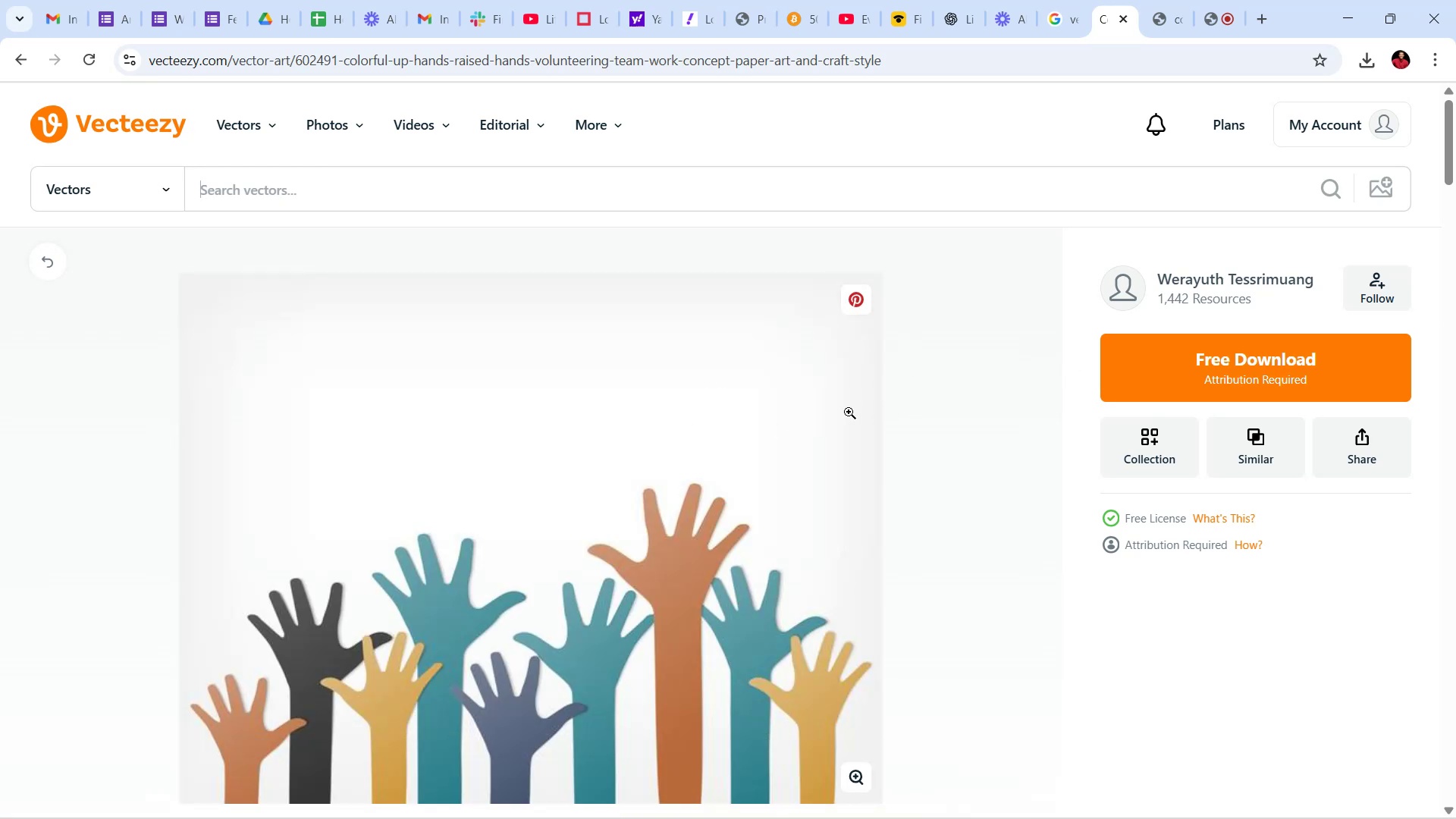 
left_click([1232, 369])
 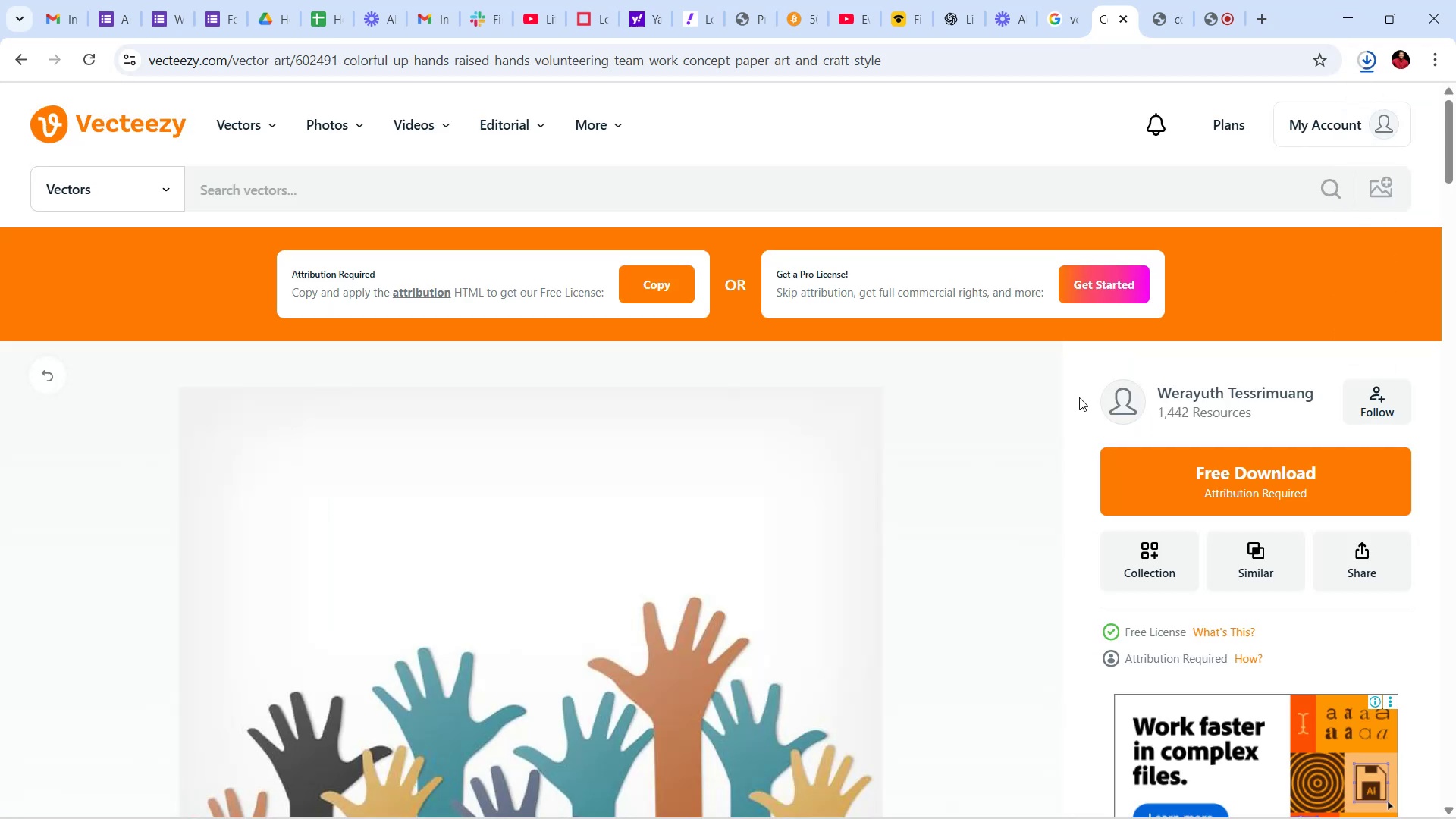 
wait(21.57)
 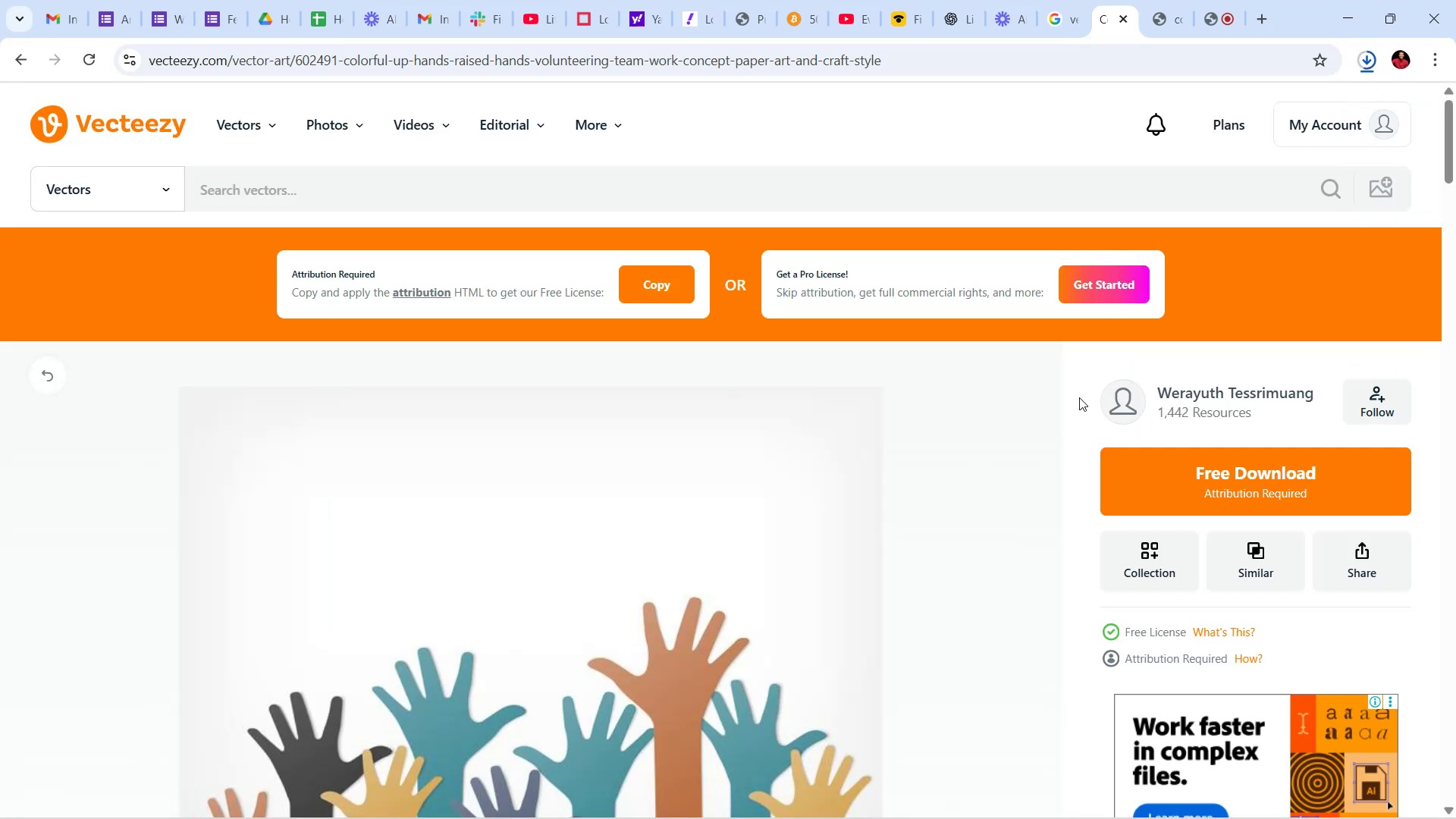 
mouse_move([1185, 291])
 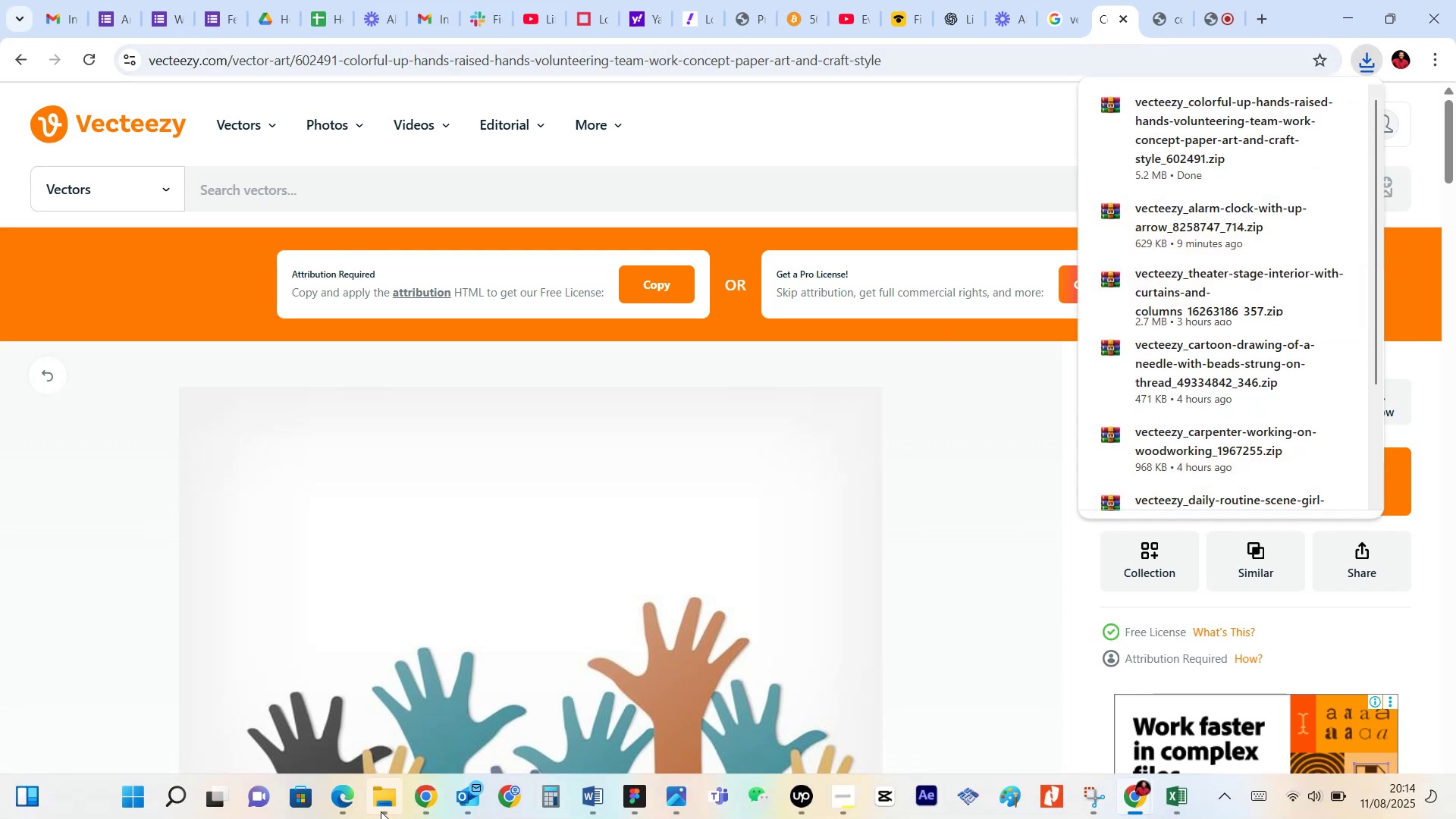 
left_click([386, 804])
 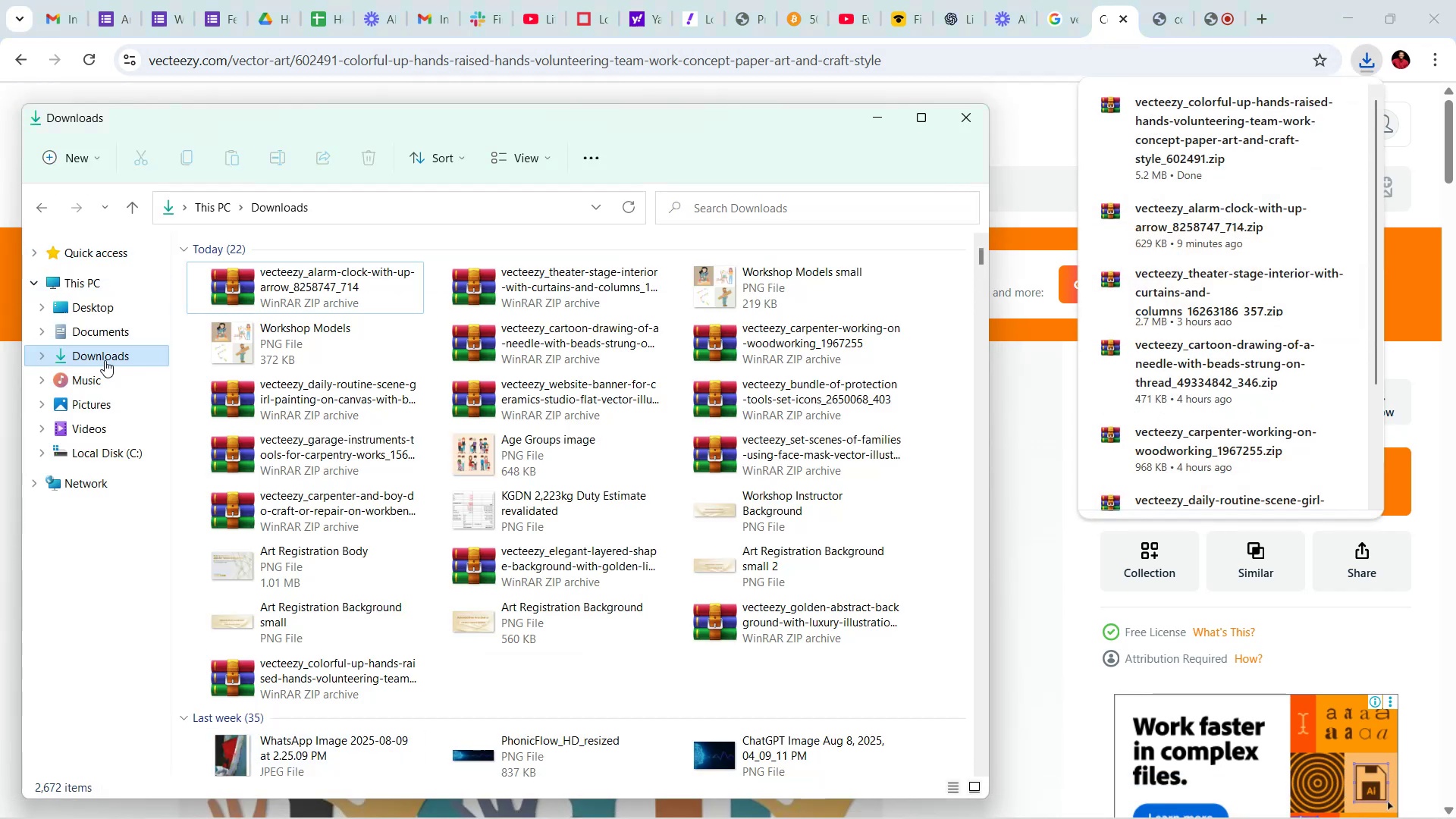 
left_click([106, 357])
 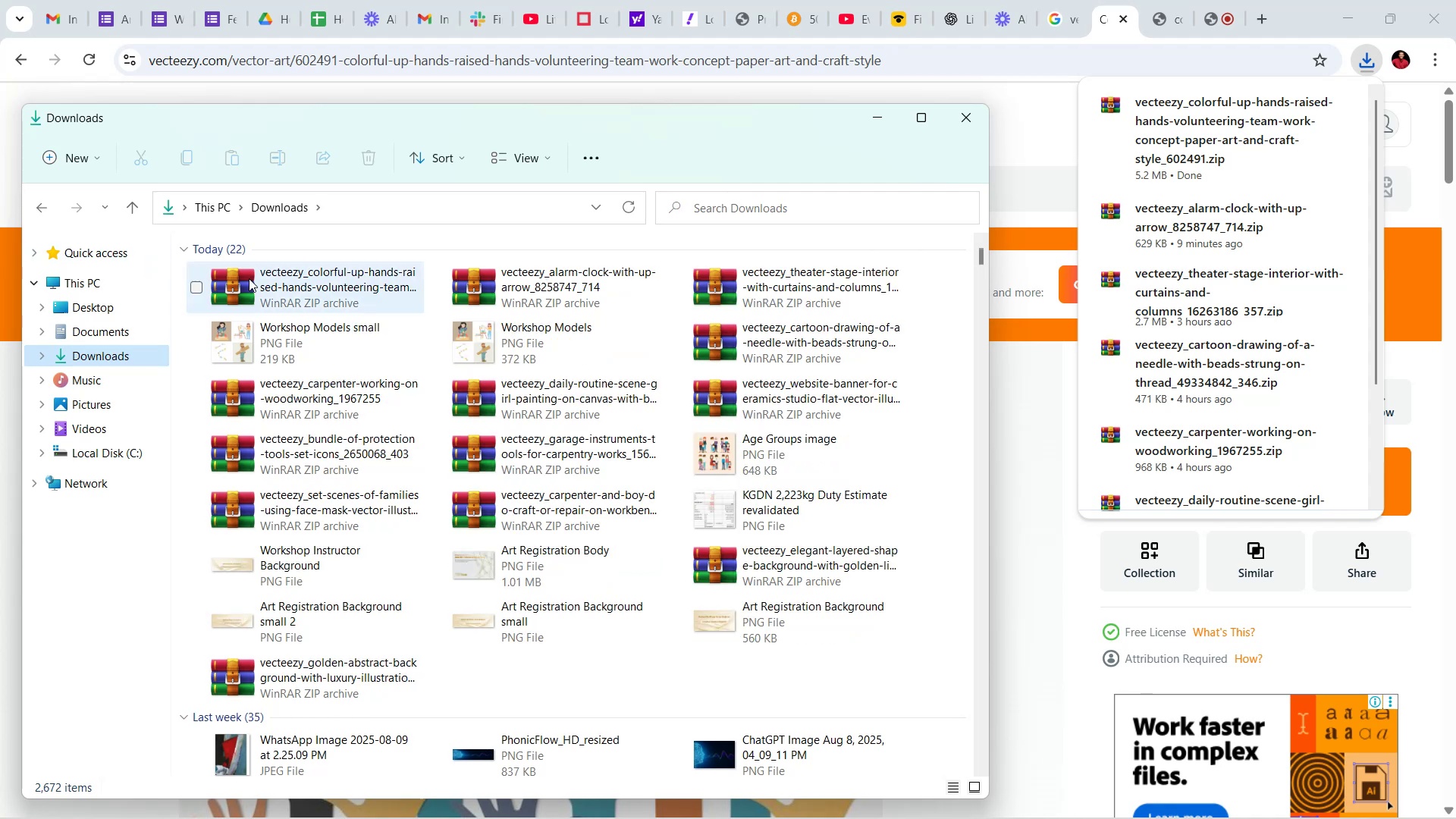 
left_click([287, 279])
 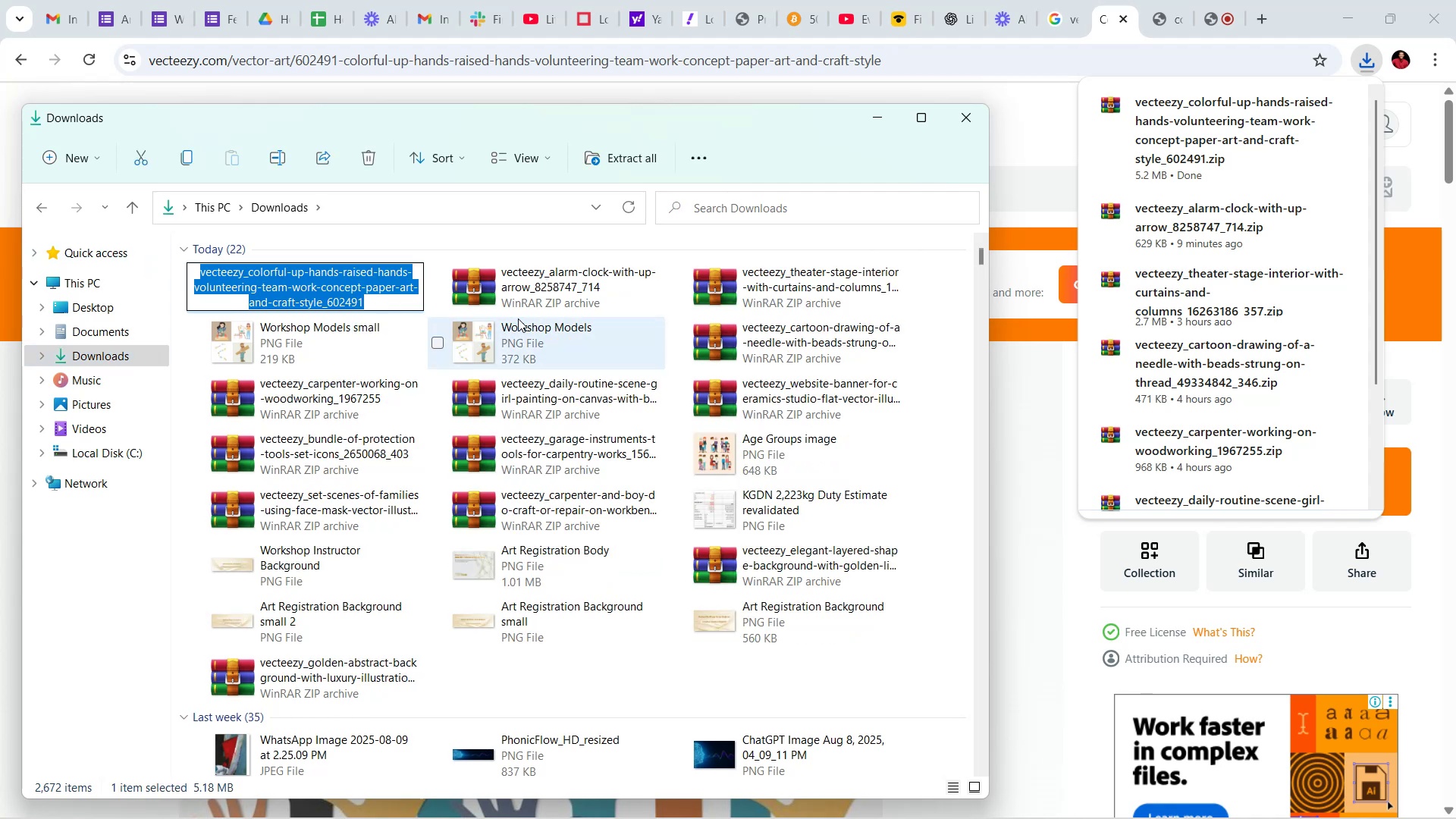 
left_click([102, 636])
 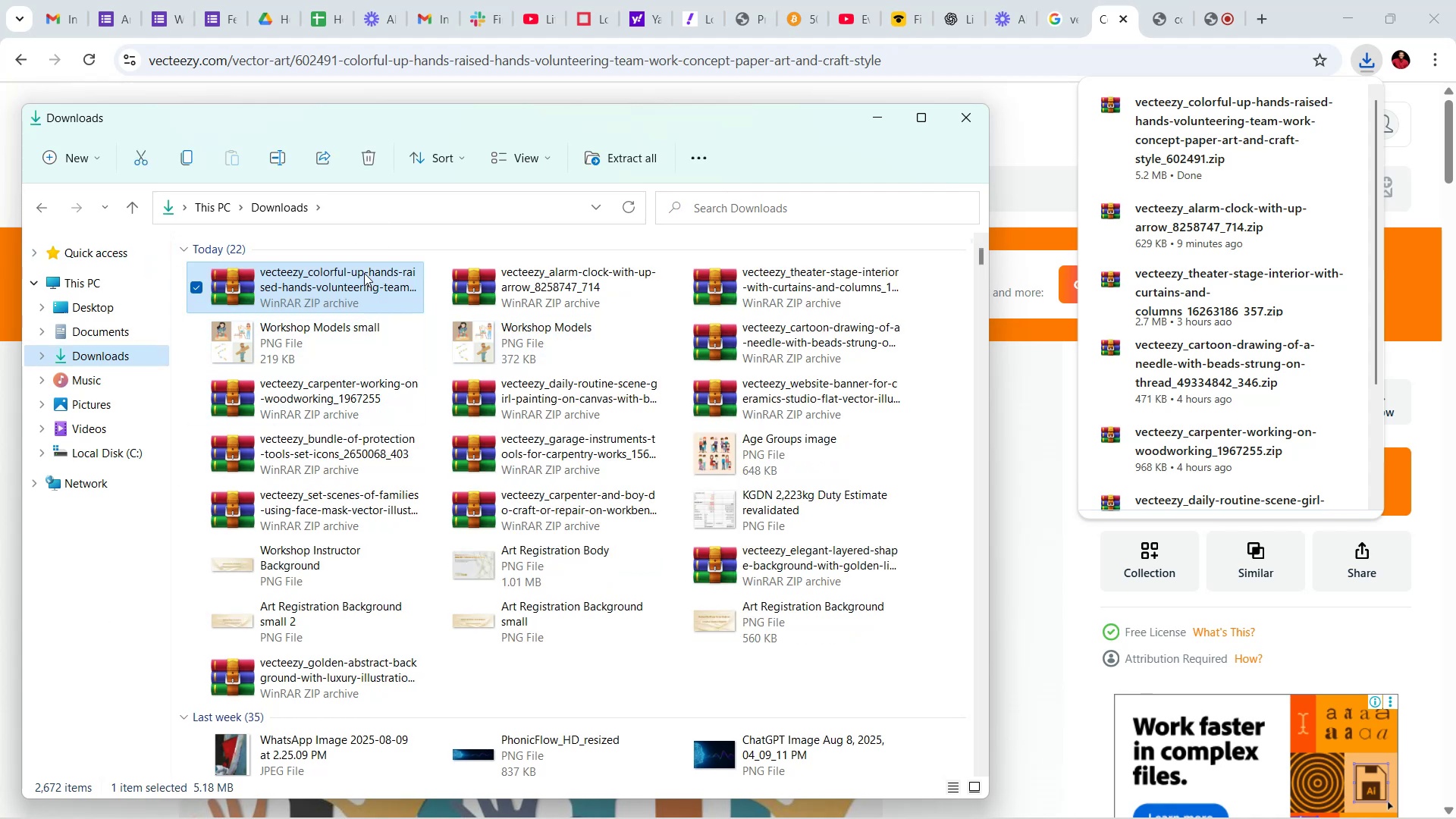 
double_click([338, 293])
 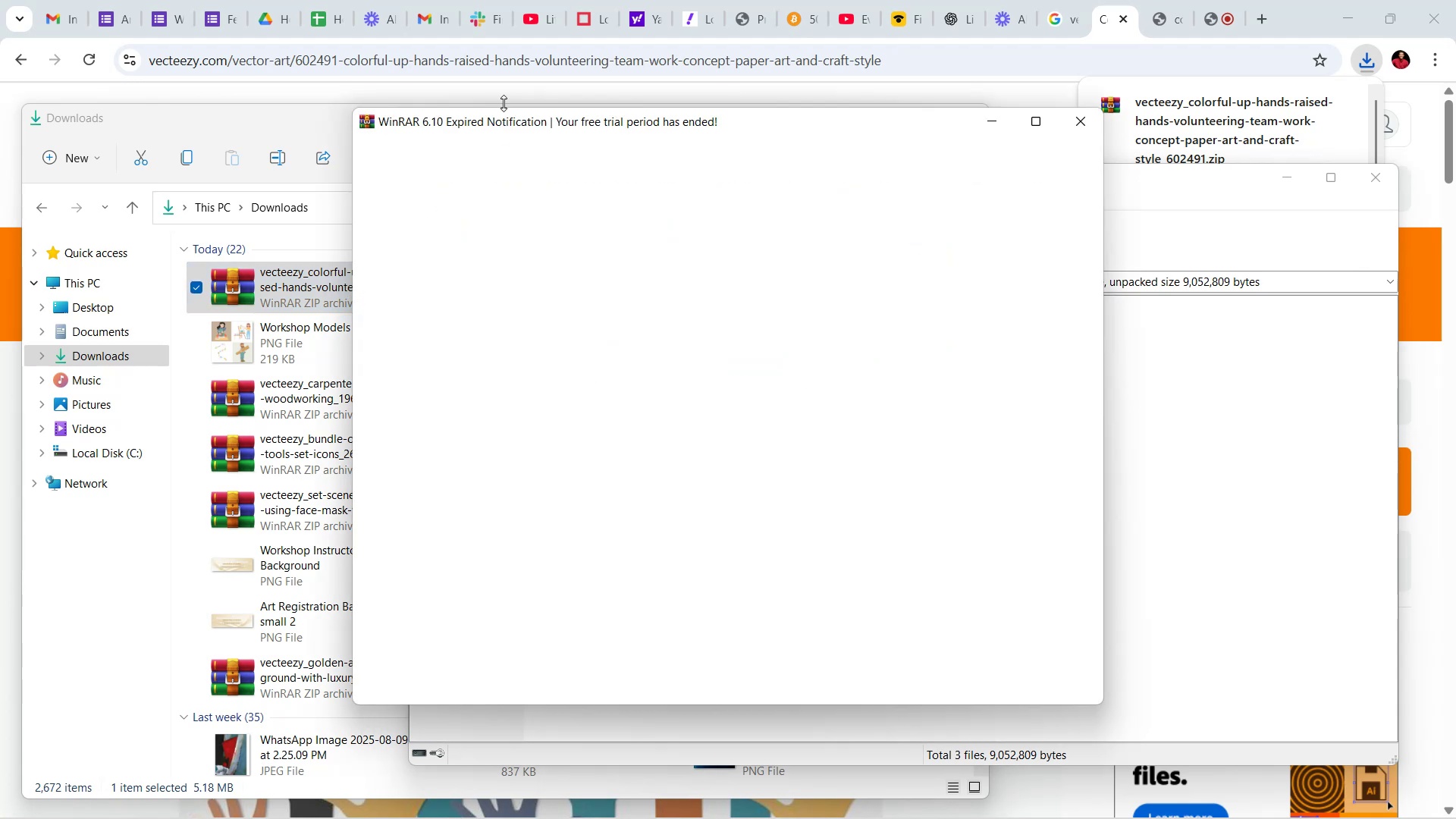 
wait(6.69)
 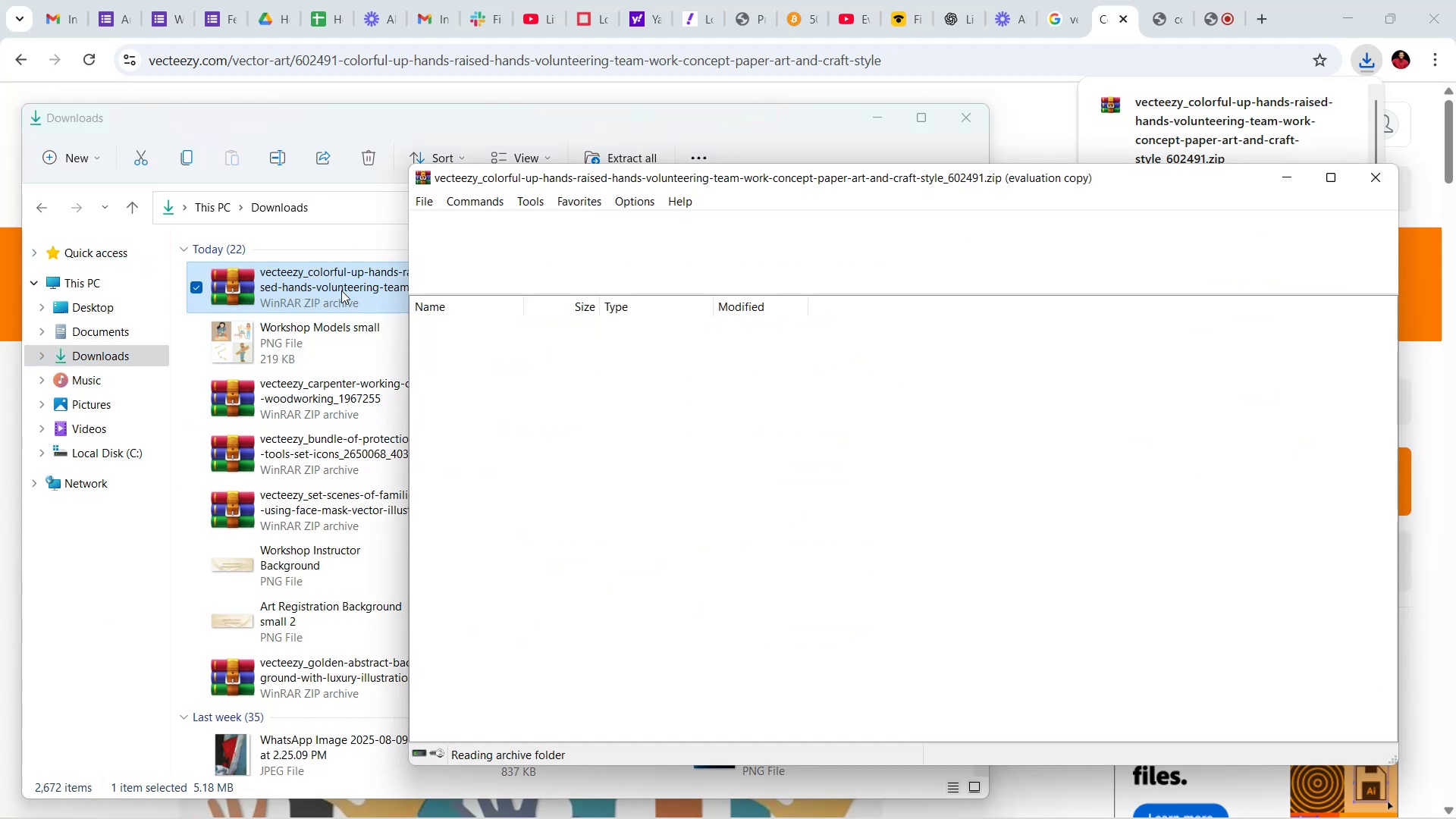 
left_click([1068, 127])
 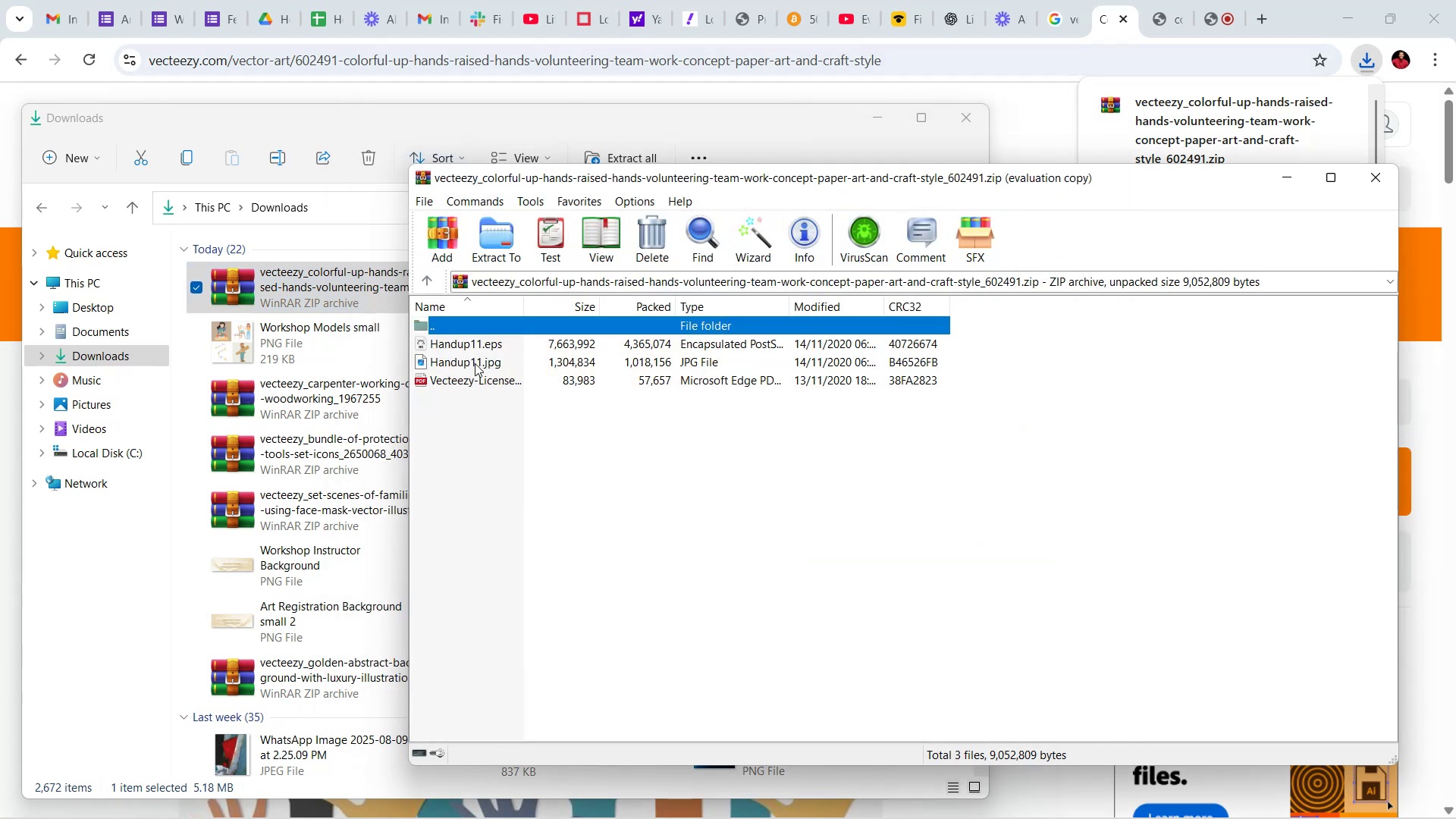 
left_click([476, 361])
 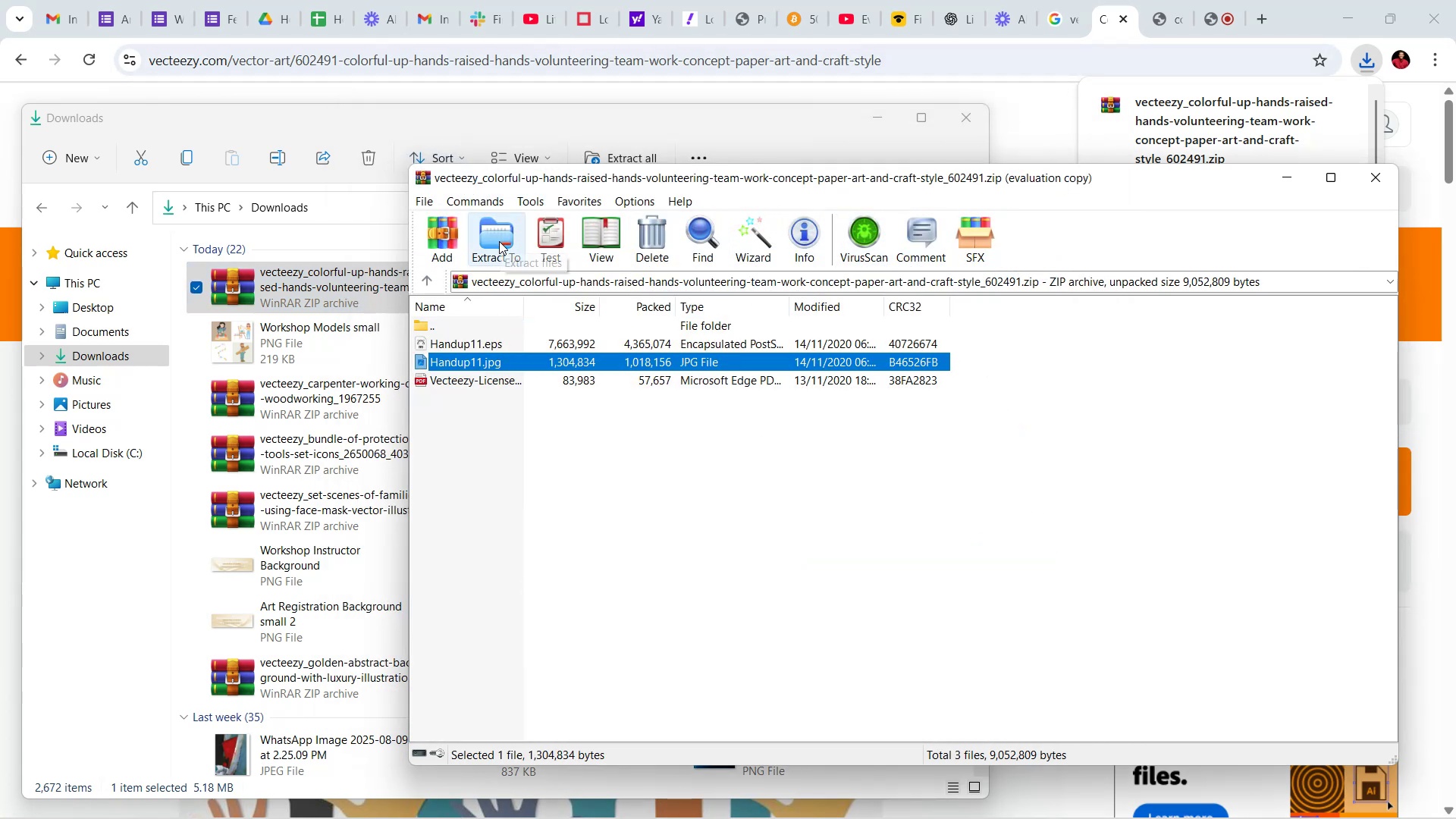 
left_click([499, 241])
 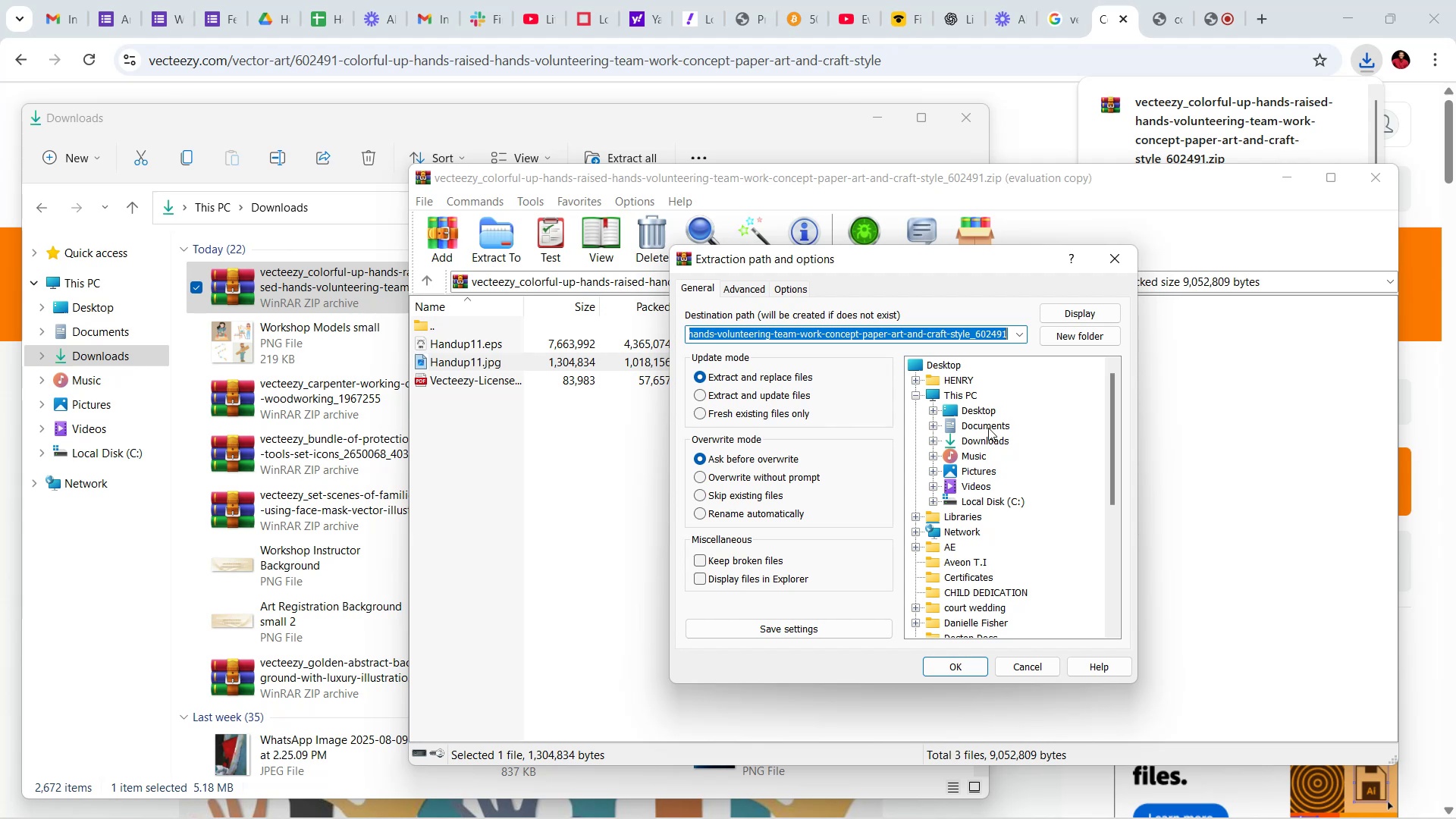 
left_click([990, 440])
 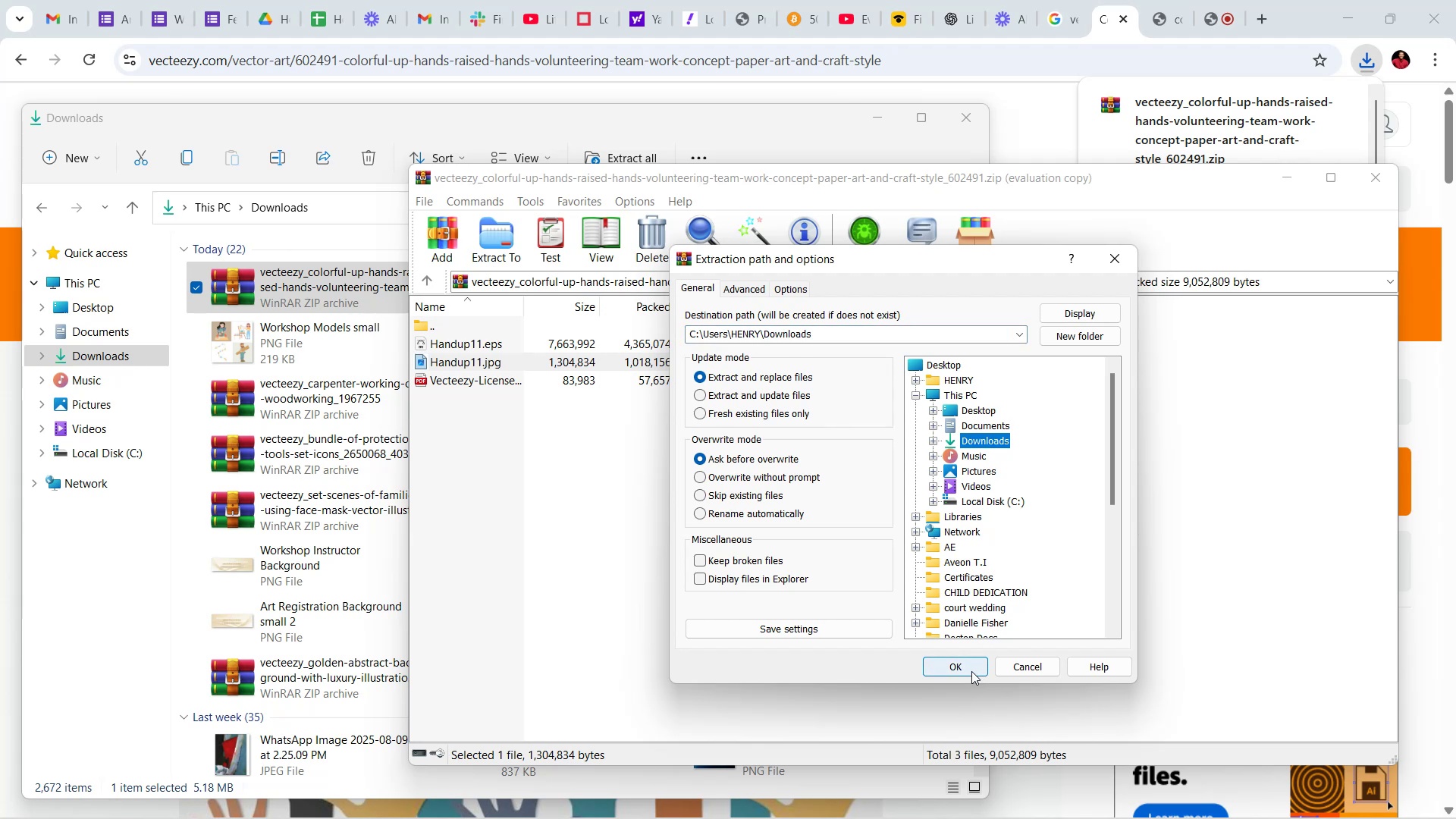 
left_click([960, 670])
 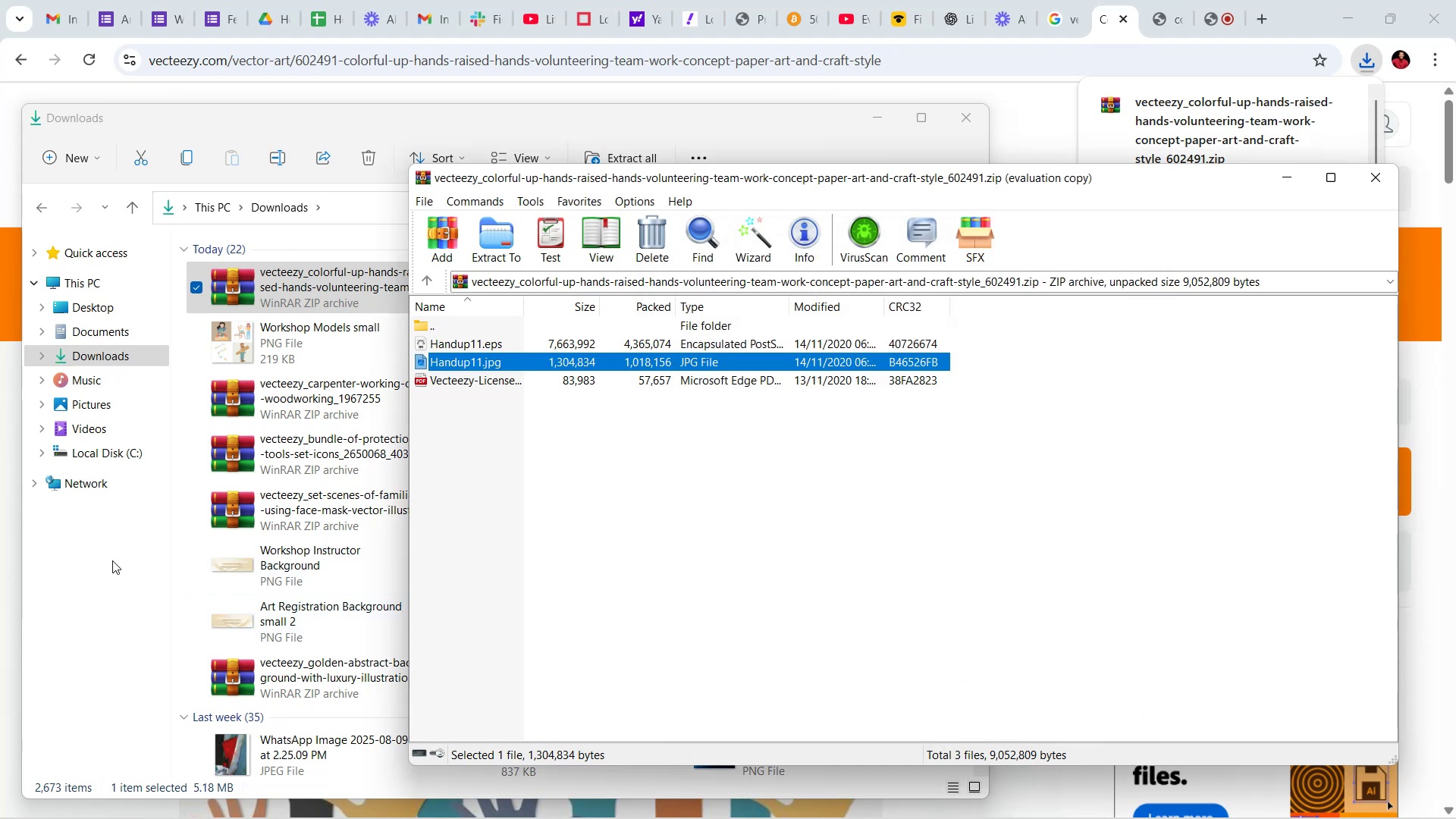 
left_click([112, 560])
 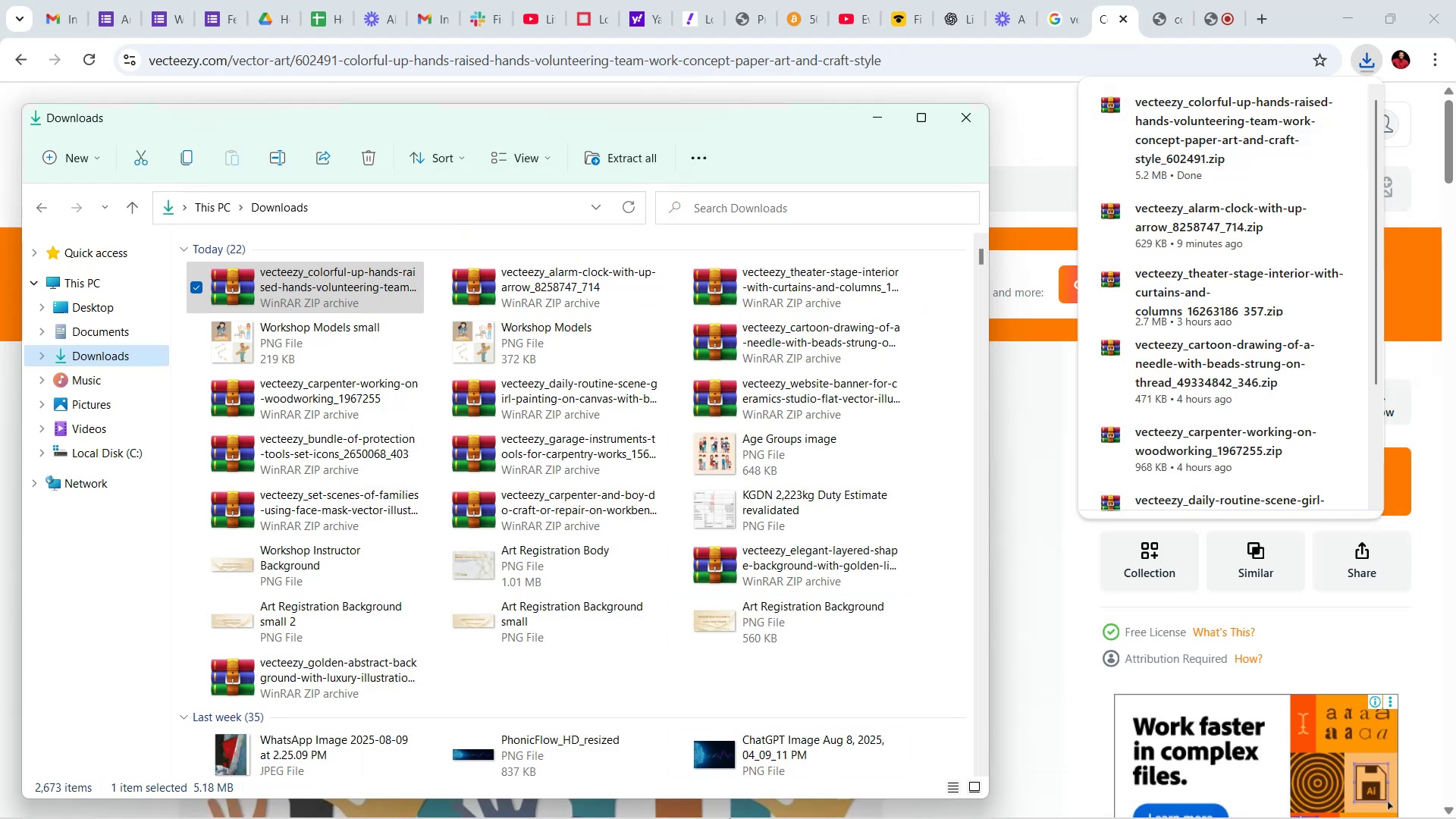 
wait(5.28)
 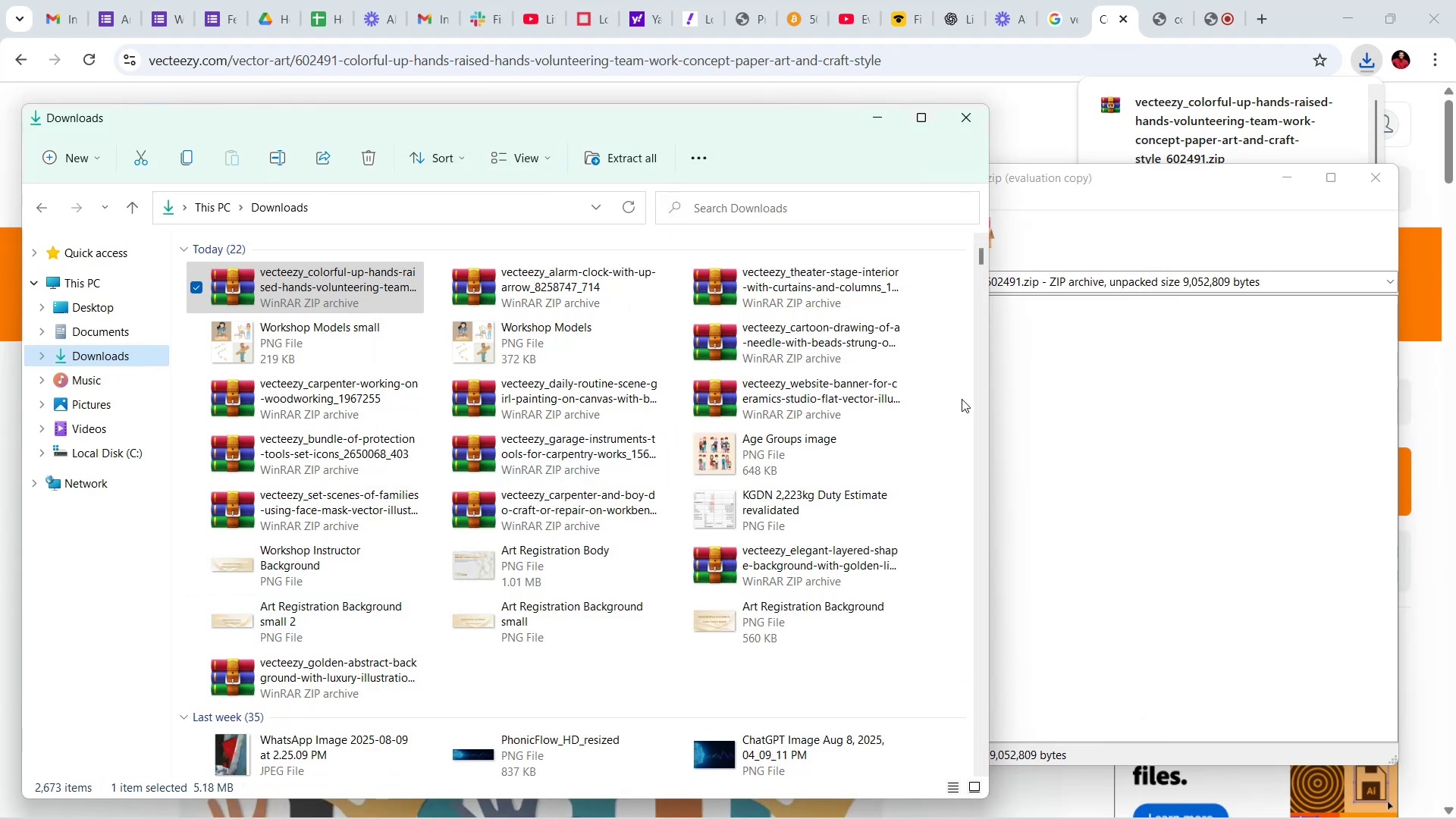 
left_click([626, 795])
 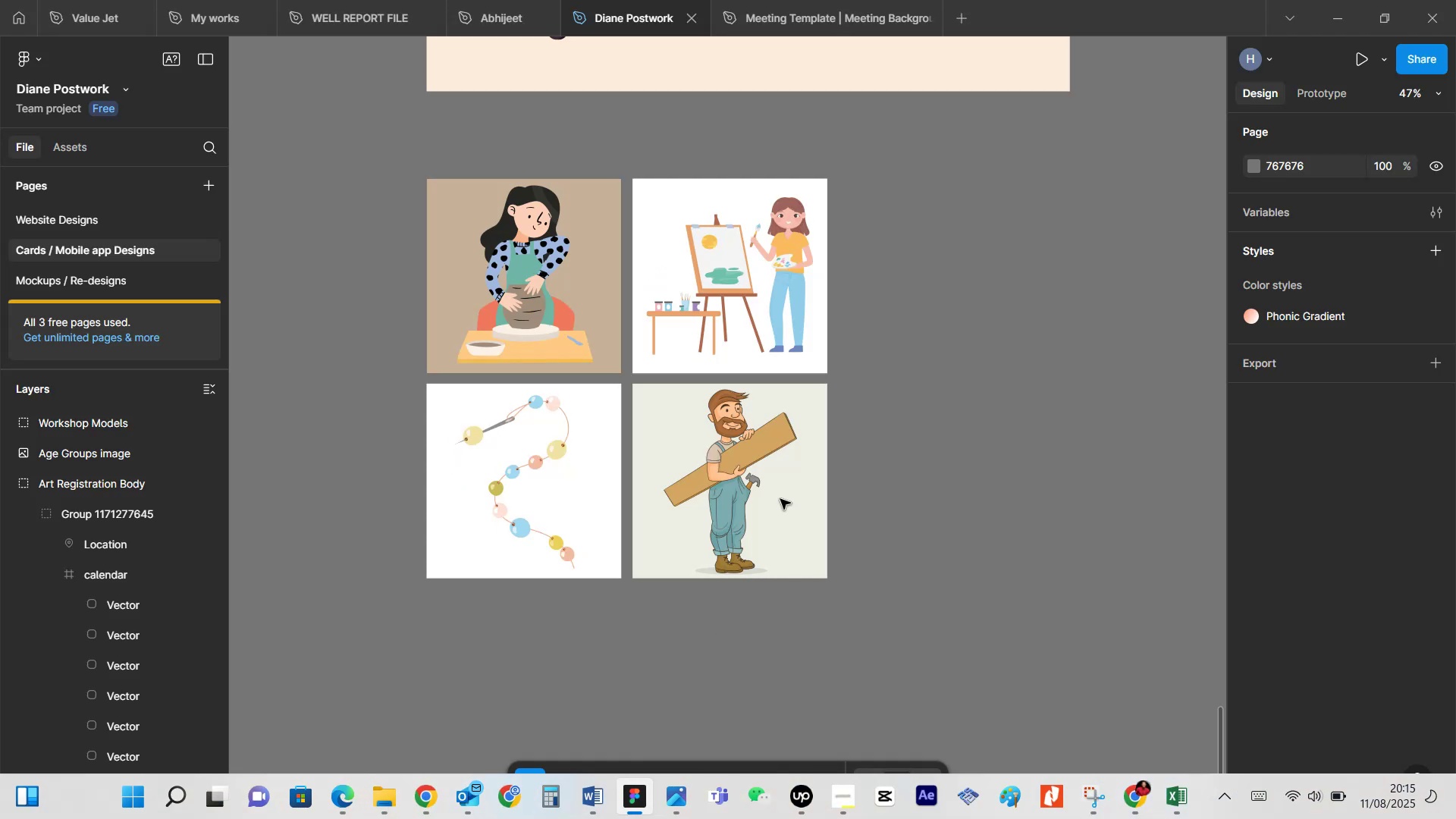 
left_click_drag(start_coordinate=[917, 403], to_coordinate=[917, 406])
 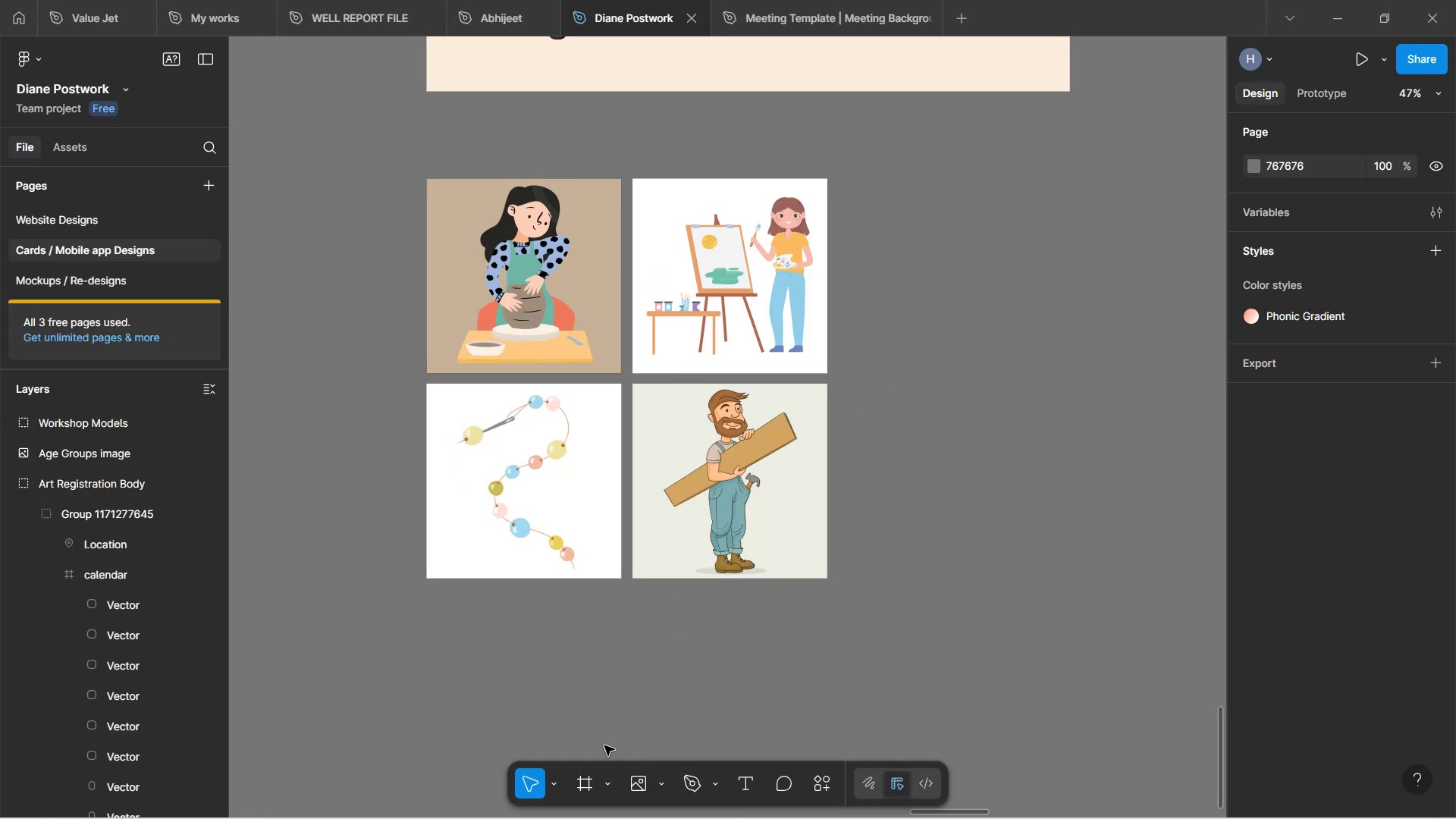 
left_click([633, 780])
 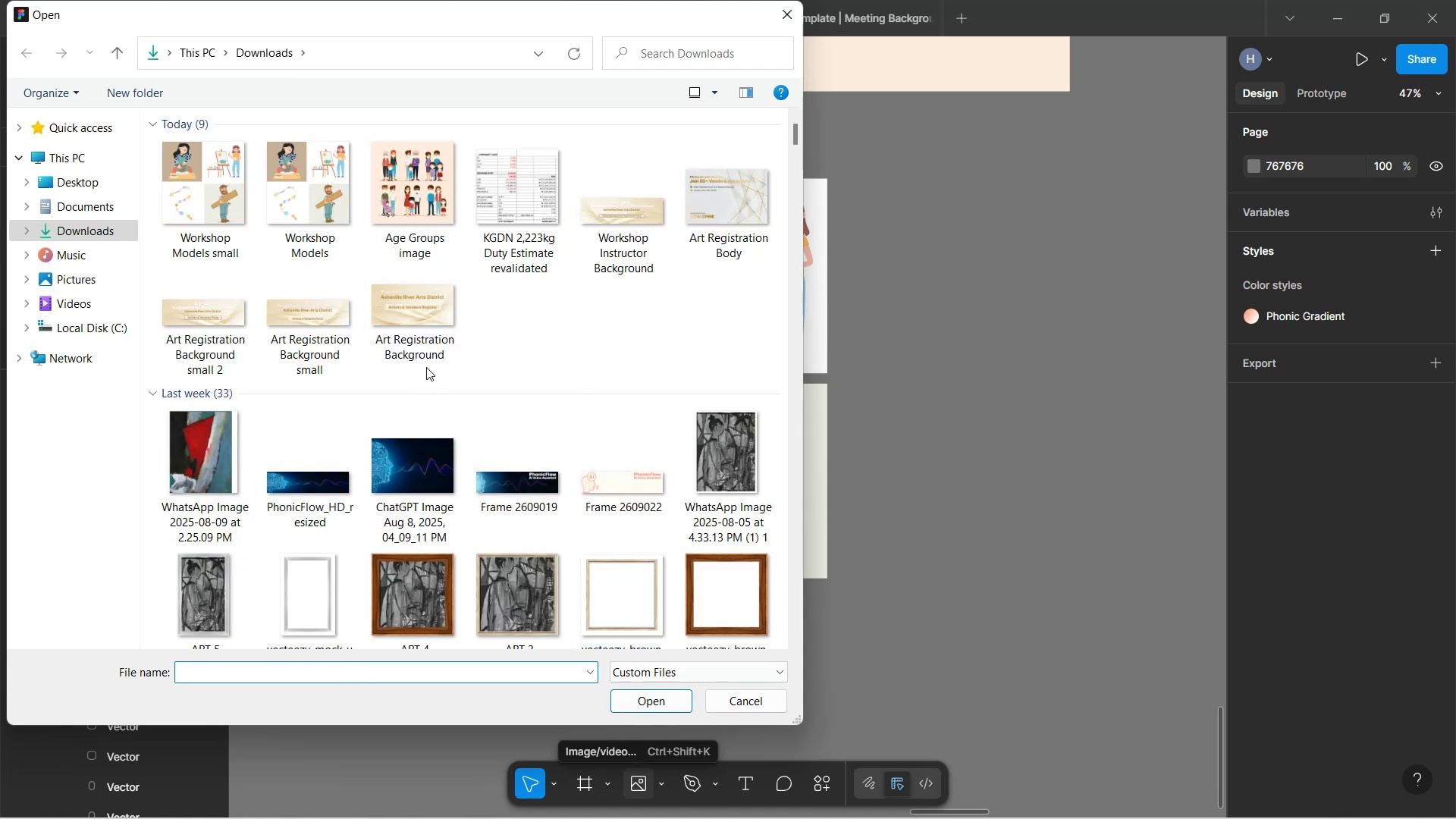 
wait(6.78)
 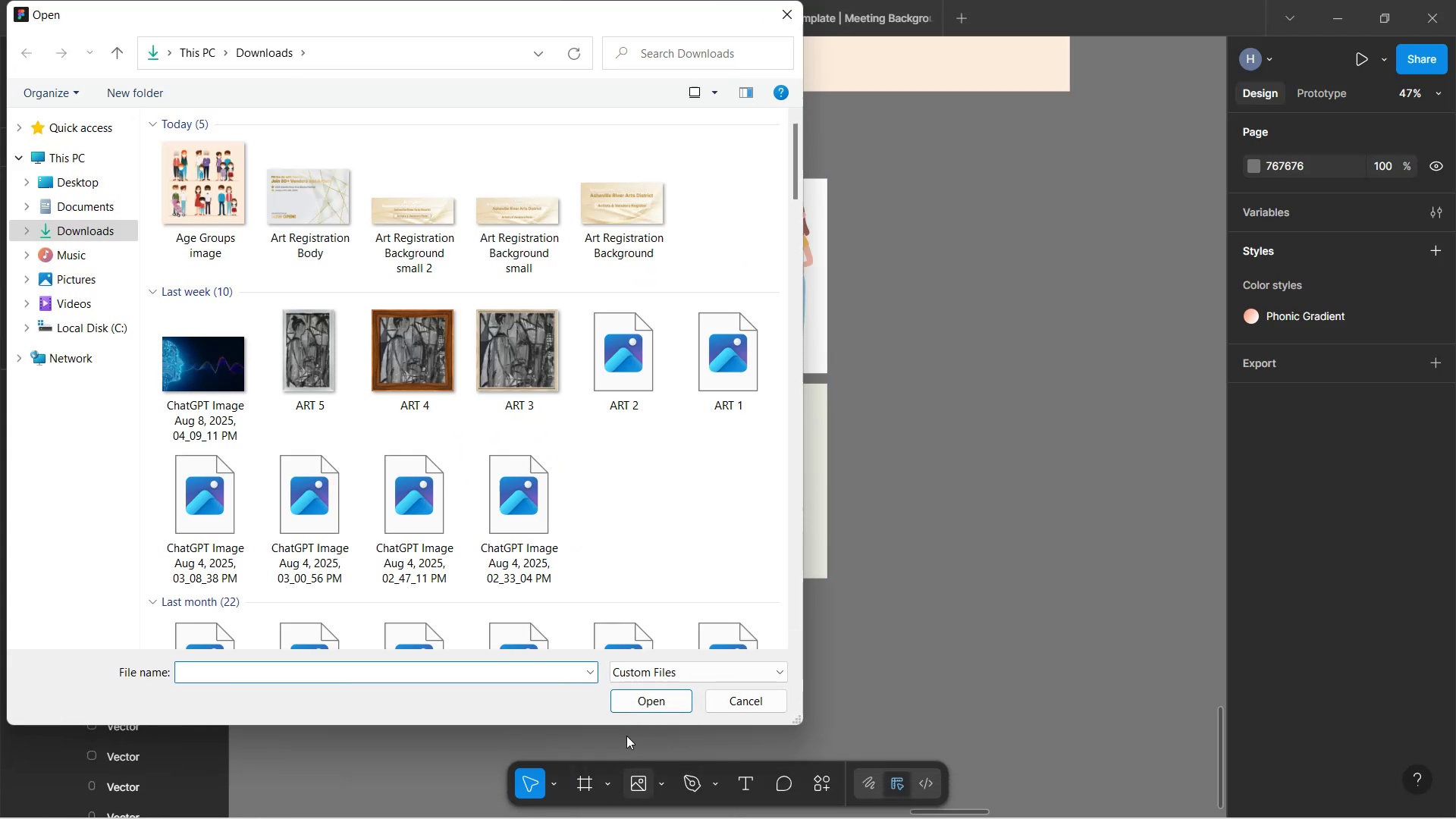 
mouse_move([438, 315])
 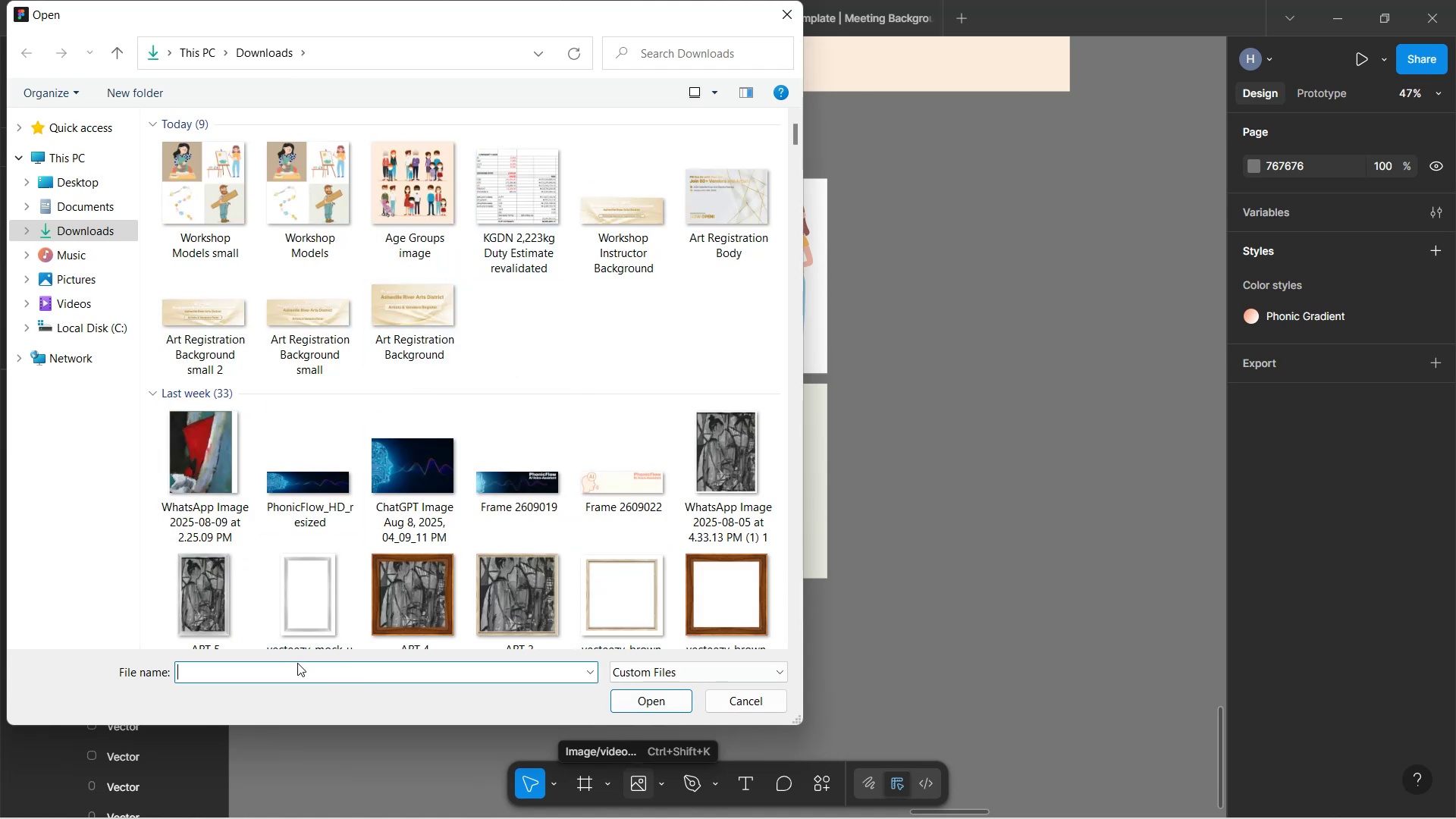 
type(vecteezy_co)
 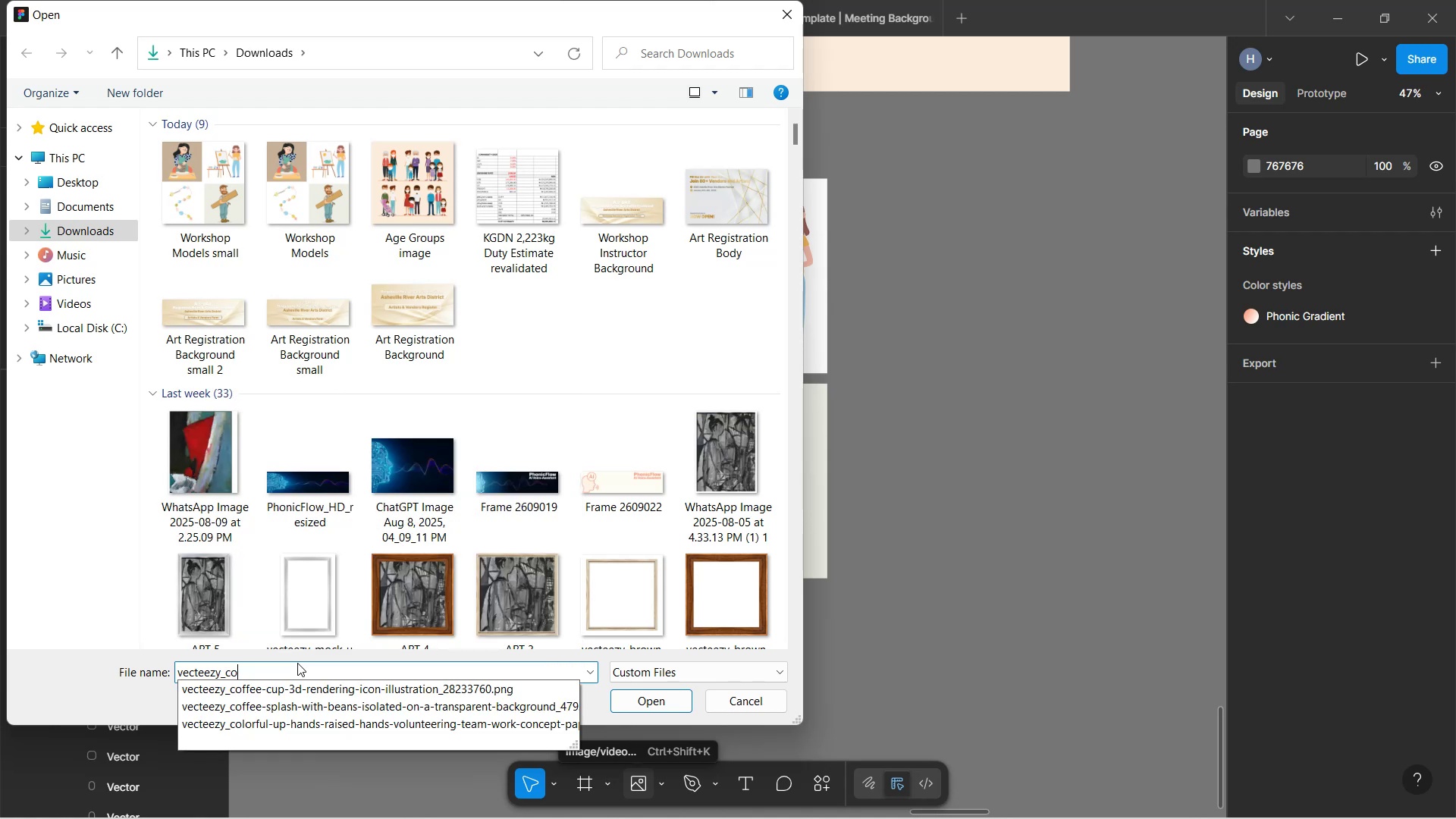 
wait(5.24)
 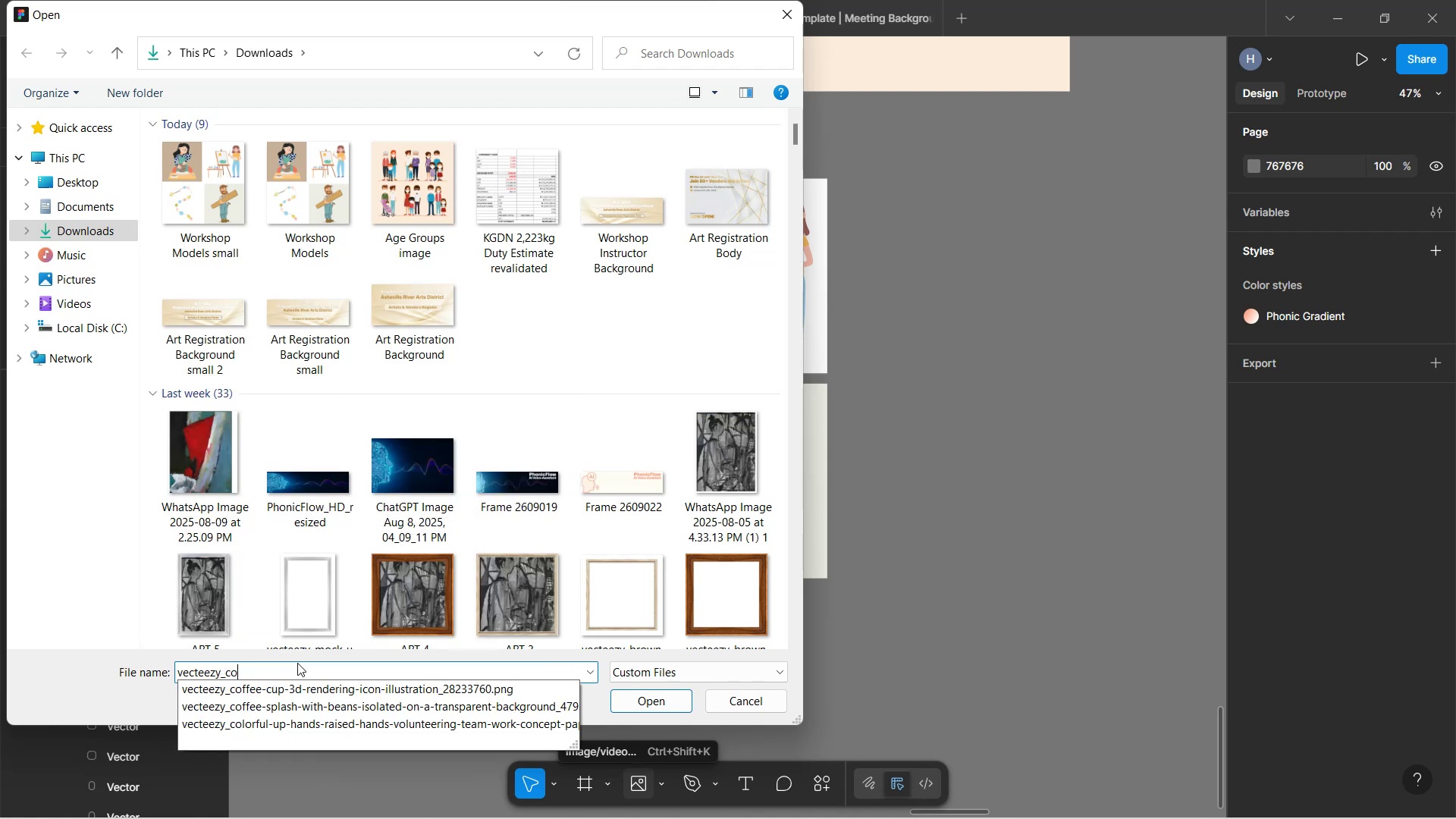 
left_click_drag(start_coordinate=[574, 742], to_coordinate=[928, 757])
 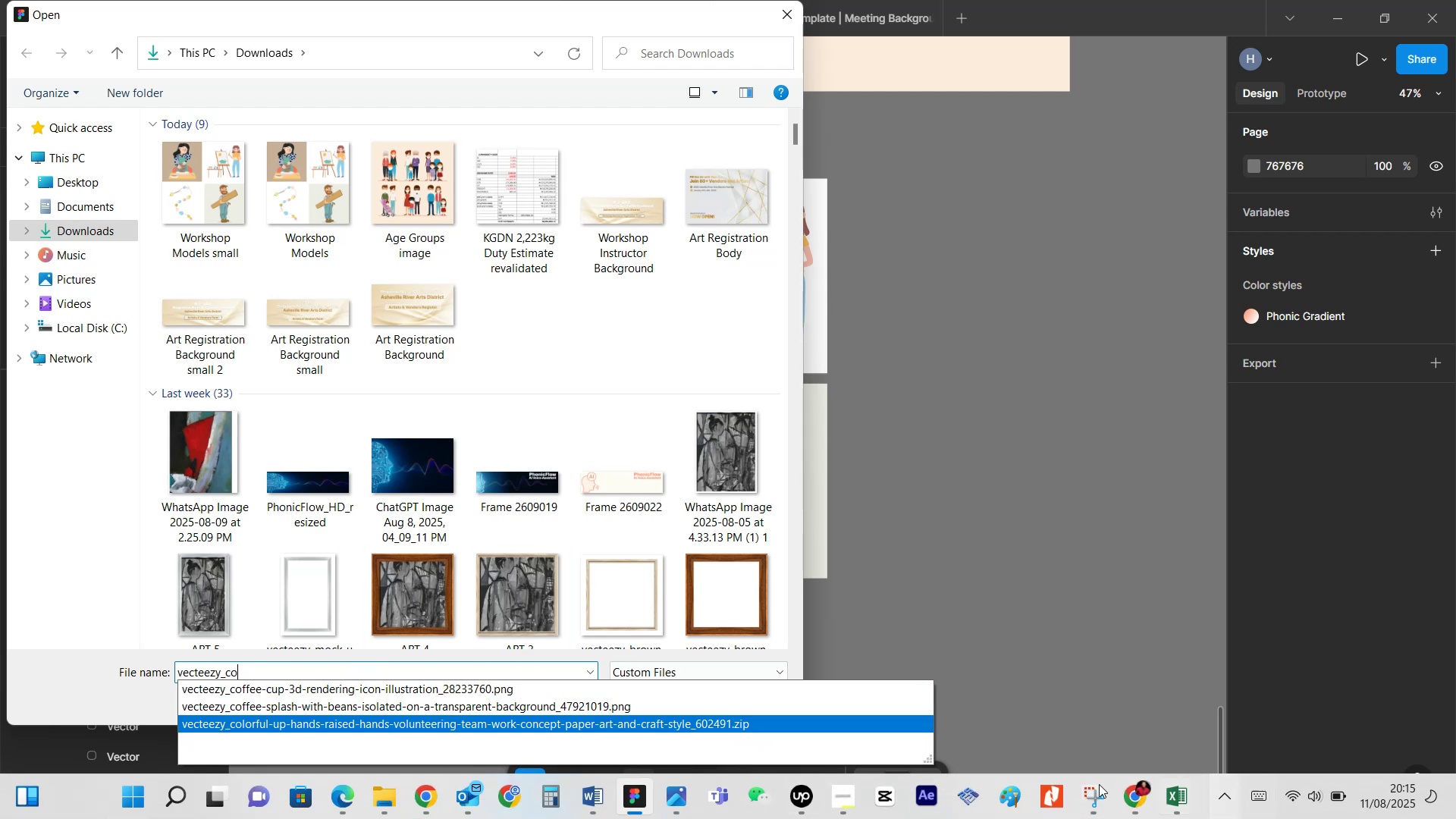 
left_click([295, 670])
 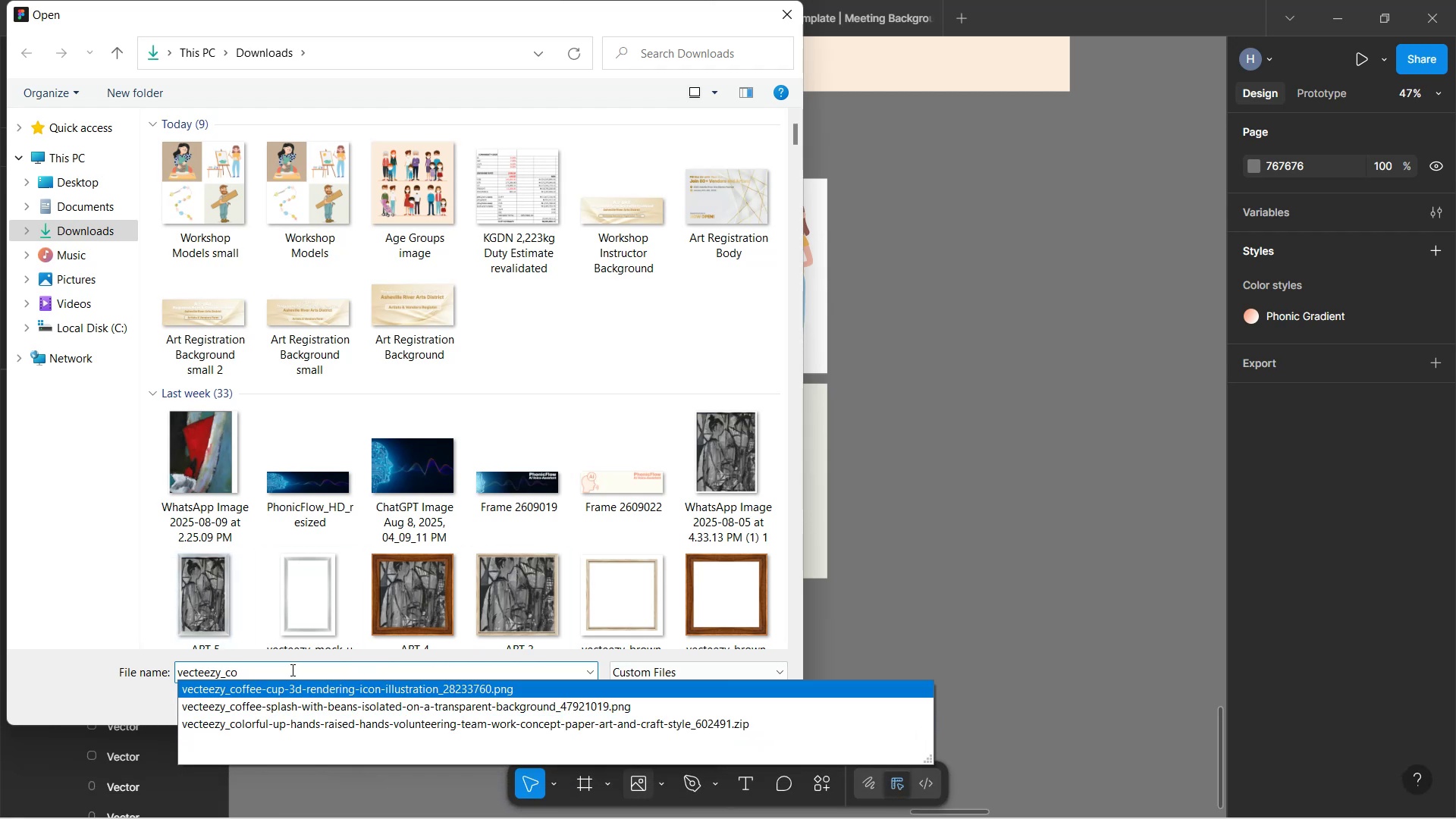 
left_click([291, 670])
 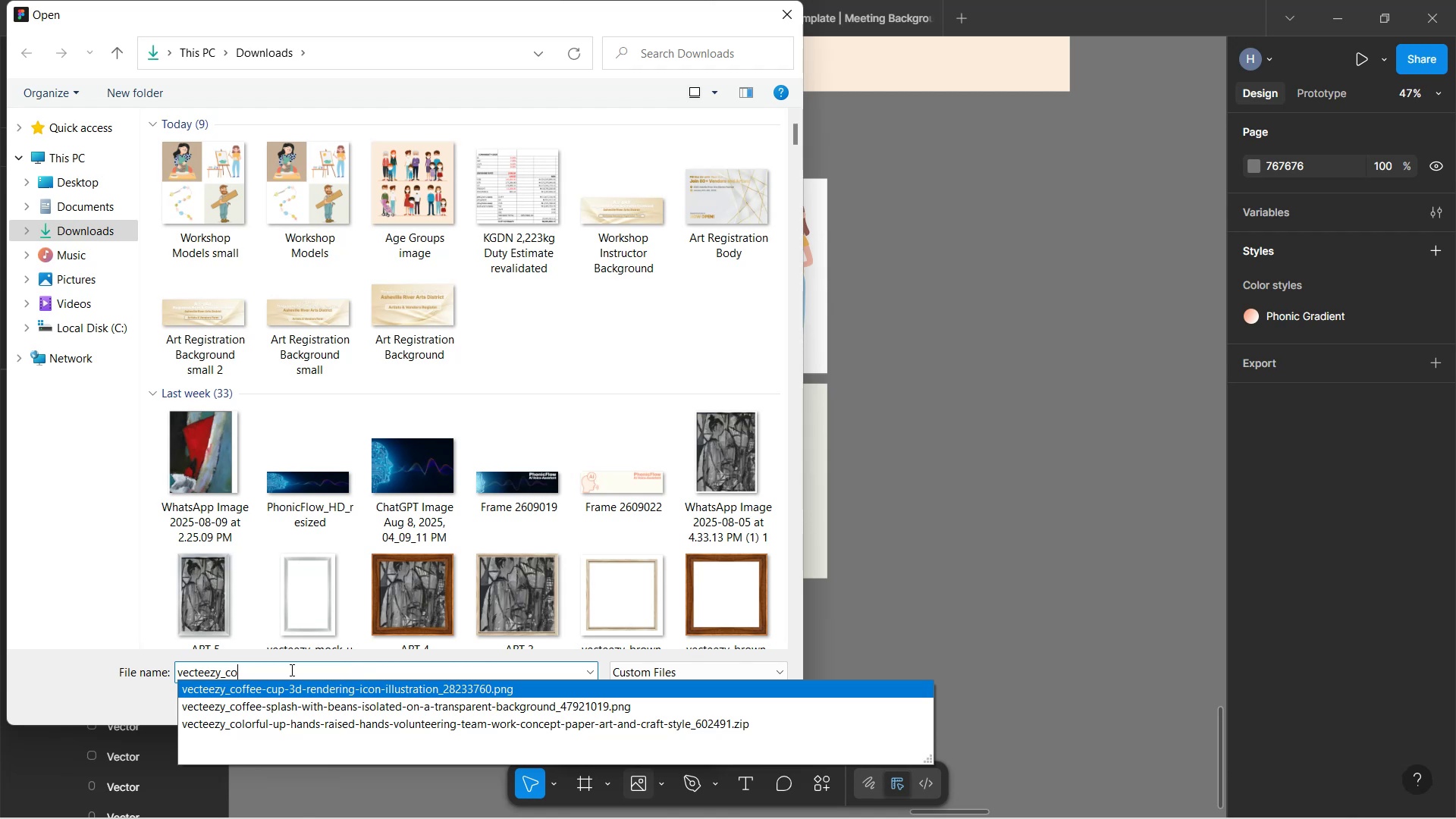 
key(Backspace)
 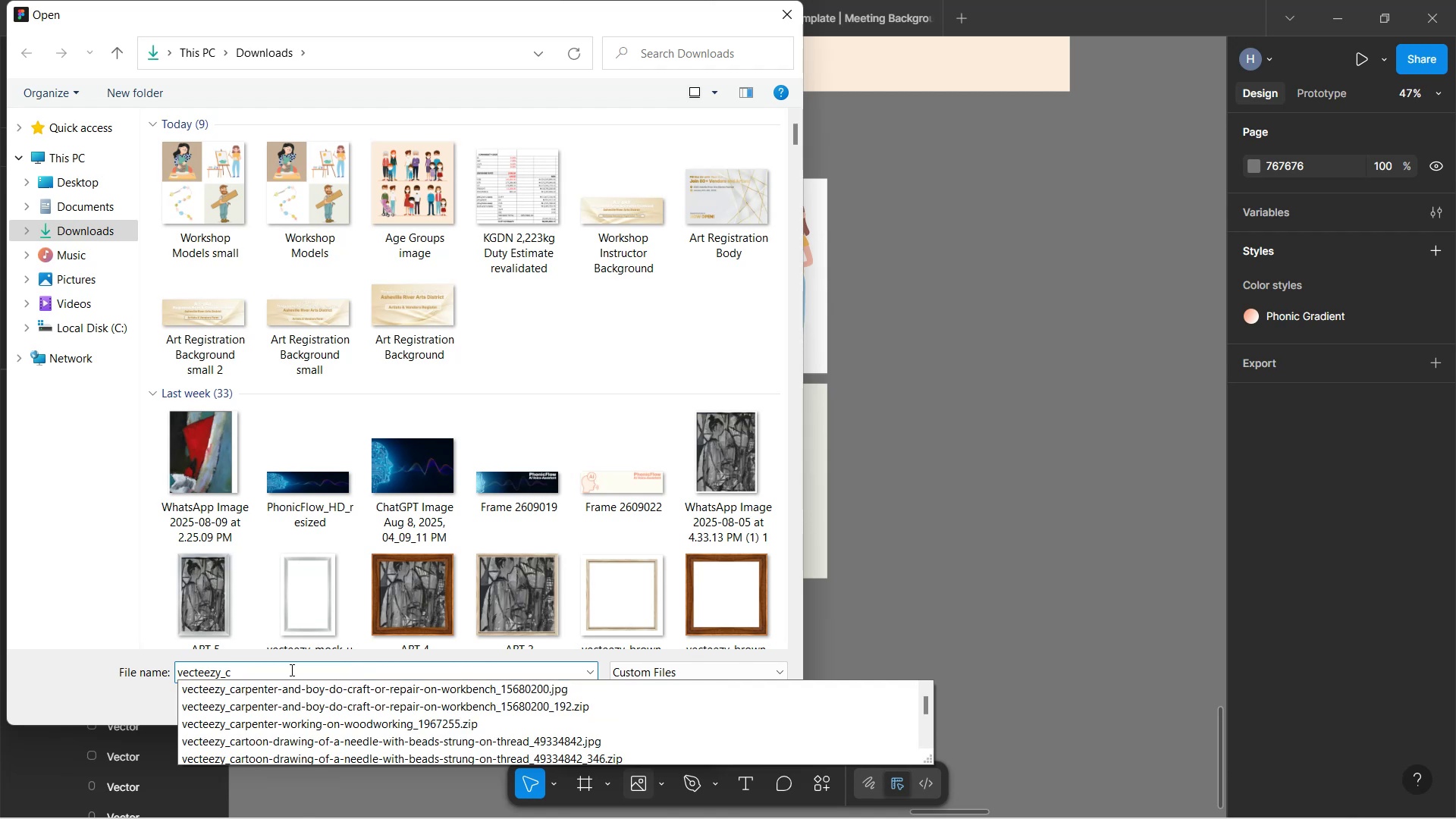 
scroll: coordinate [344, 726], scroll_direction: down, amount: 4.0
 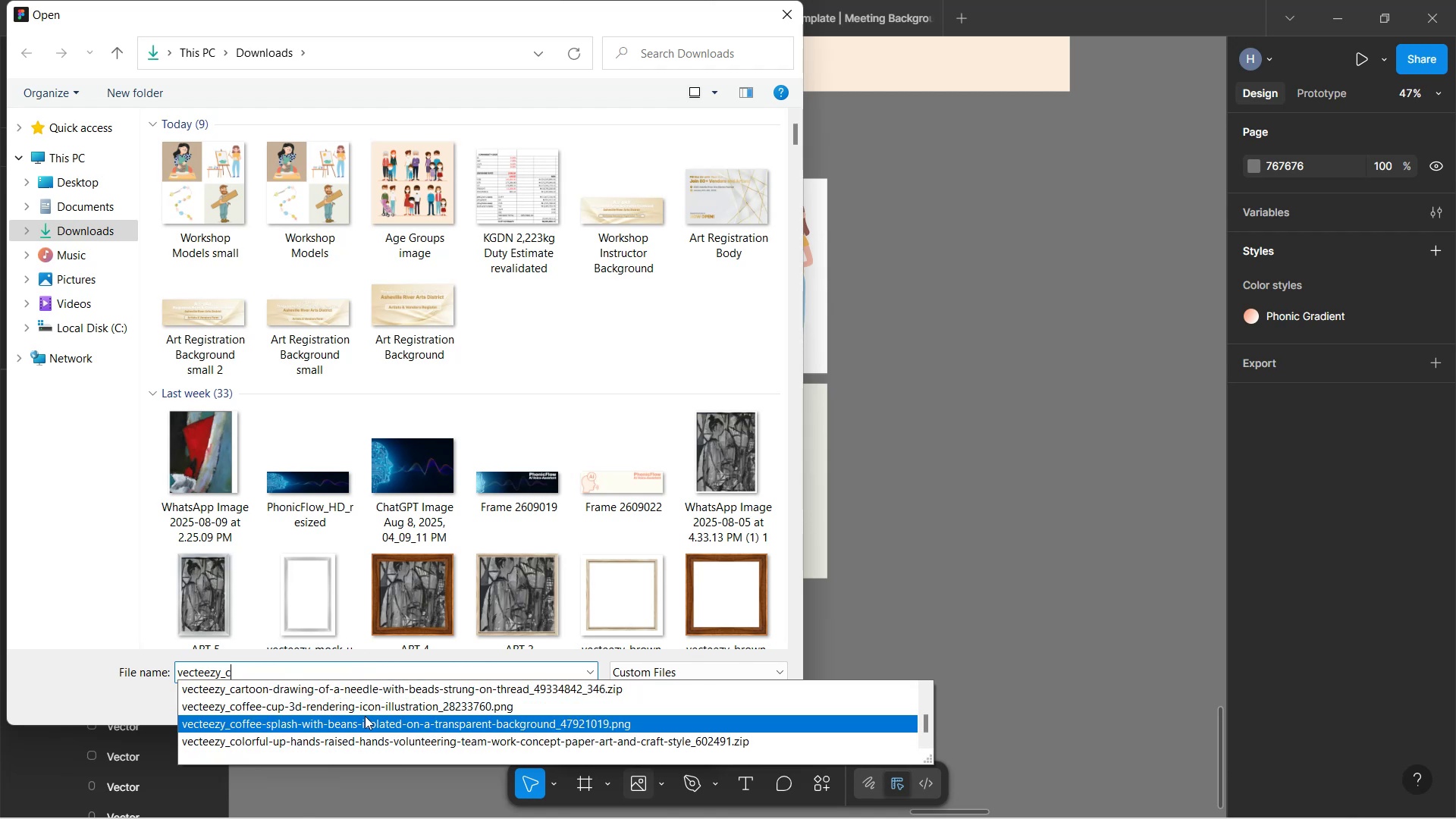 
scroll: coordinate [371, 711], scroll_direction: up, amount: 3.0
 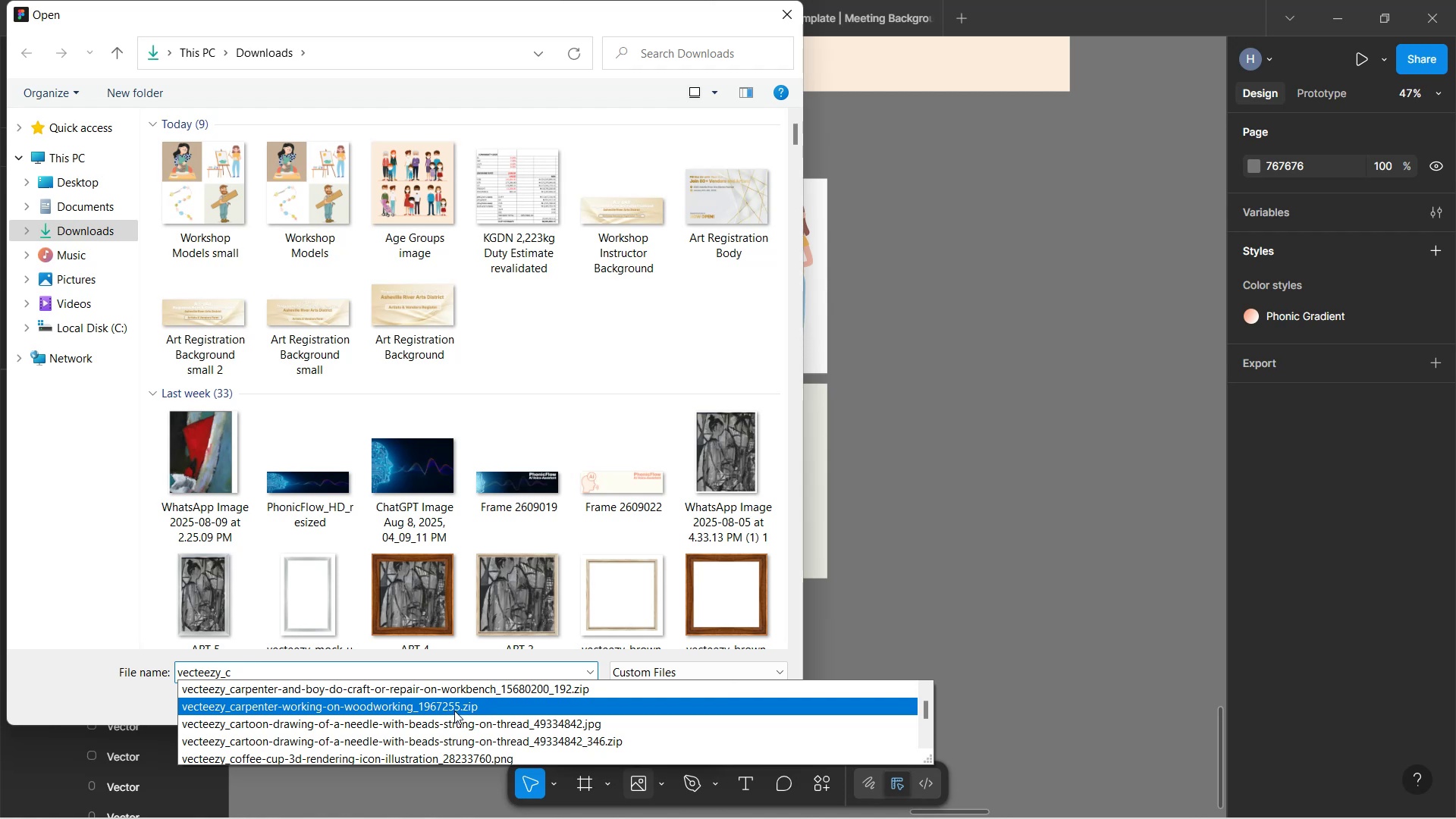 
scroll: coordinate [430, 722], scroll_direction: down, amount: 4.0
 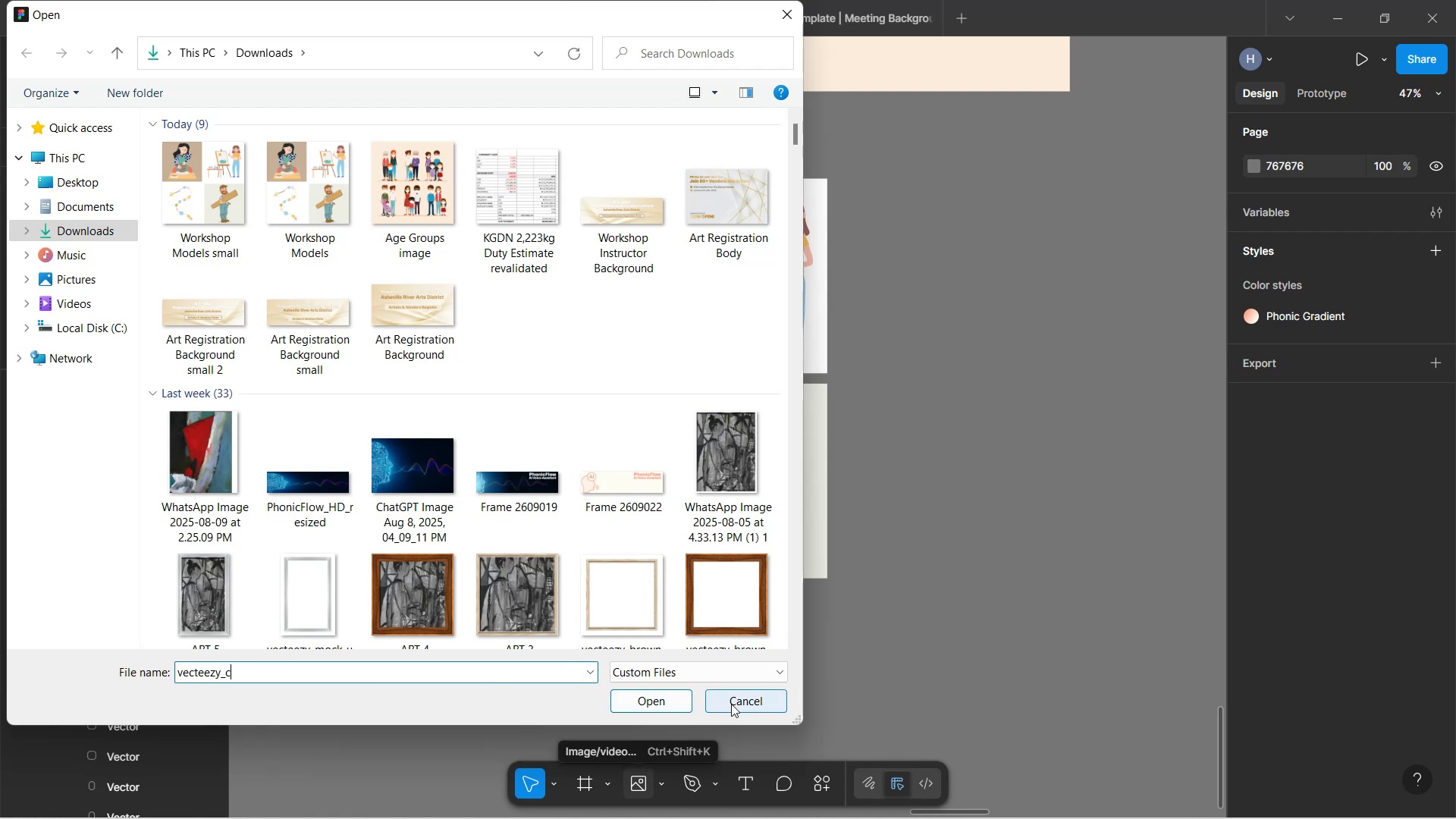 
wait(6.14)
 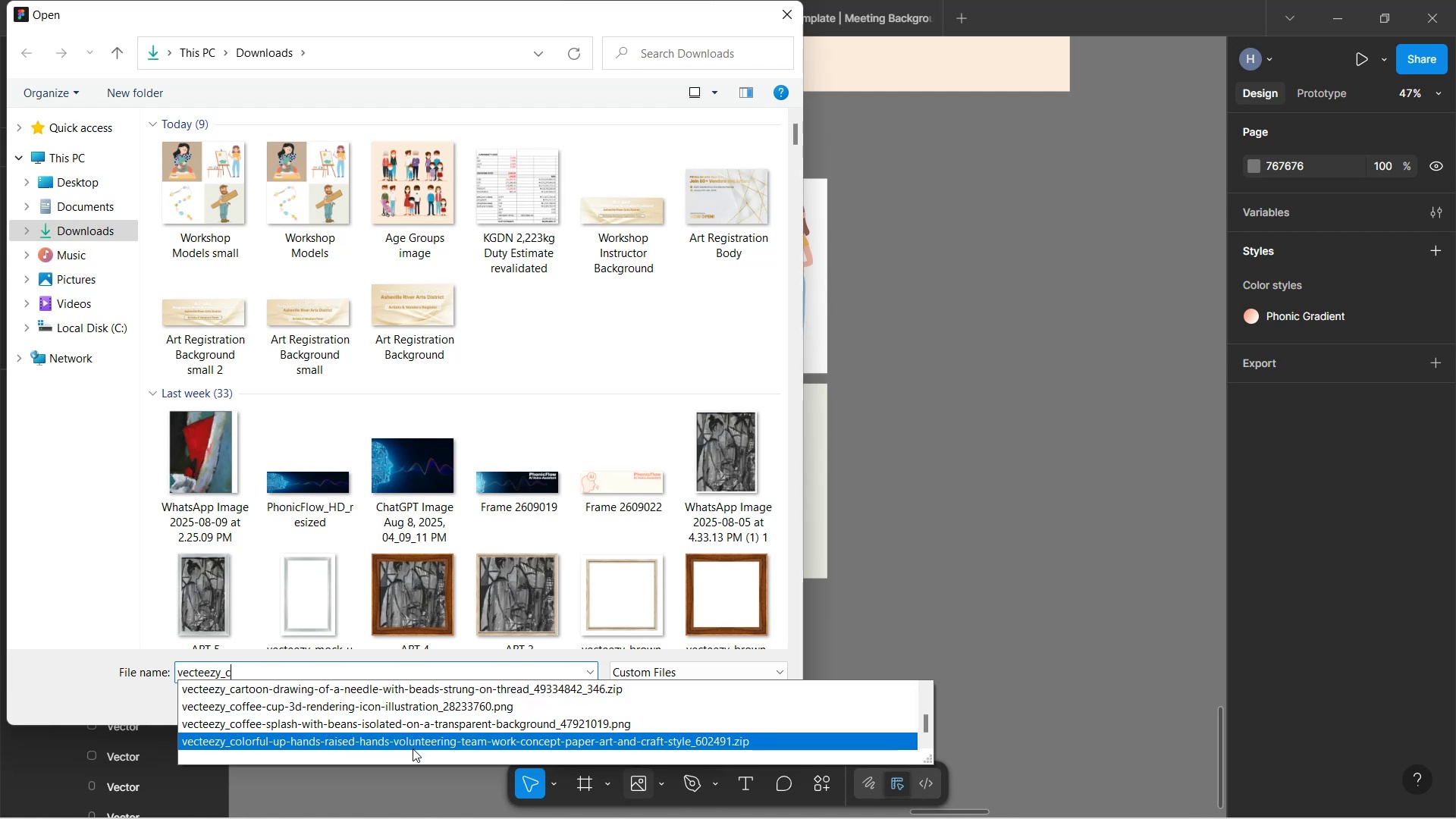 
mouse_move([384, 789])
 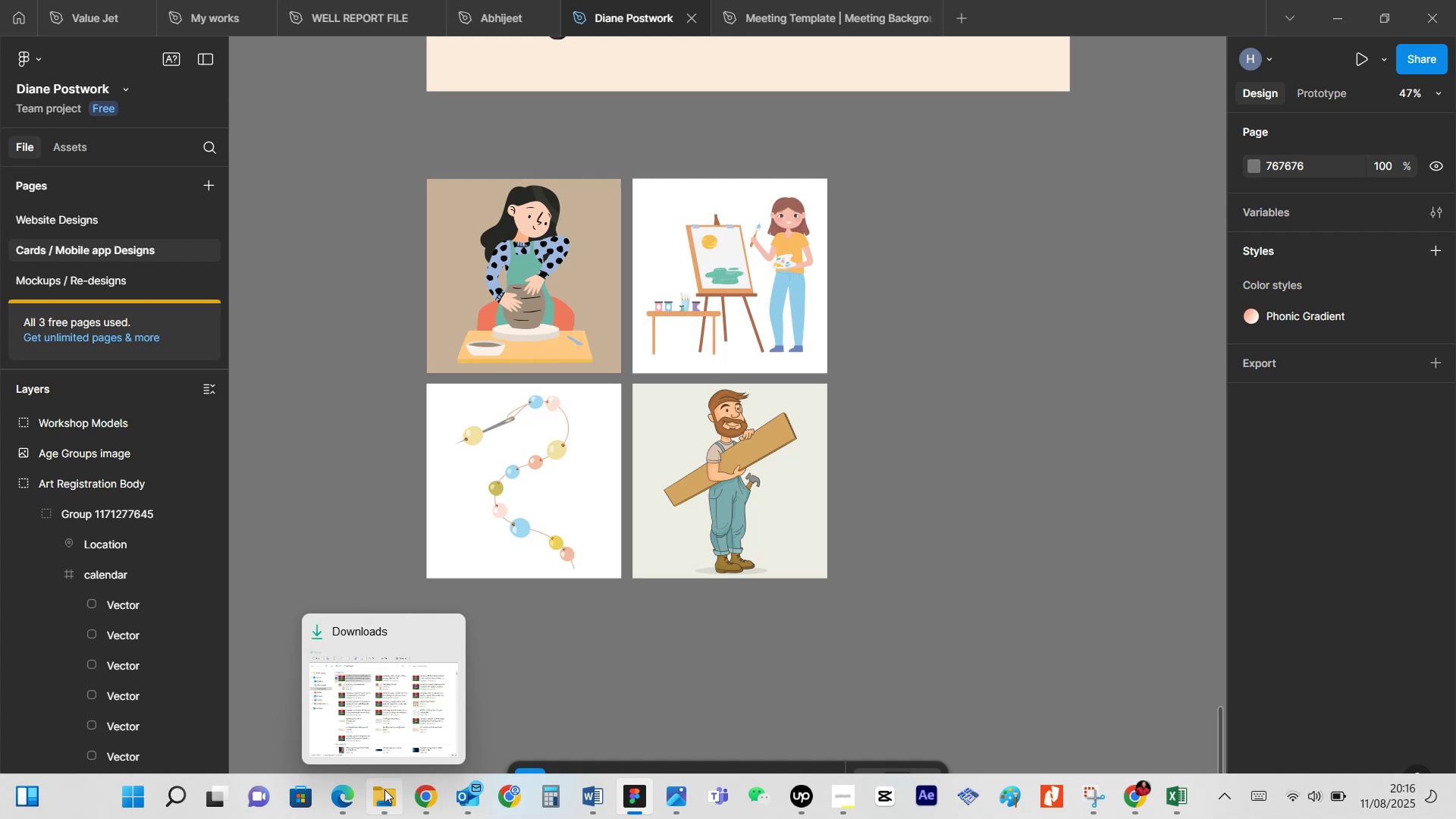 
left_click([384, 789])
 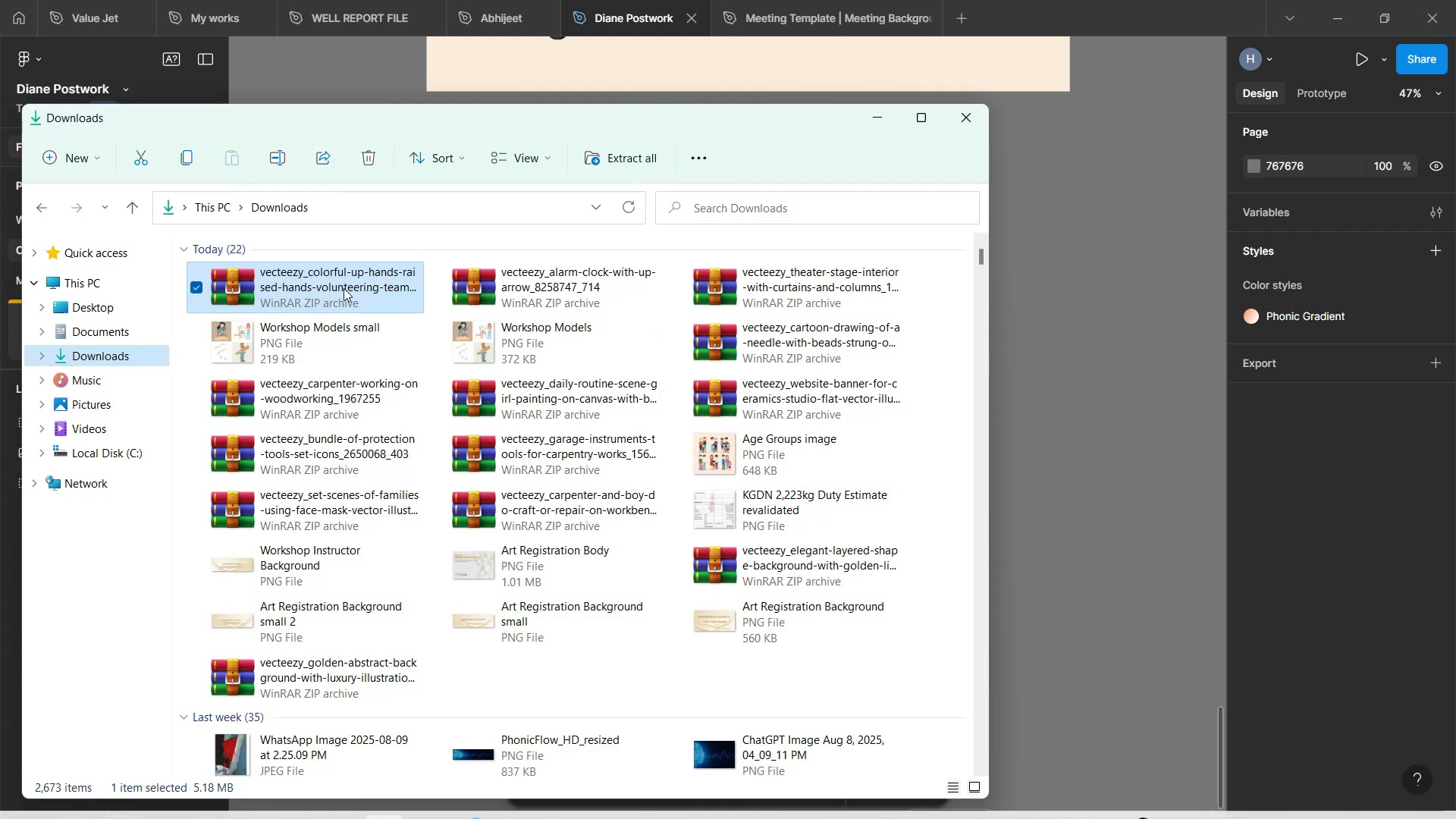 
double_click([344, 289])
 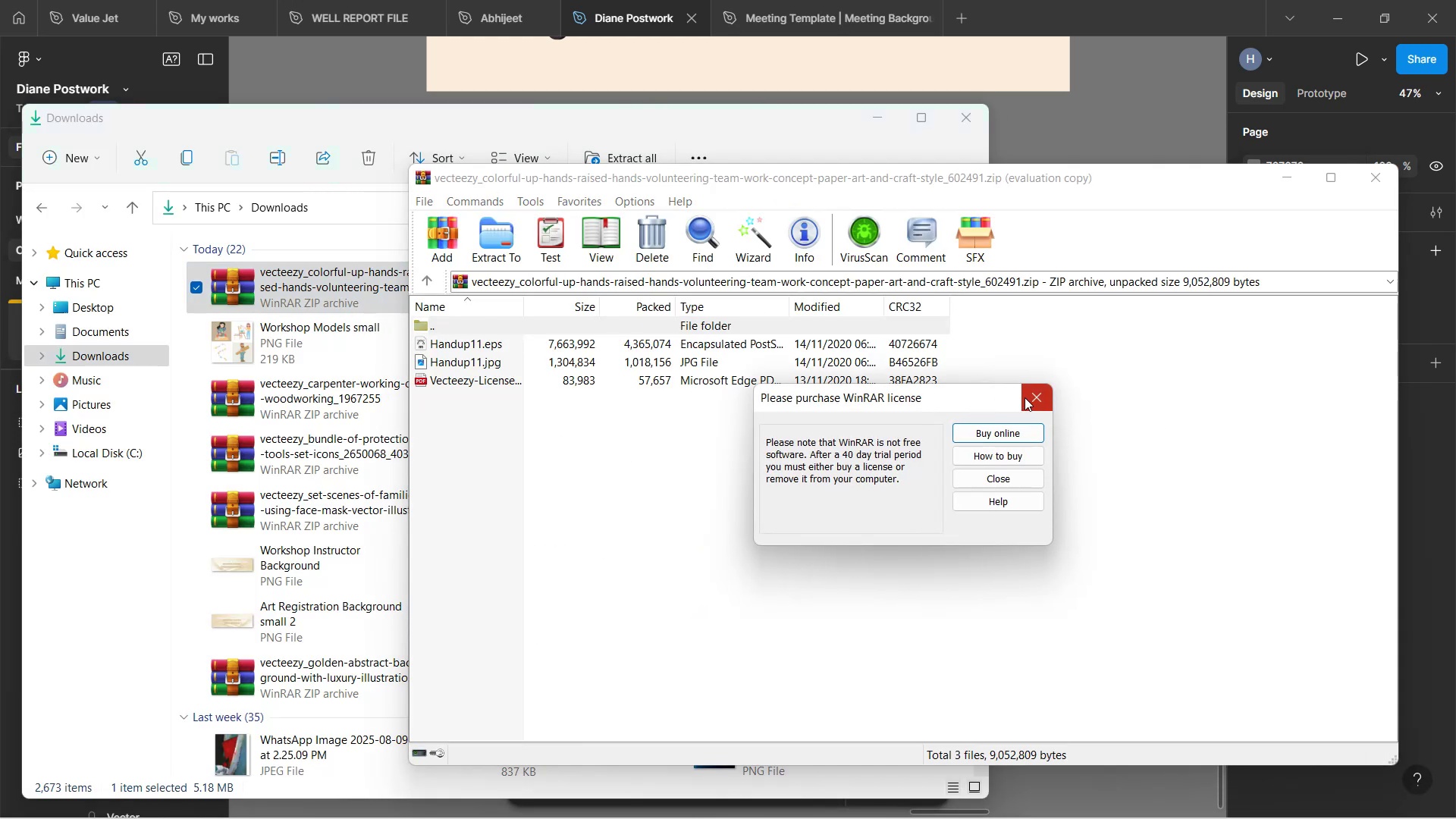 
wait(5.67)
 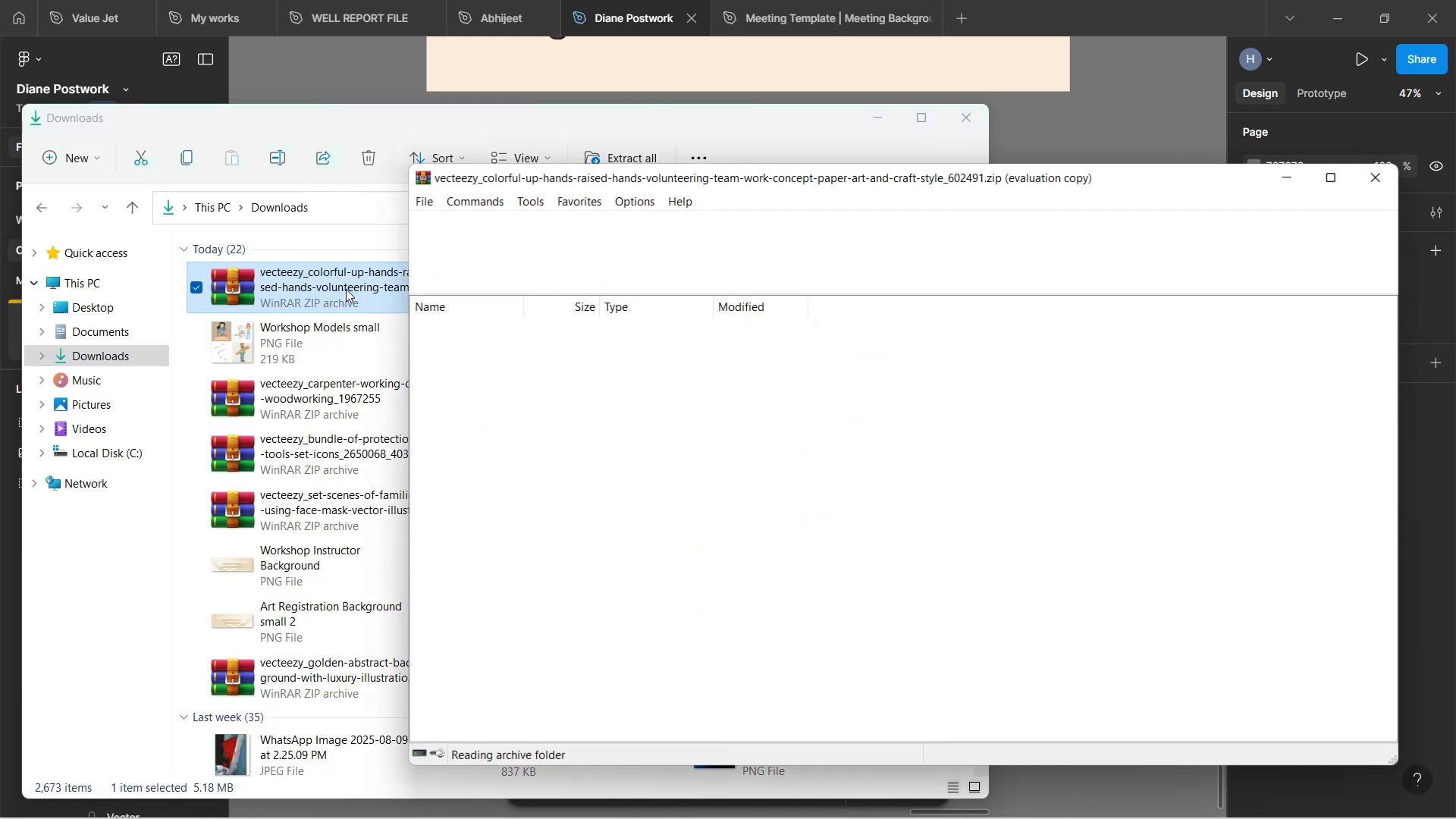 
left_click([1373, 190])
 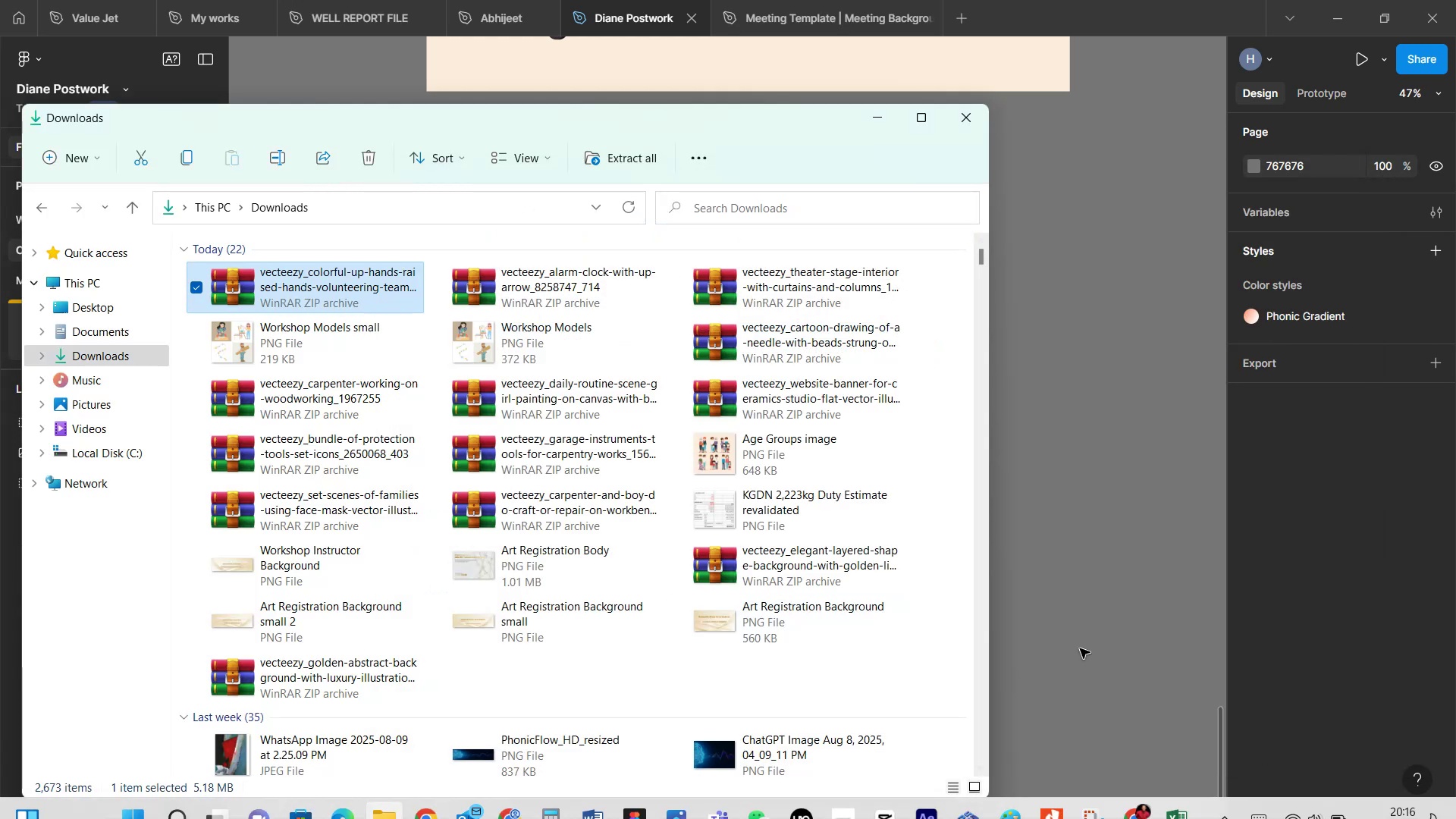 
left_click([1009, 582])
 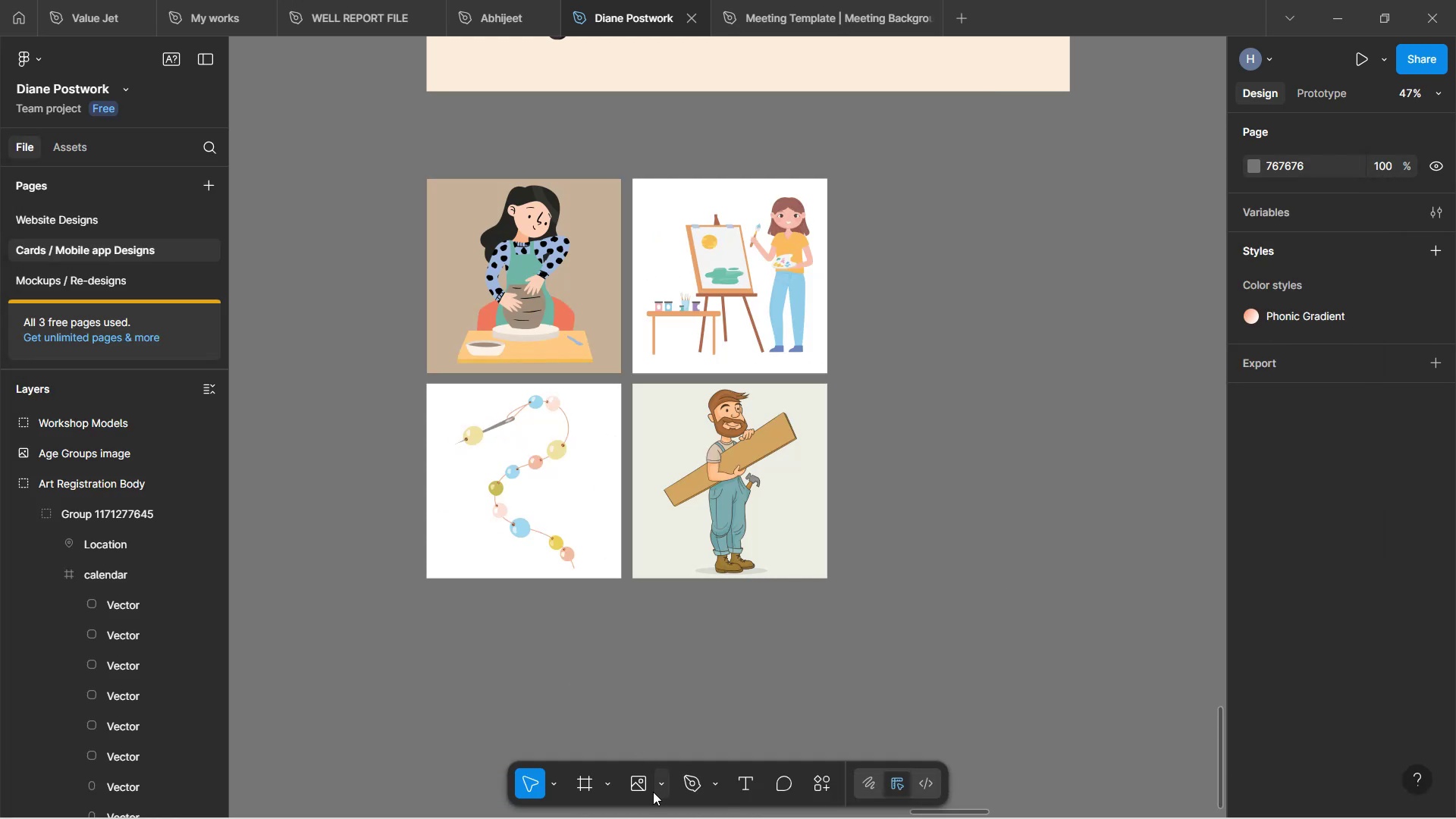 
left_click([638, 776])
 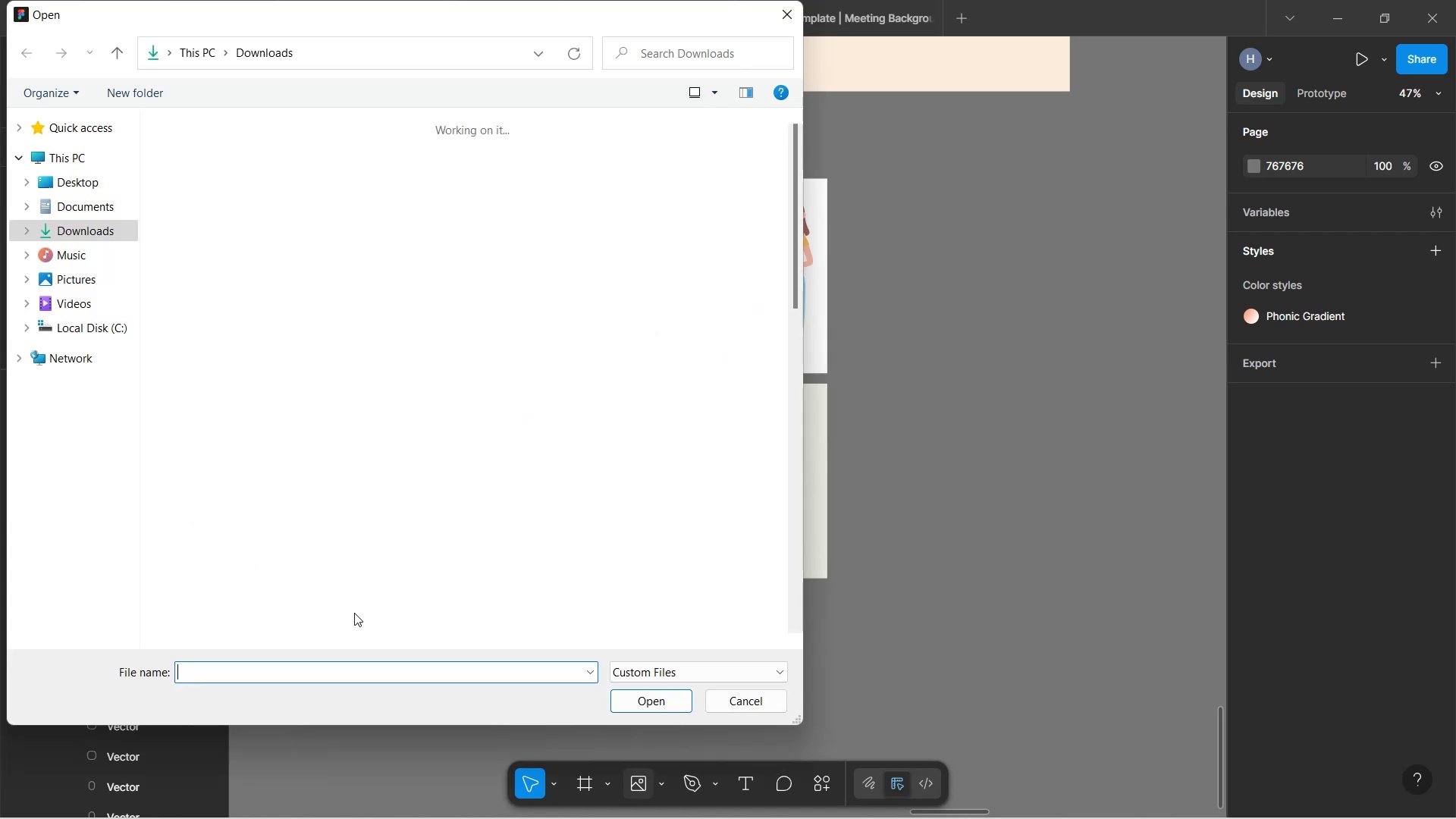 
left_click([316, 674])
 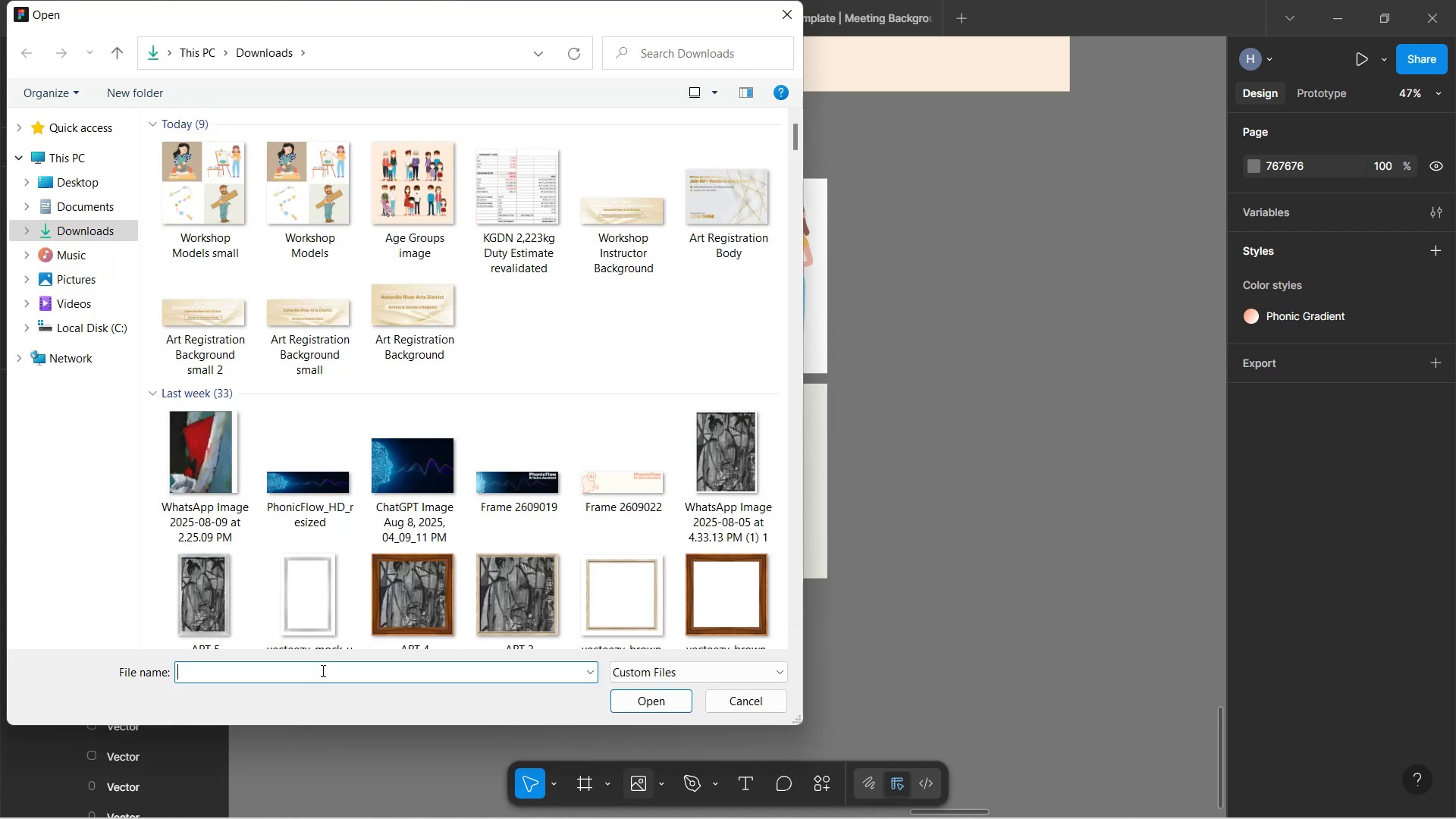 
type(hand)
 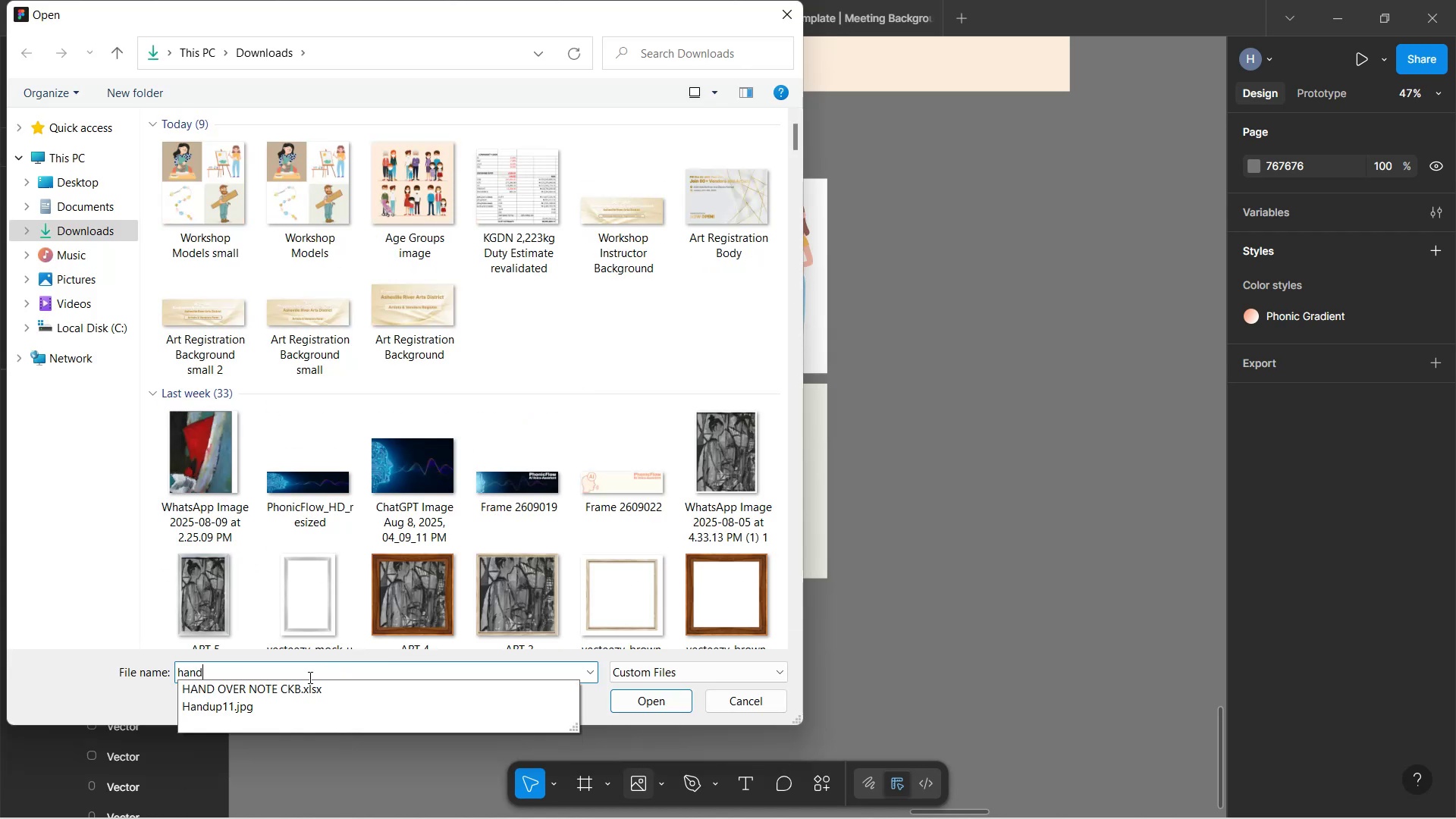 
left_click([256, 711])
 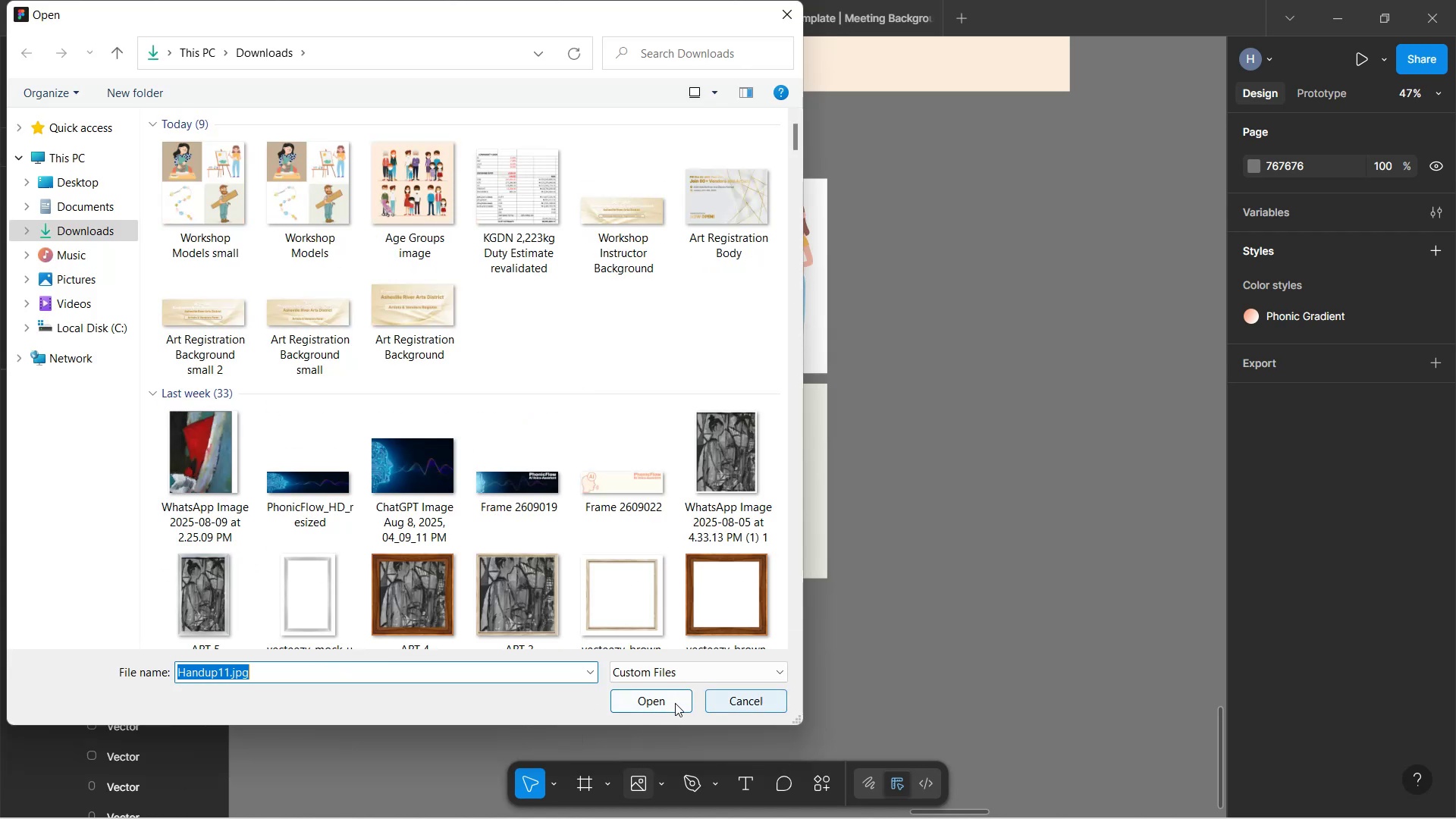 
mouse_move([639, 682])
 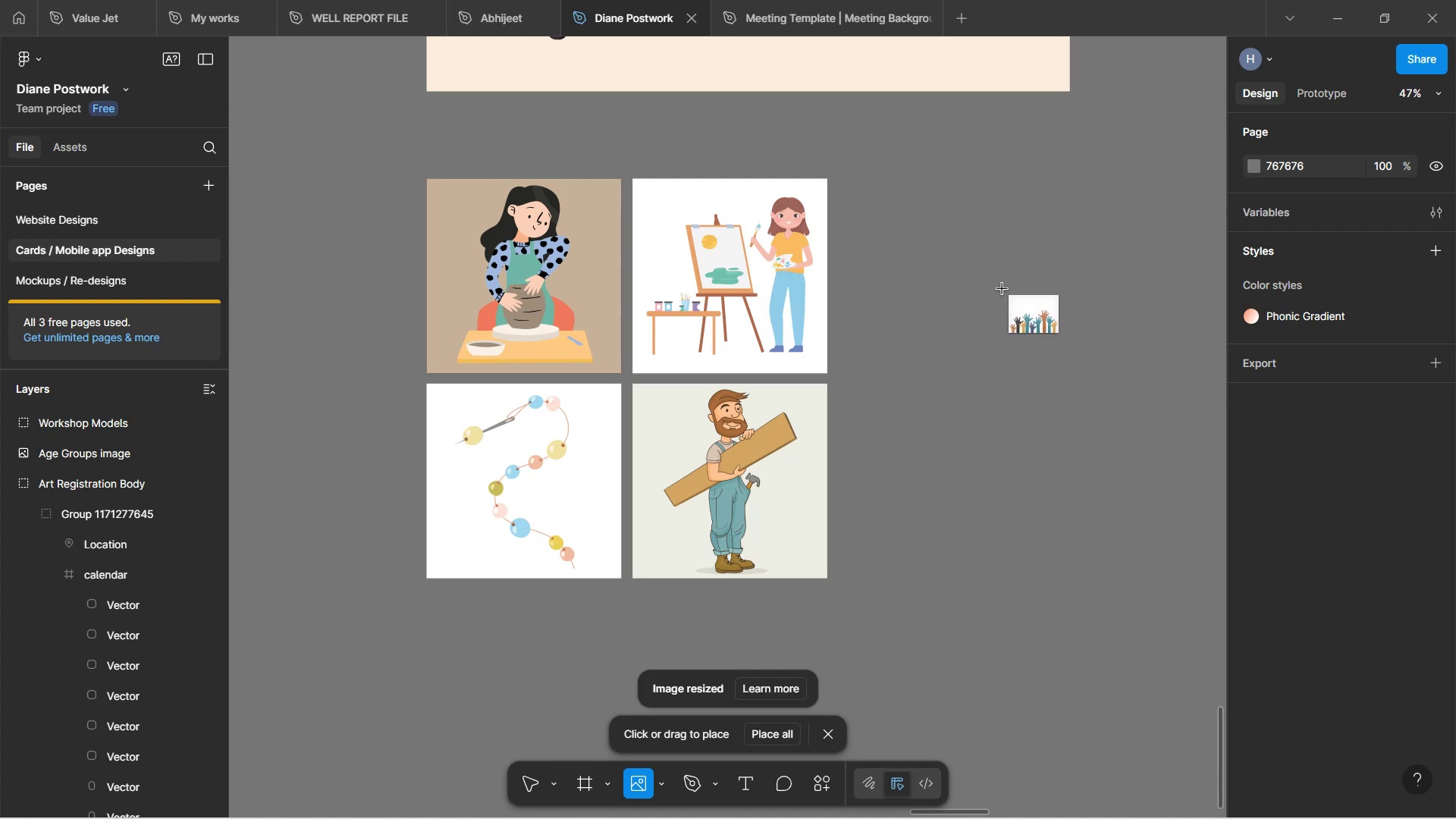 
wait(10.78)
 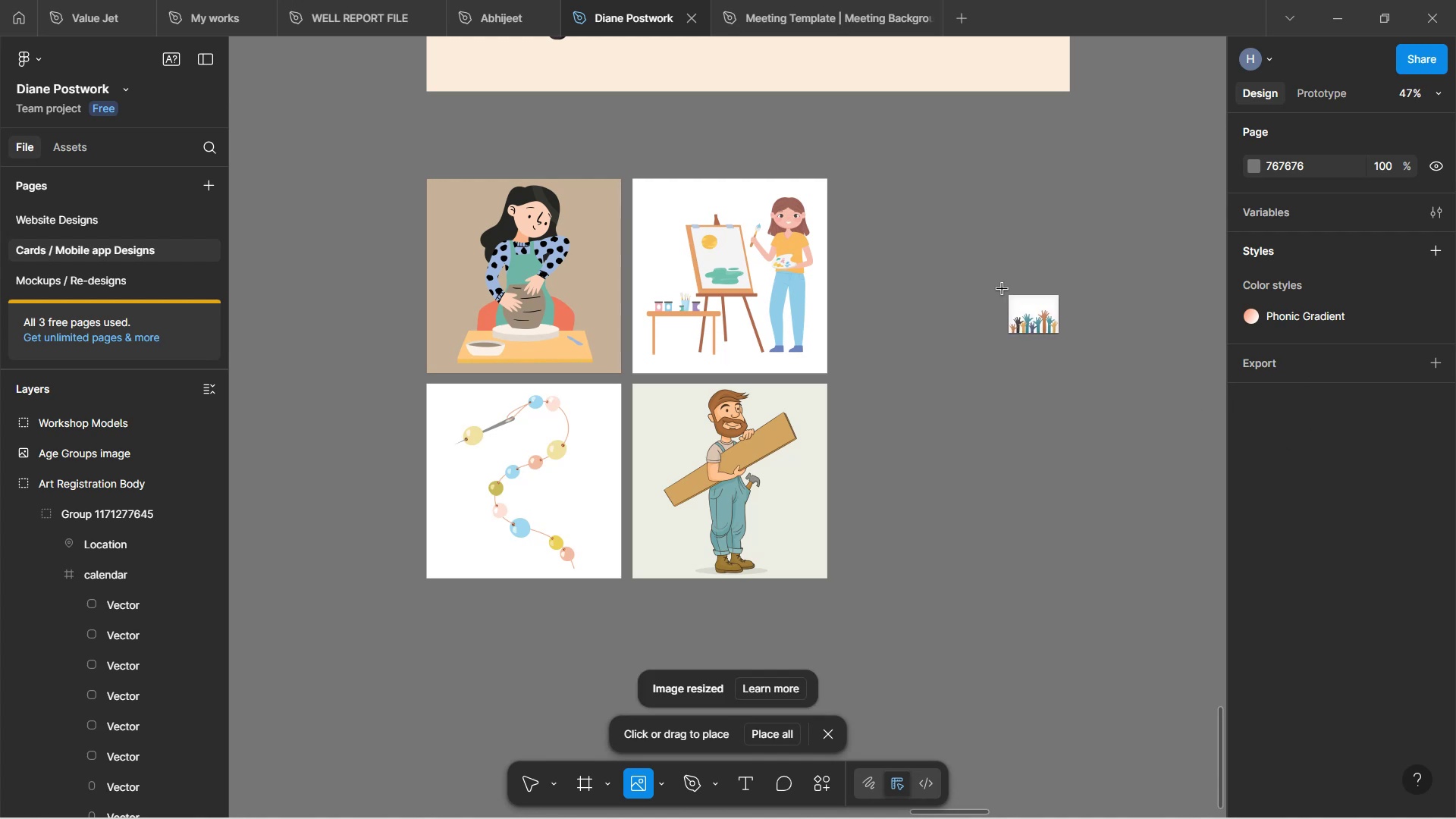 
hold_key(key=ControlLeft, duration=1.62)
scroll: coordinate [805, 431], scroll_direction: down, amount: 15.0
 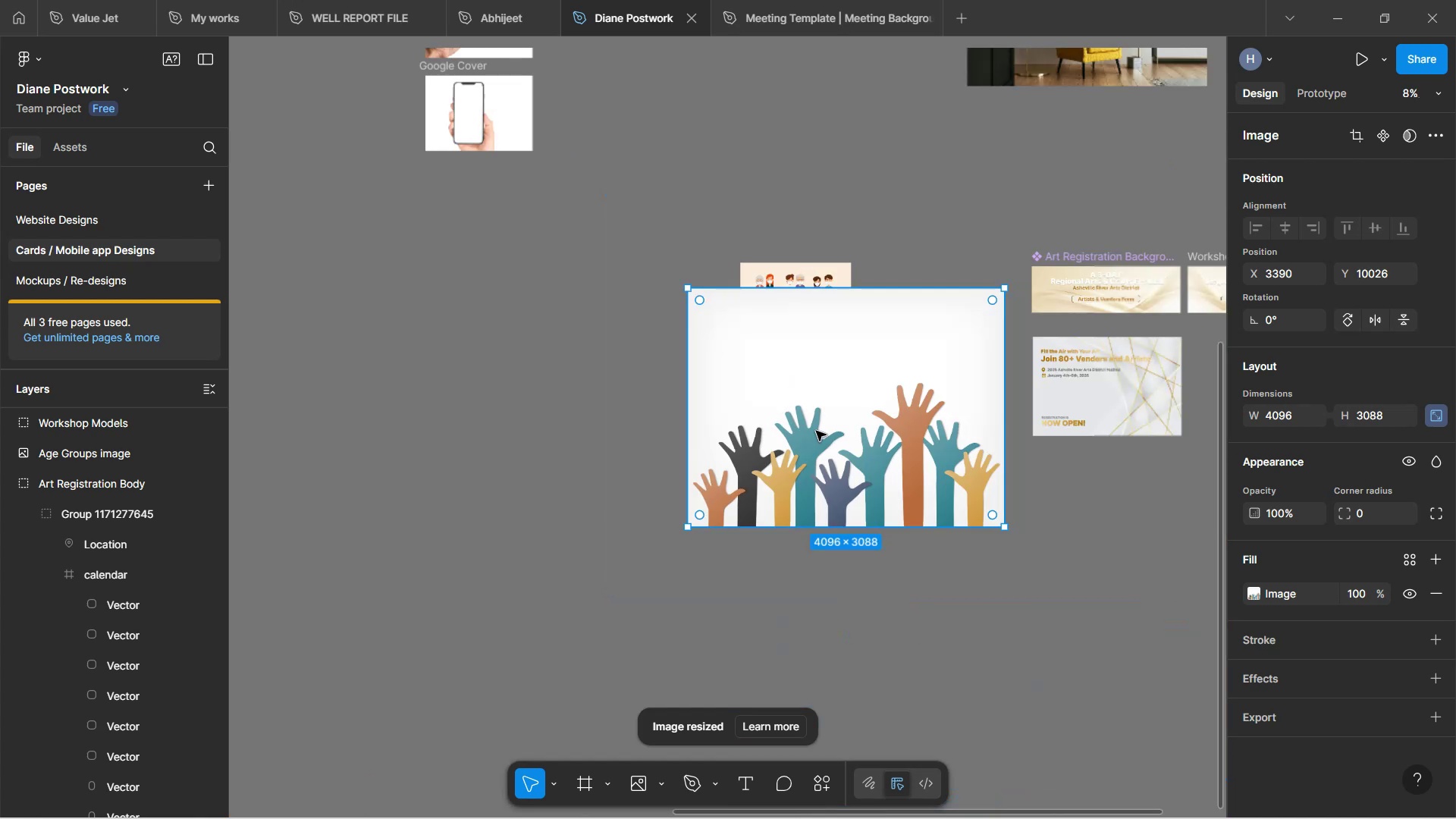 
left_click_drag(start_coordinate=[841, 435], to_coordinate=[1043, 623])
 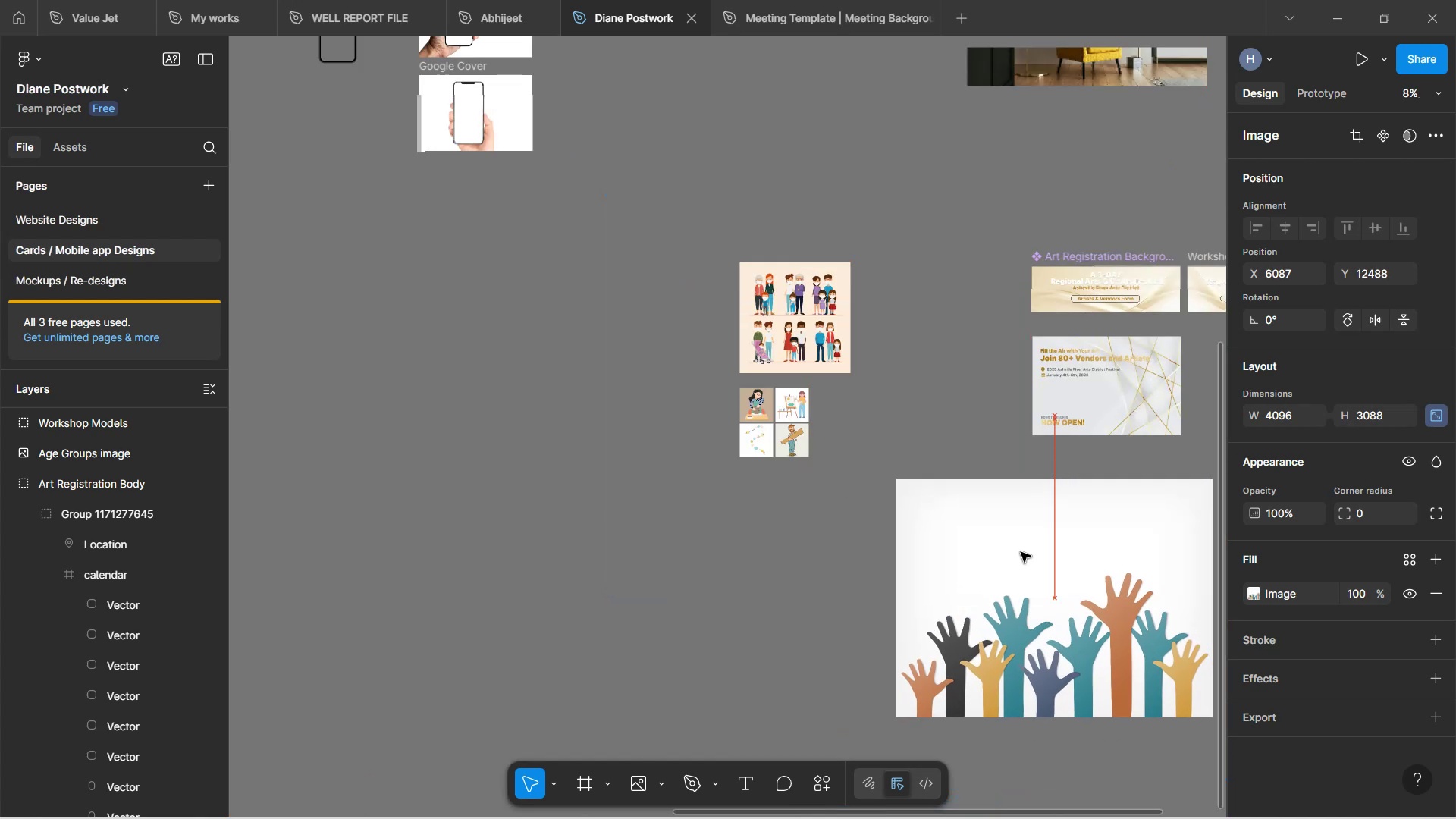 
hold_key(key=ControlLeft, duration=0.54)
scroll: coordinate [1011, 495], scroll_direction: up, amount: 2.0
 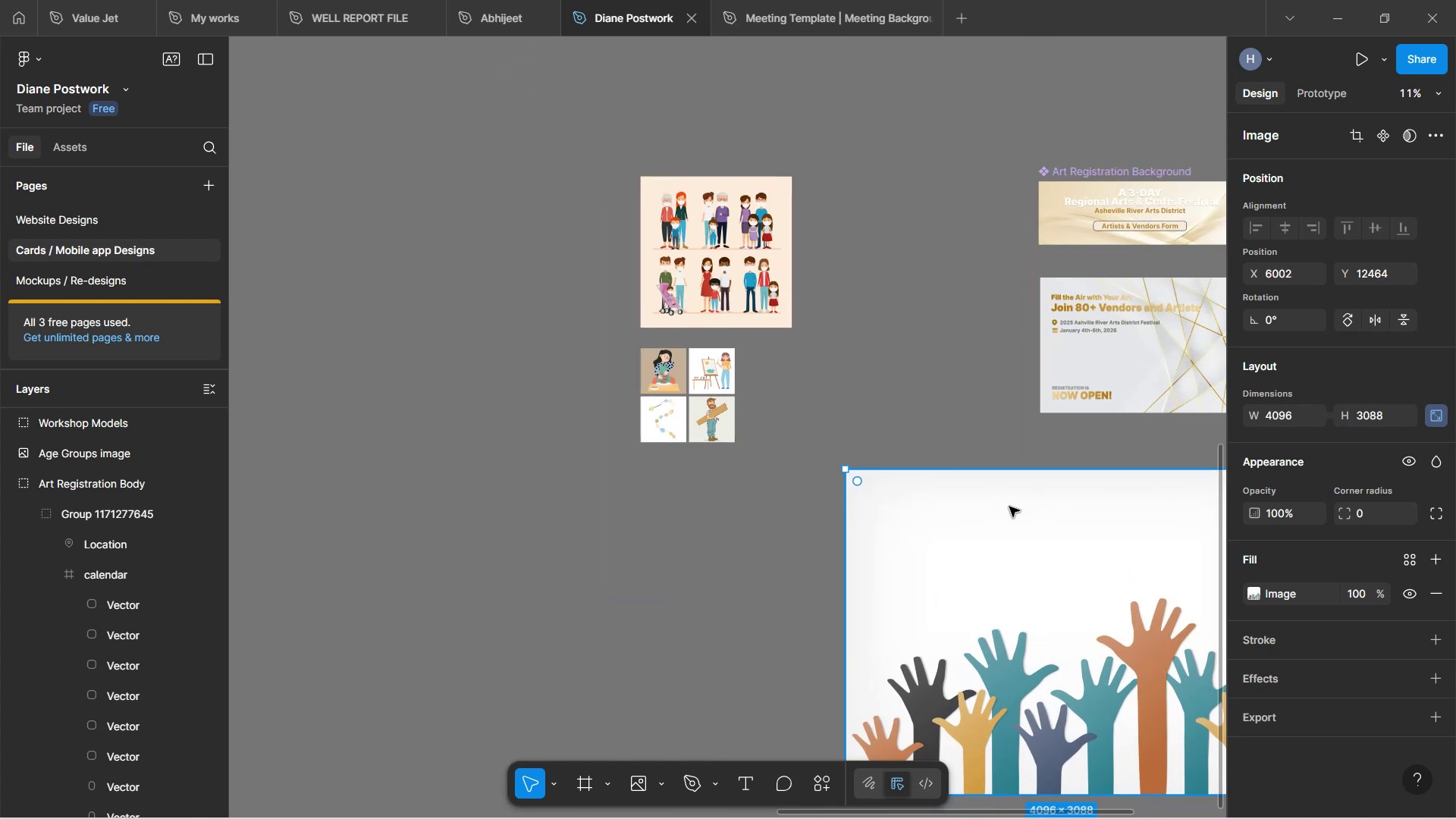 
wait(8.04)
 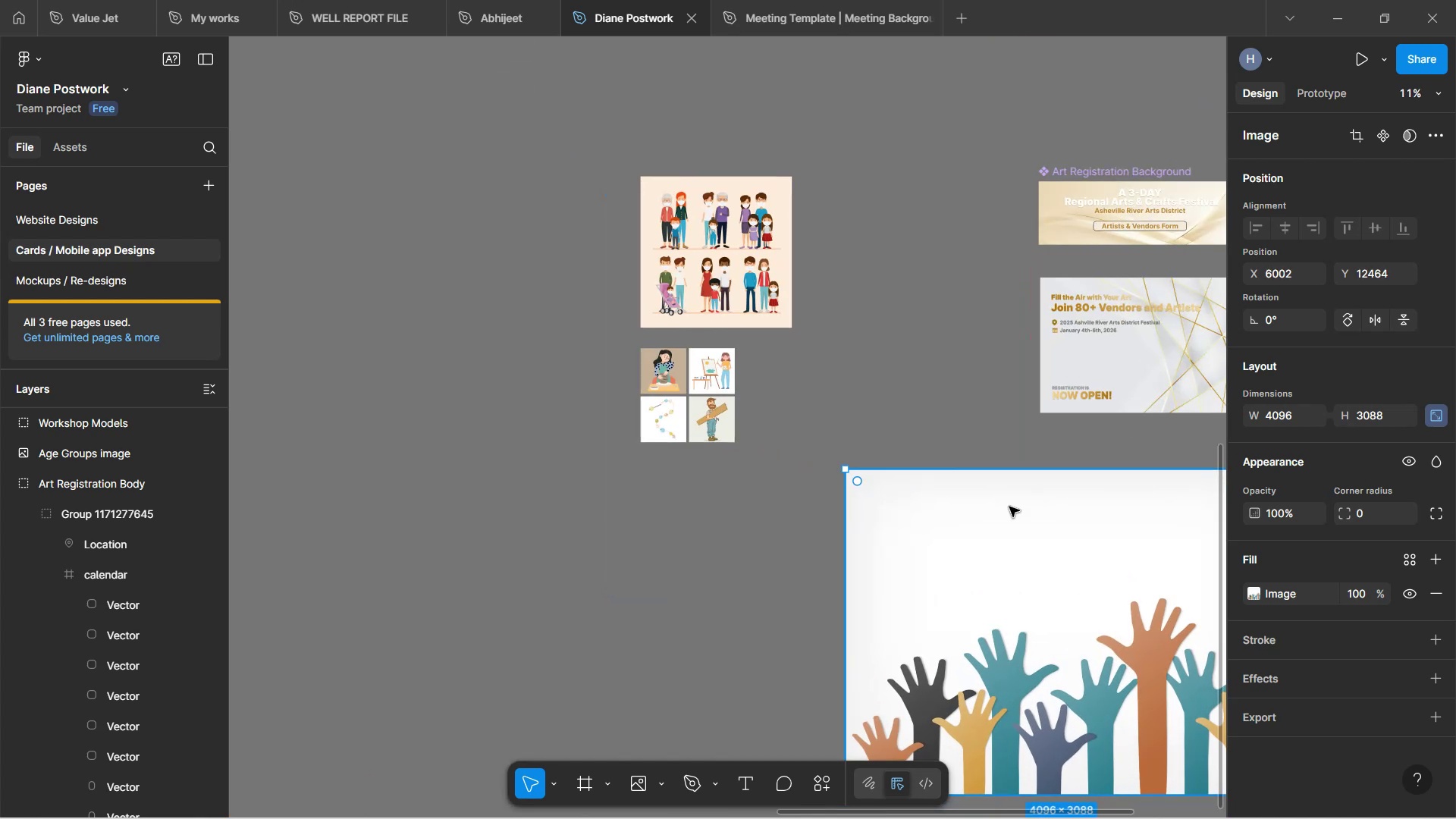 
hold_key(key=Space, duration=1.33)
 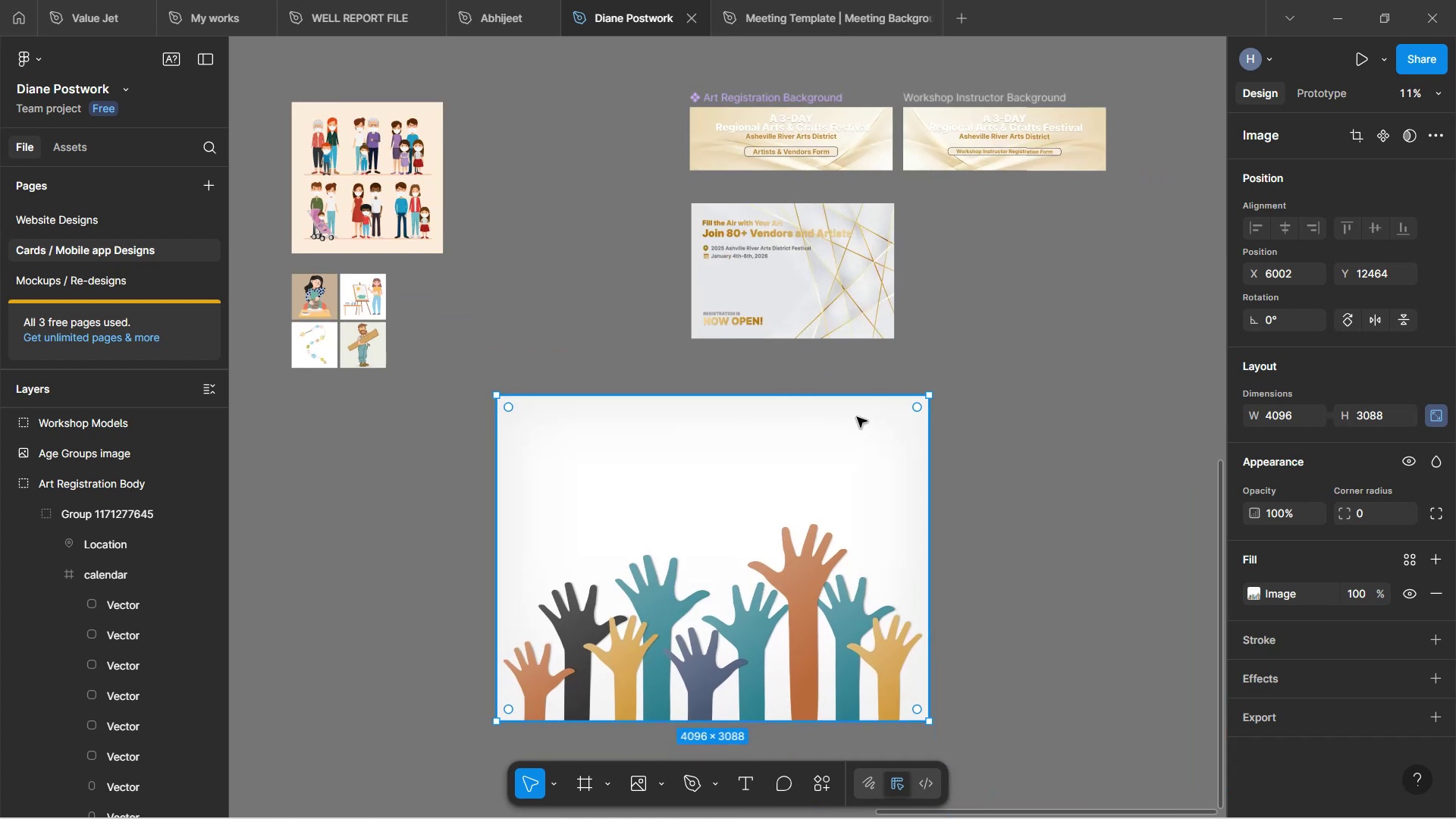 
left_click_drag(start_coordinate=[752, 548], to_coordinate=[402, 475])
 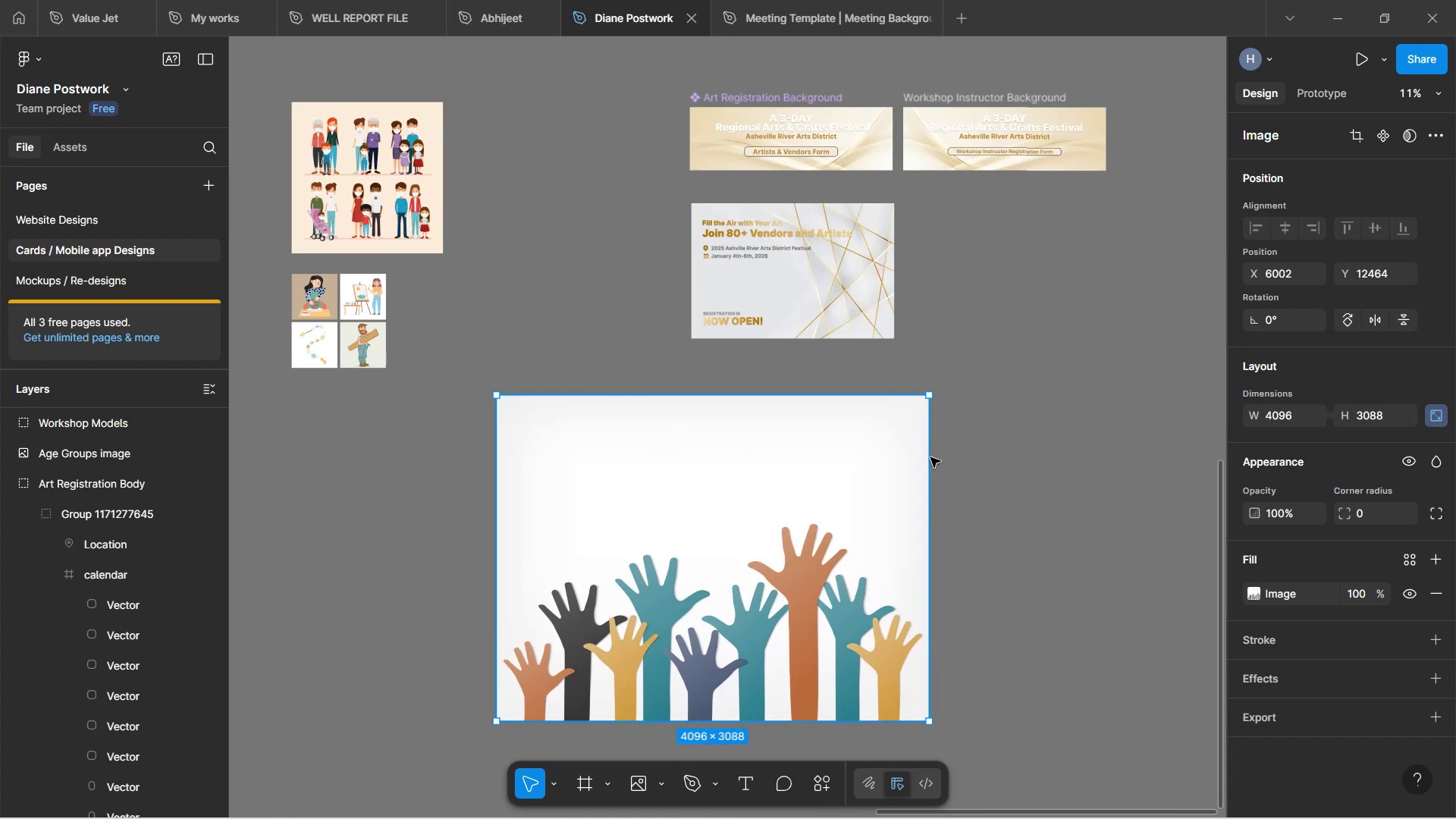 
scroll: coordinate [936, 536], scroll_direction: none, amount: 0.0
 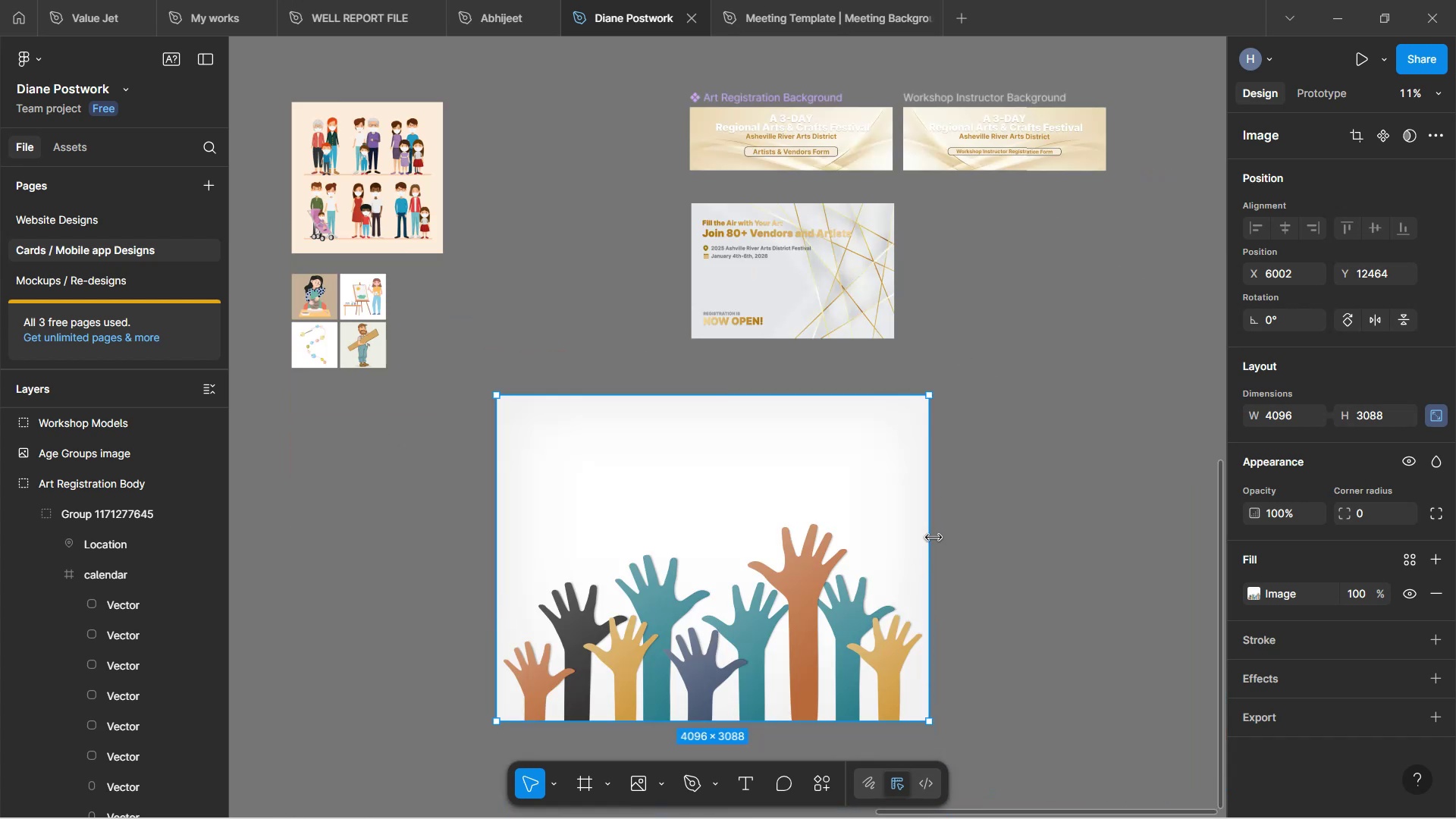 
scroll: coordinate [896, 696], scroll_direction: down, amount: 4.0
 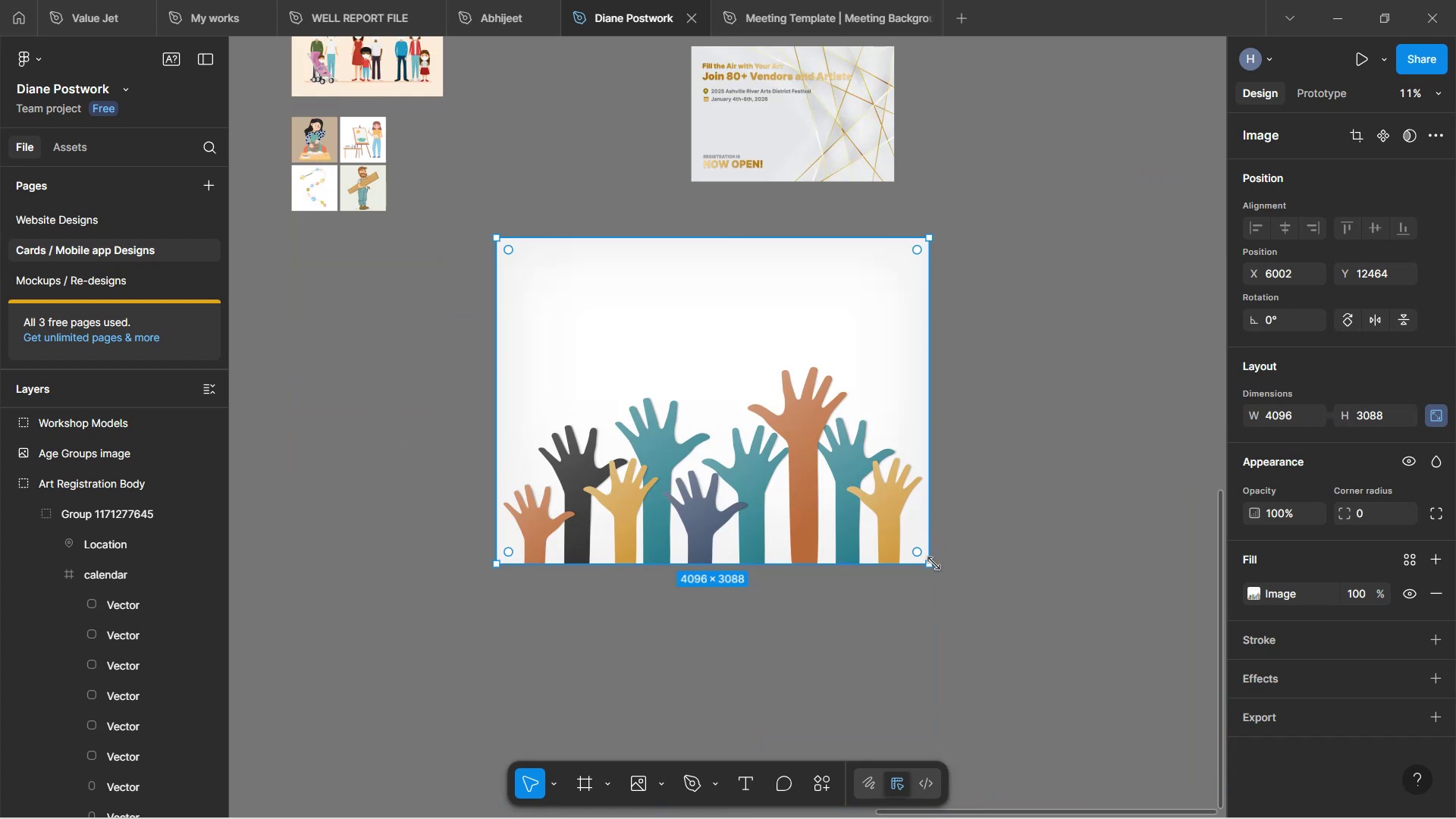 
hold_key(key=ShiftLeft, duration=1.52)
left_click_drag(start_coordinate=[929, 573], to_coordinate=[769, 434])
 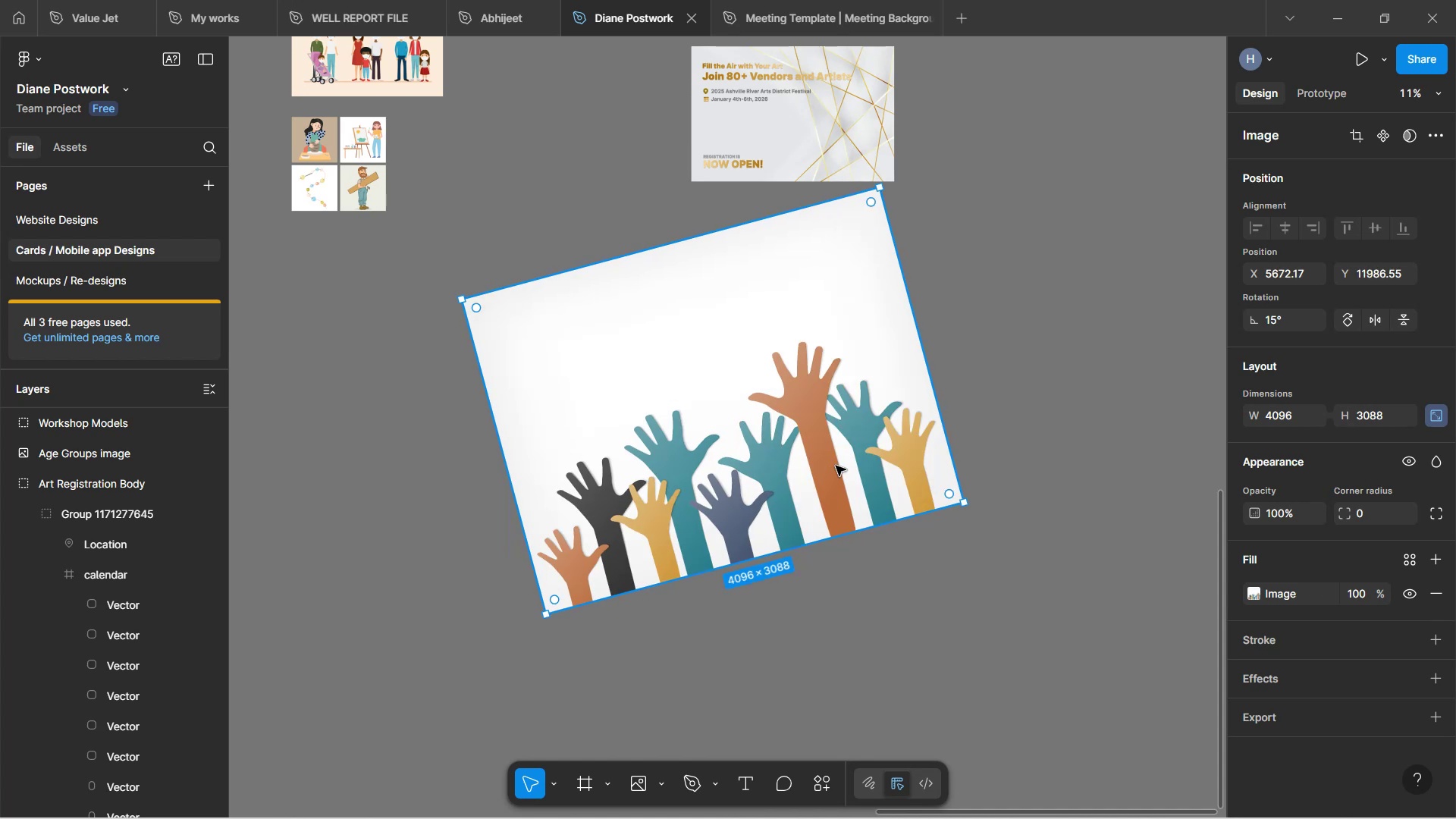 
hold_key(key=ShiftLeft, duration=0.79)
 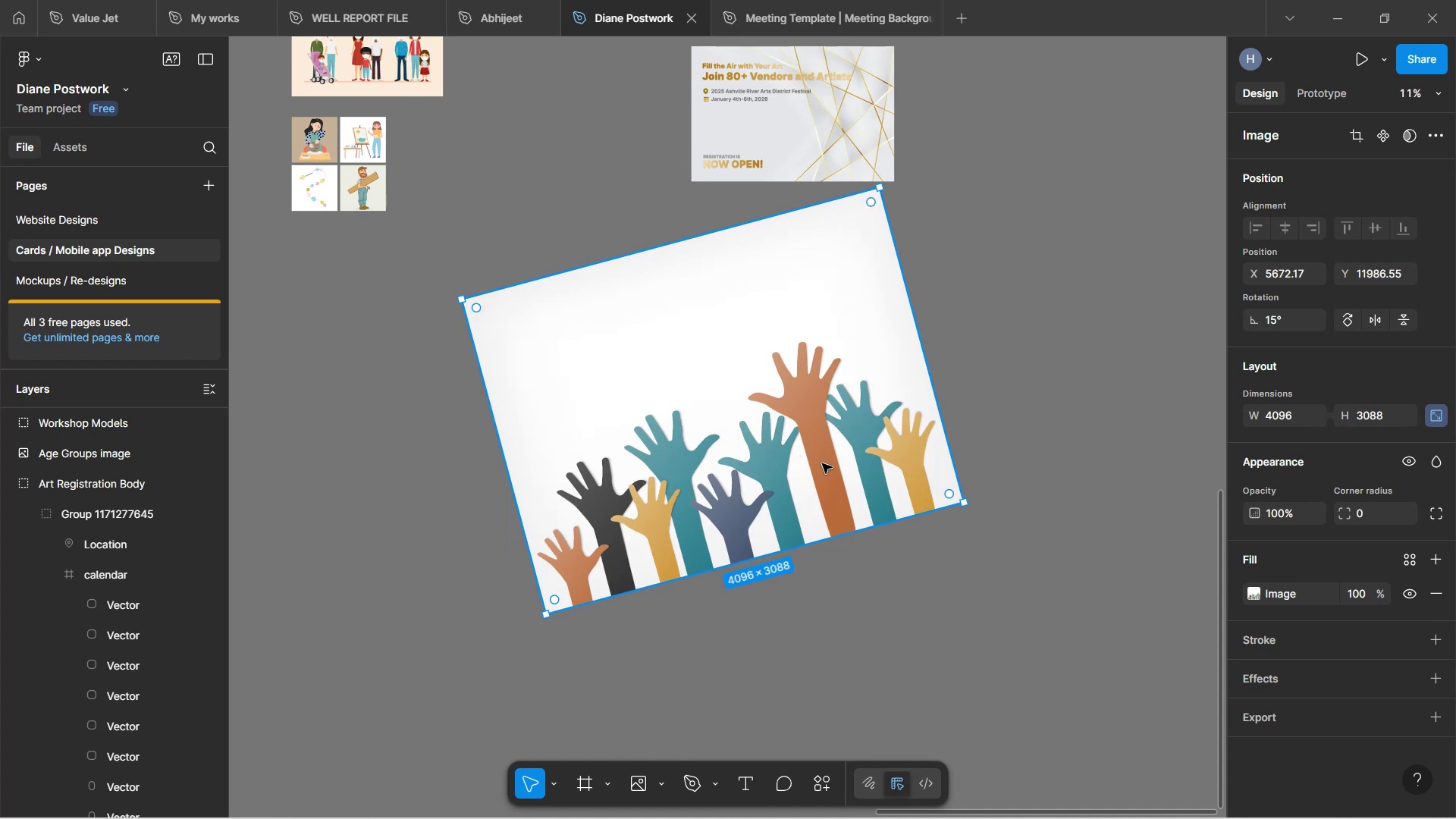 
key(Control+Z)
 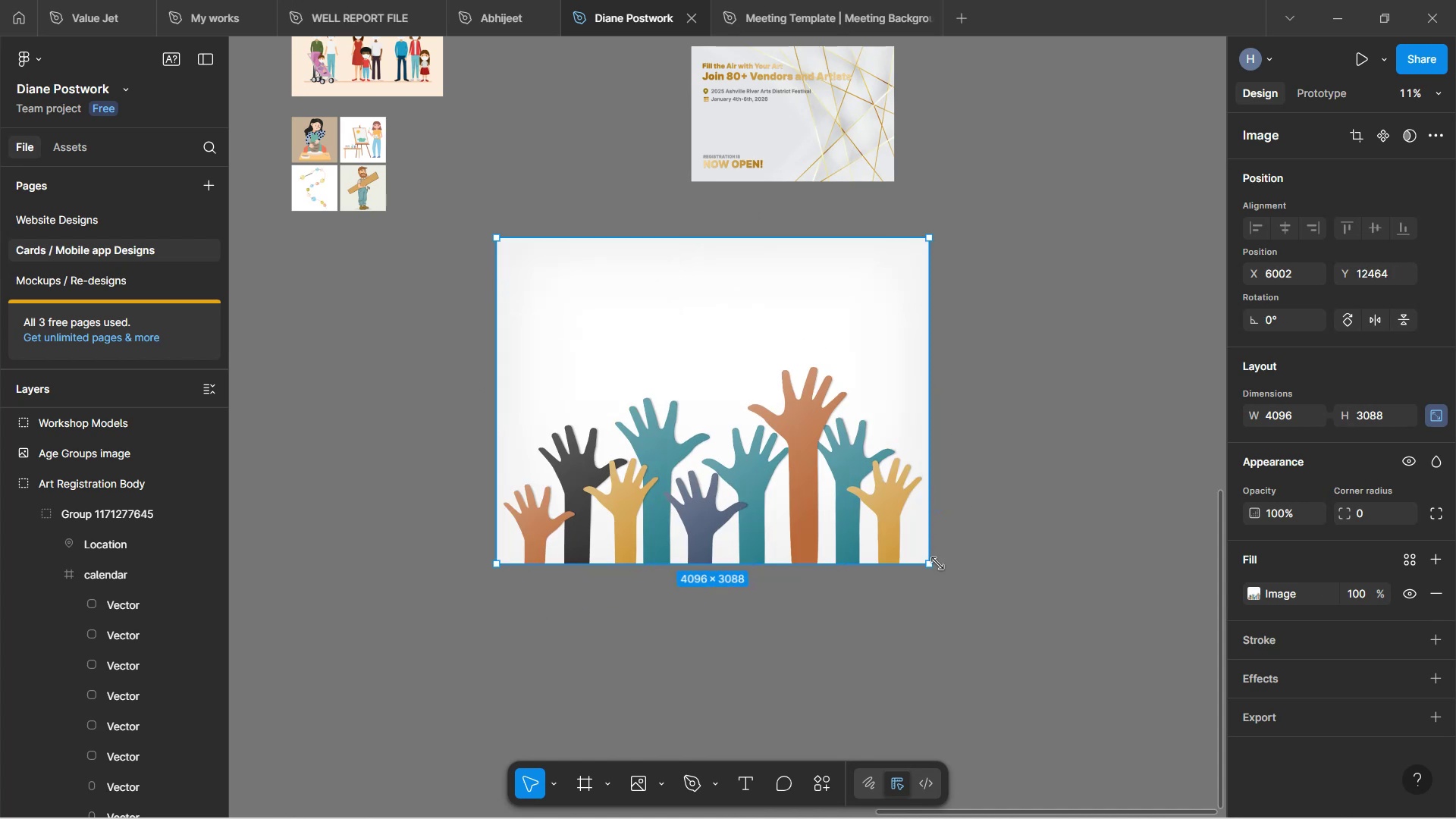 
hold_key(key=ShiftLeft, duration=1.52)
left_click_drag(start_coordinate=[934, 567], to_coordinate=[727, 395])
 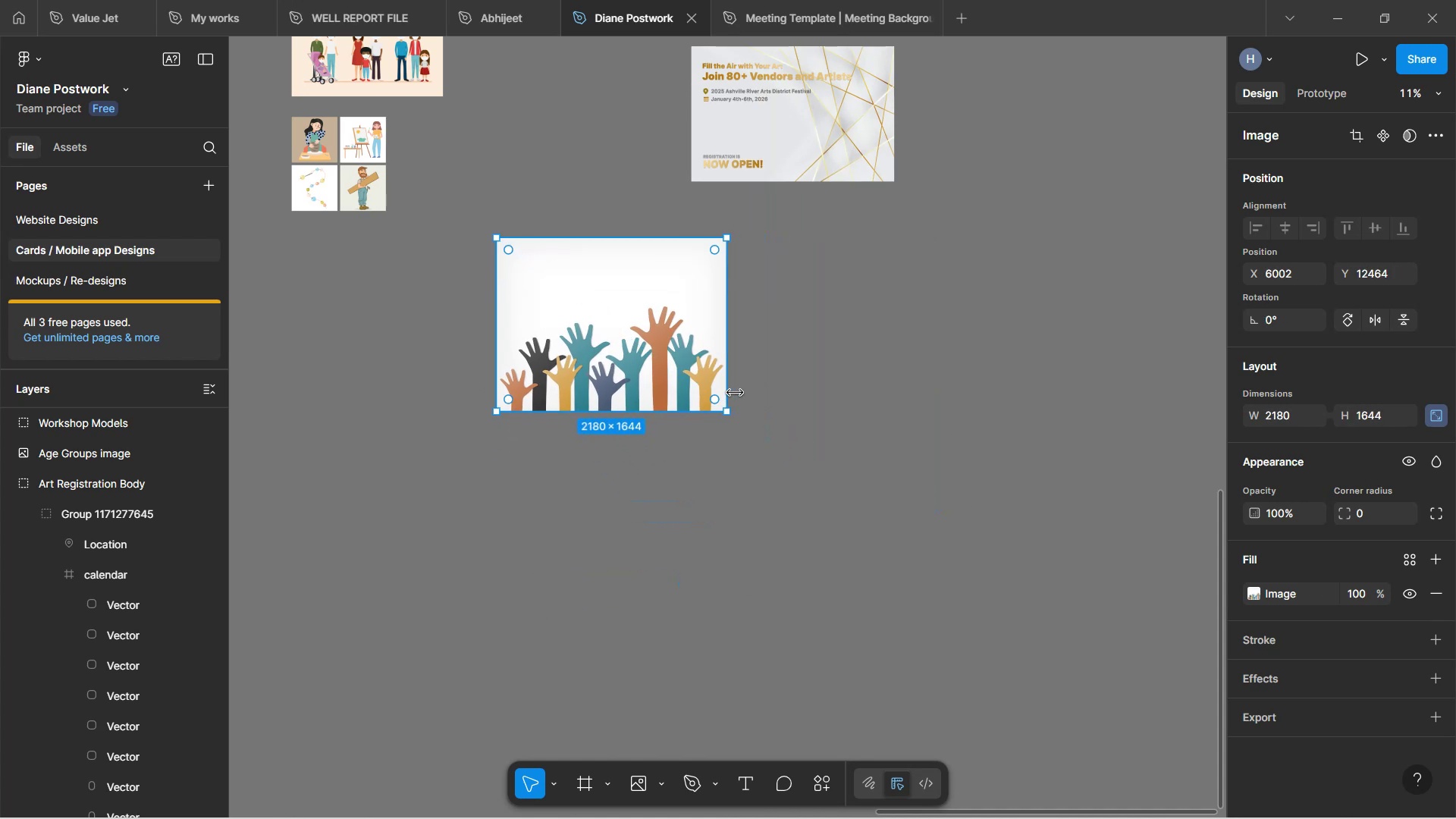 
hold_key(key=ShiftLeft, duration=1.5)
 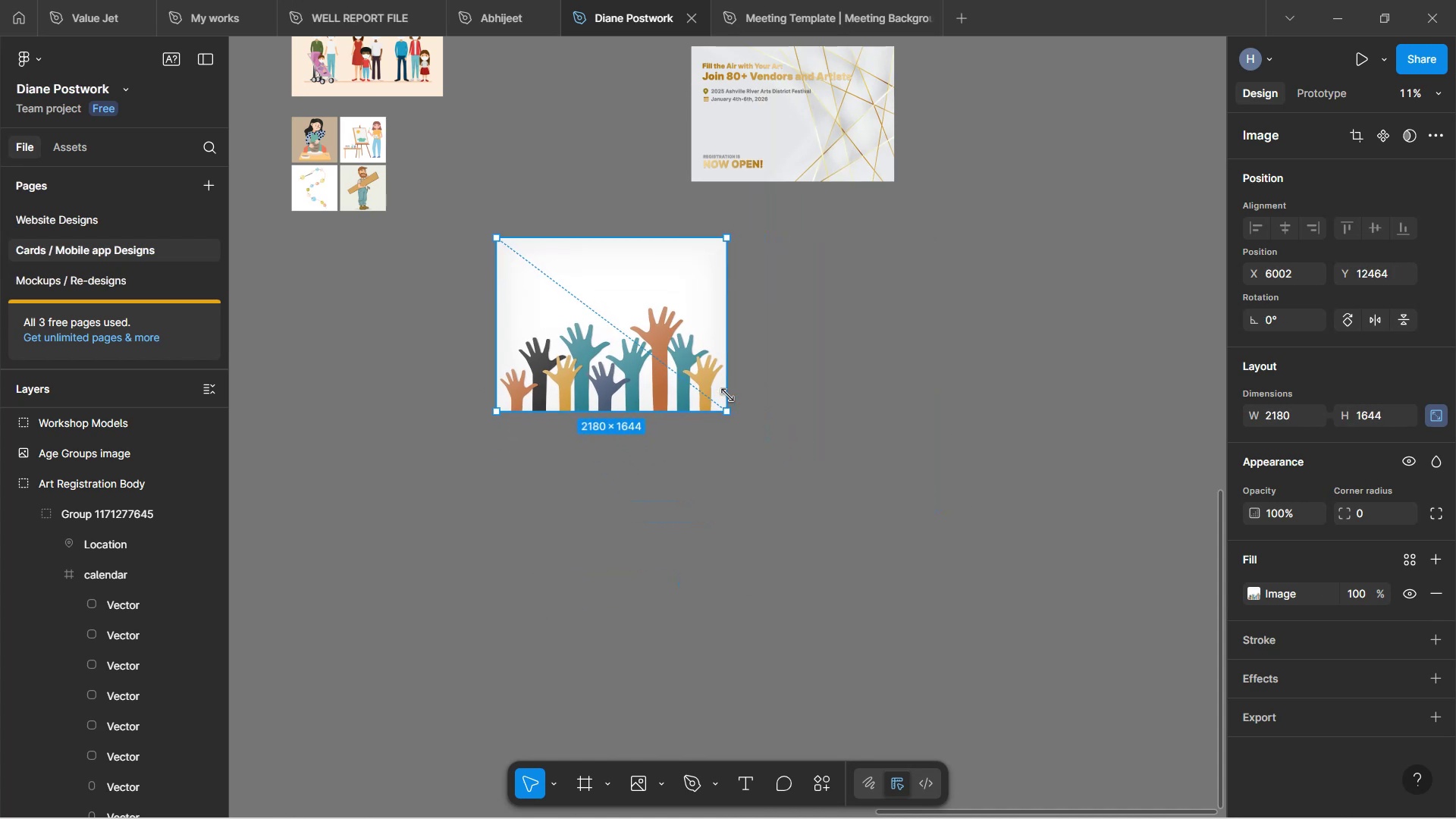 
key(Shift+ShiftLeft)
 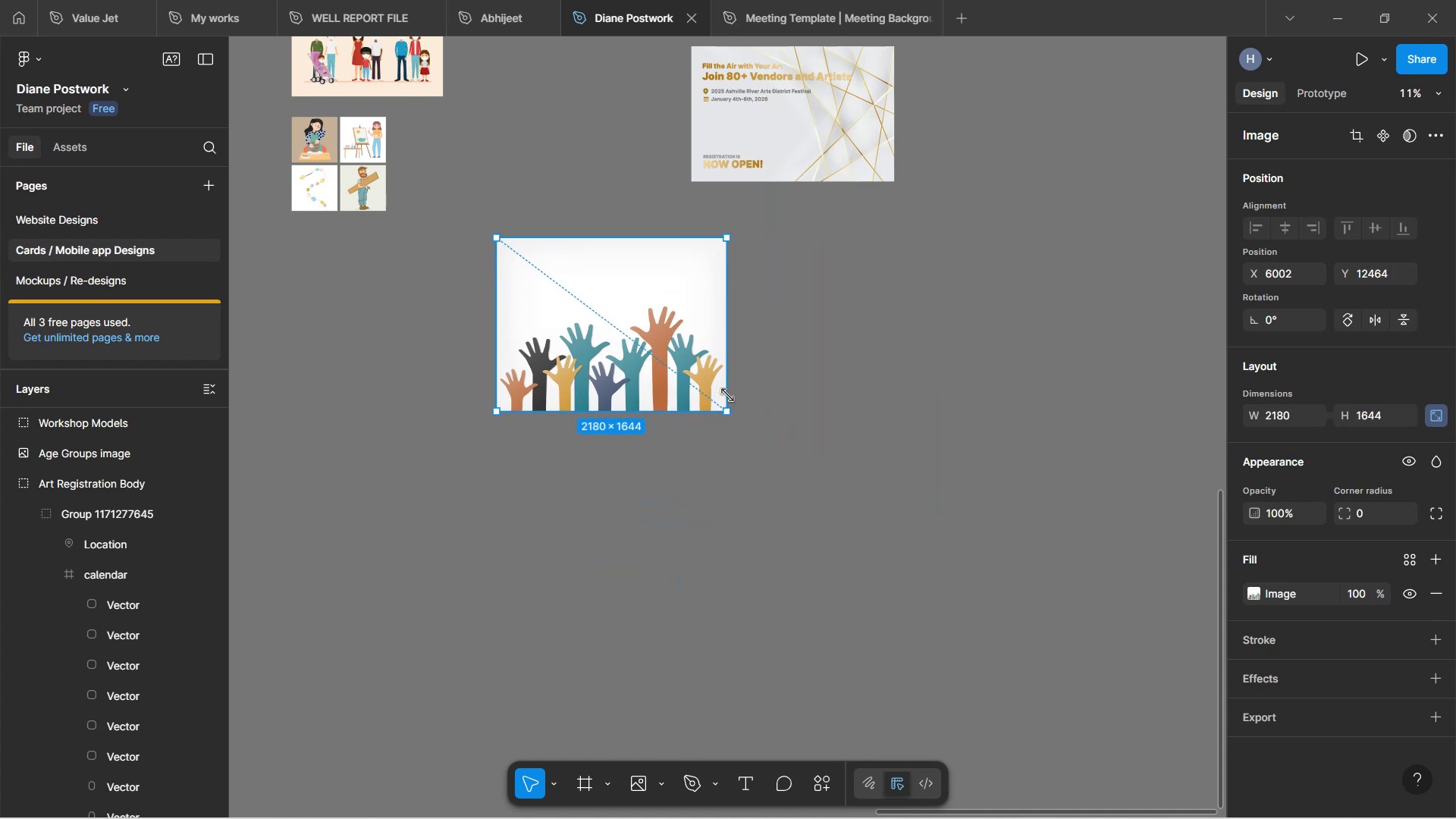 
key(Shift+ShiftLeft)
 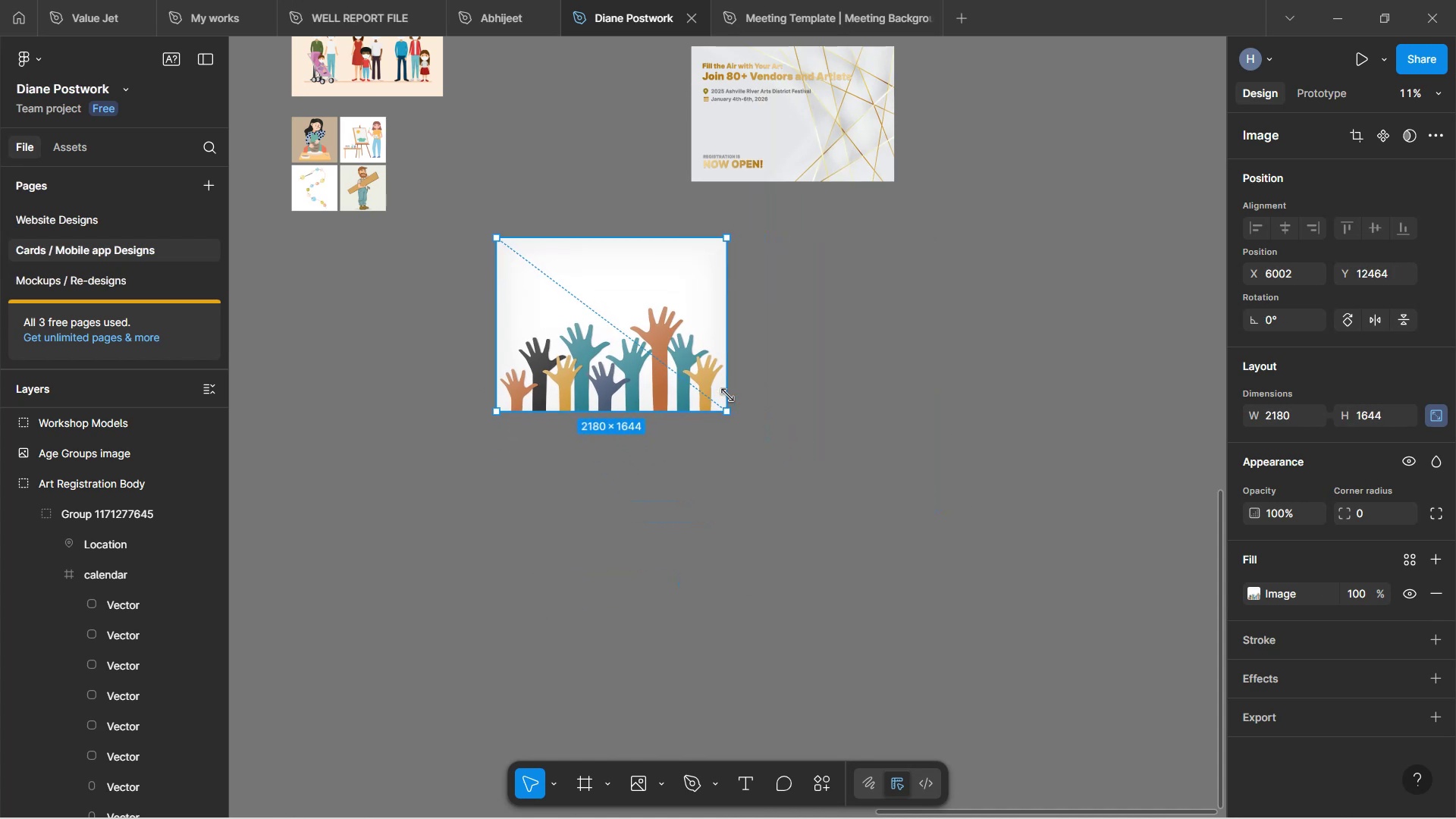 
key(Shift+ShiftLeft)
 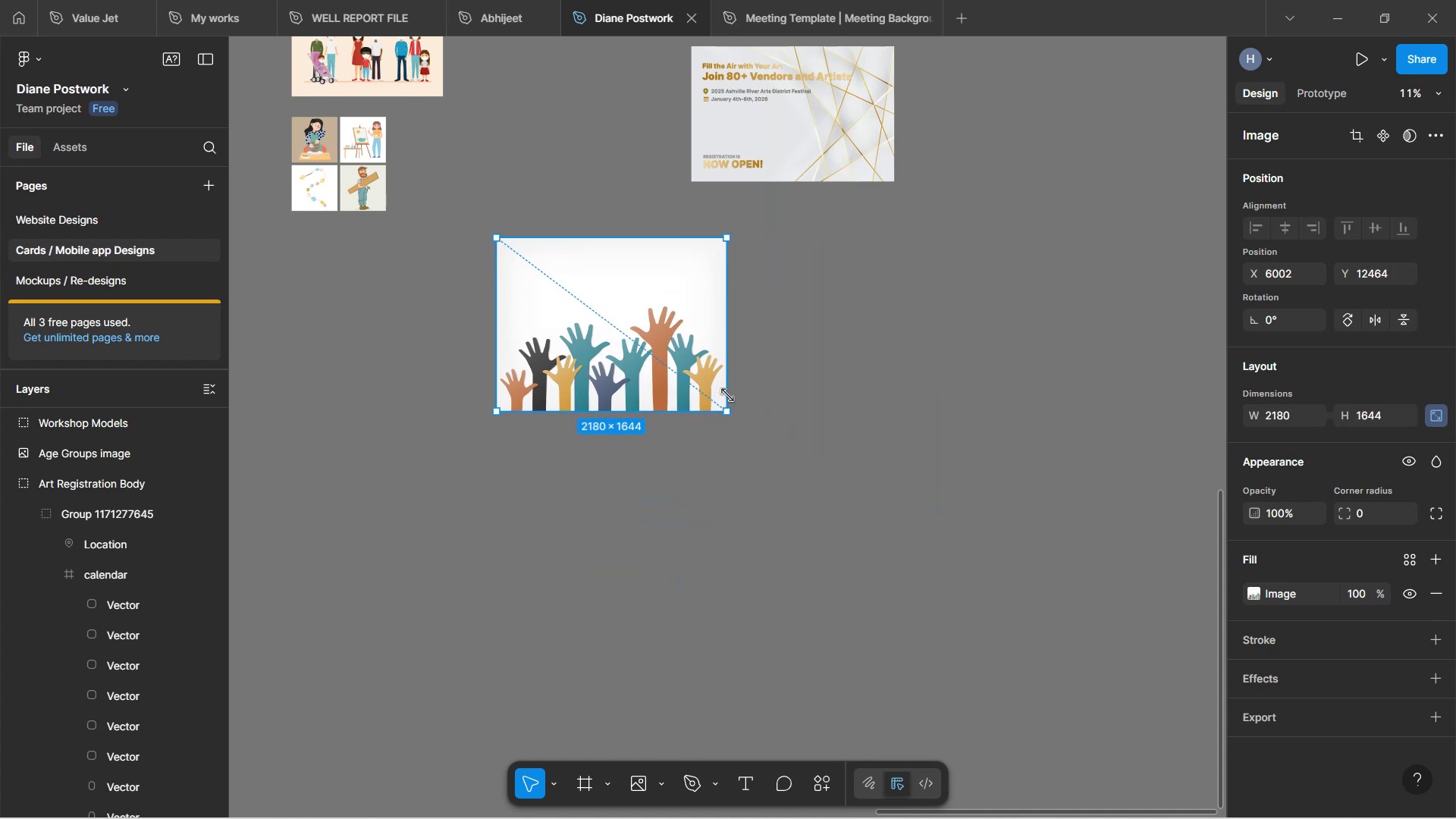 
key(Shift+ShiftLeft)
 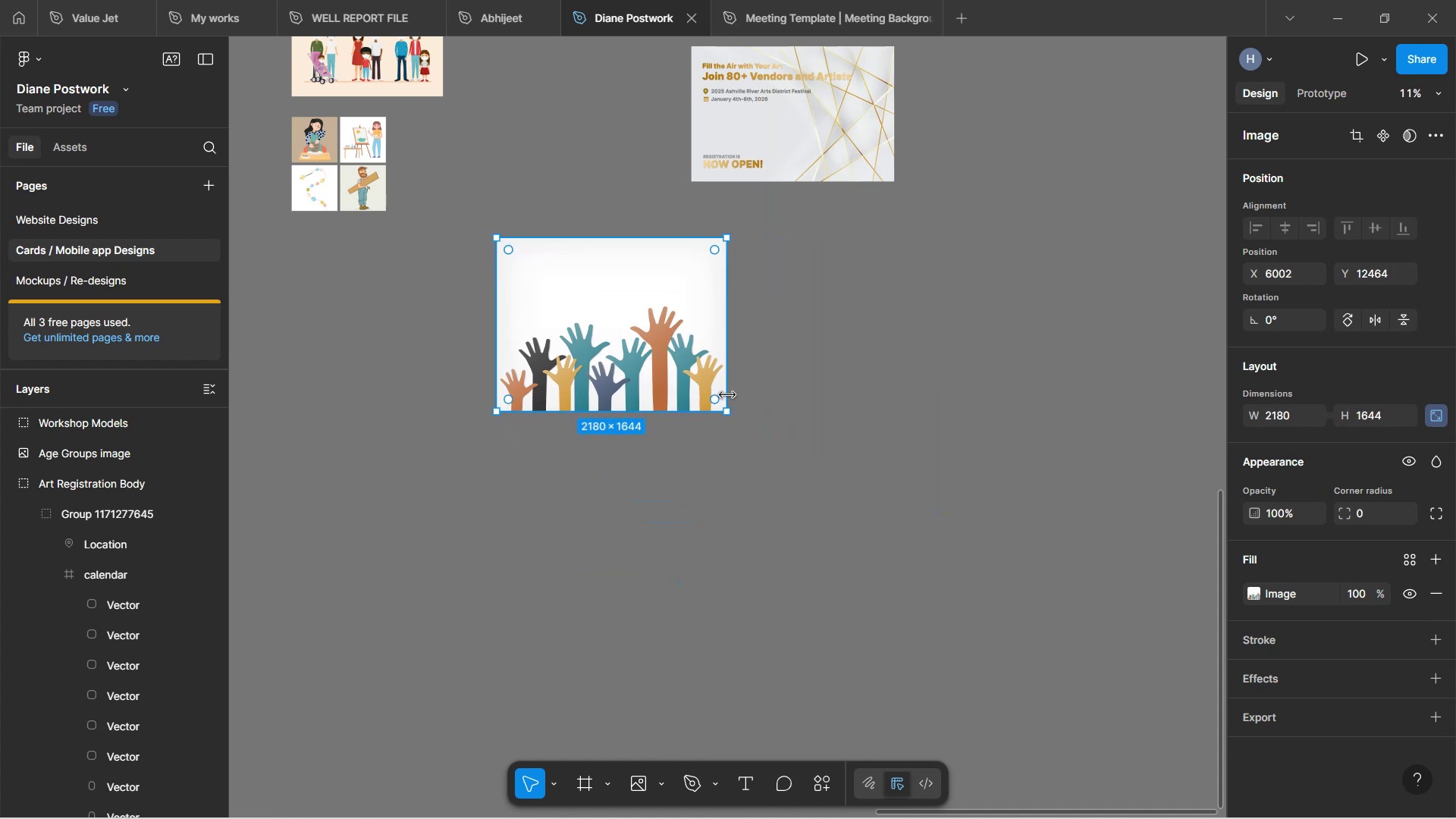 
scroll: coordinate [774, 378], scroll_direction: up, amount: 6.0
 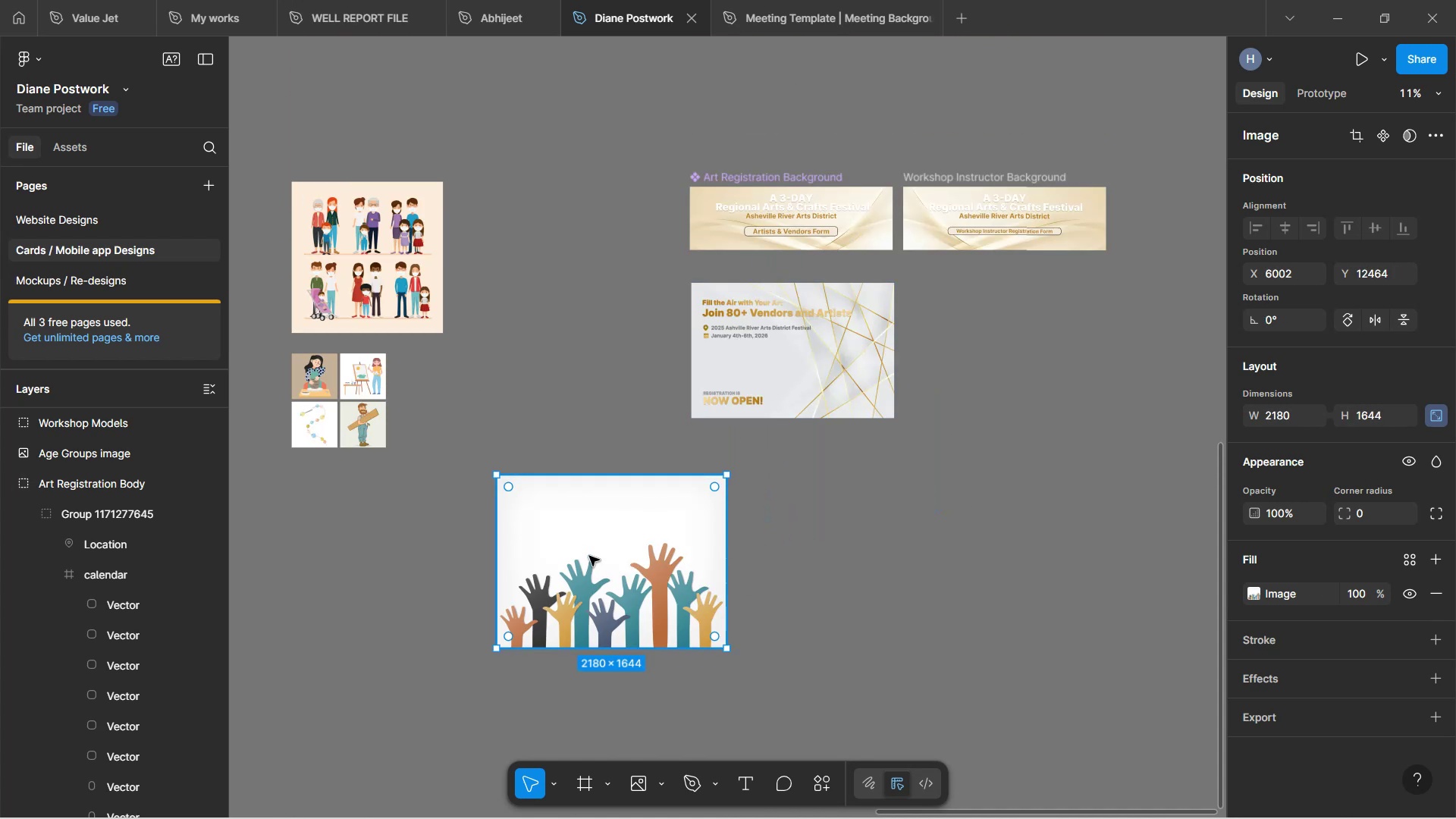 
left_click_drag(start_coordinate=[572, 580], to_coordinate=[768, 537])
 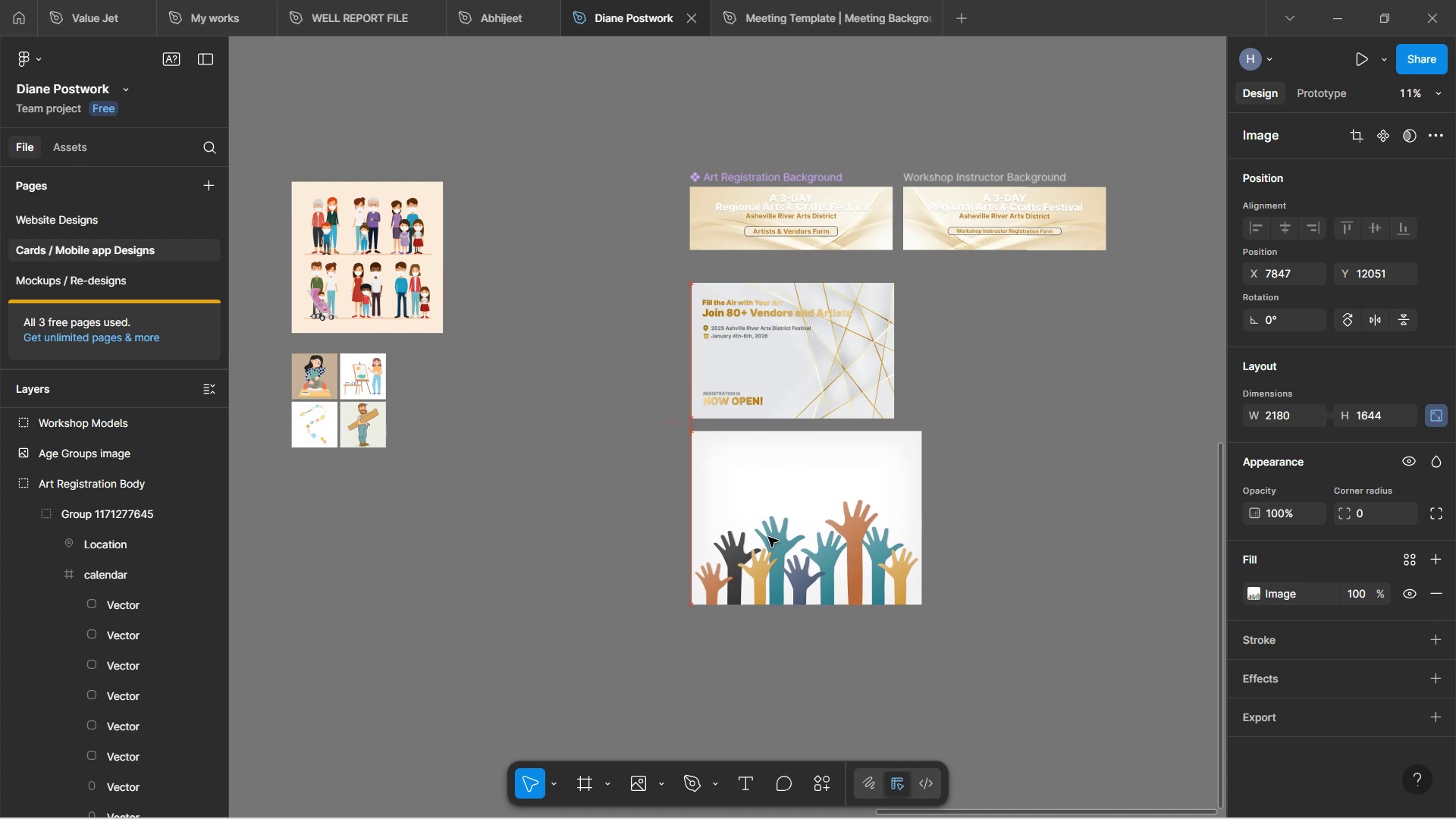 
hold_key(key=ShiftLeft, duration=1.52)
left_click_drag(start_coordinate=[928, 609], to_coordinate=[898, 585])
 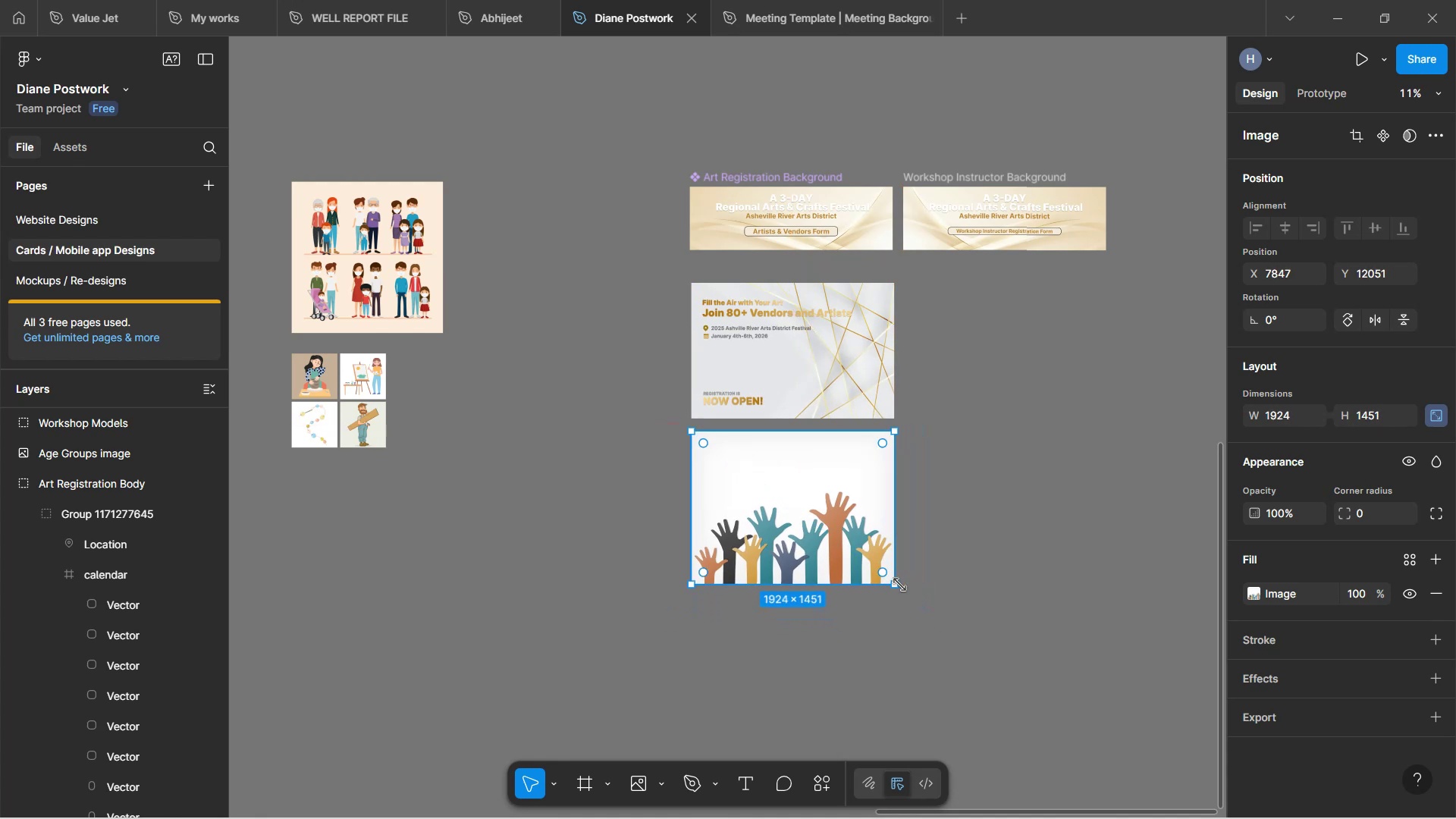 
hold_key(key=ShiftLeft, duration=0.87)
 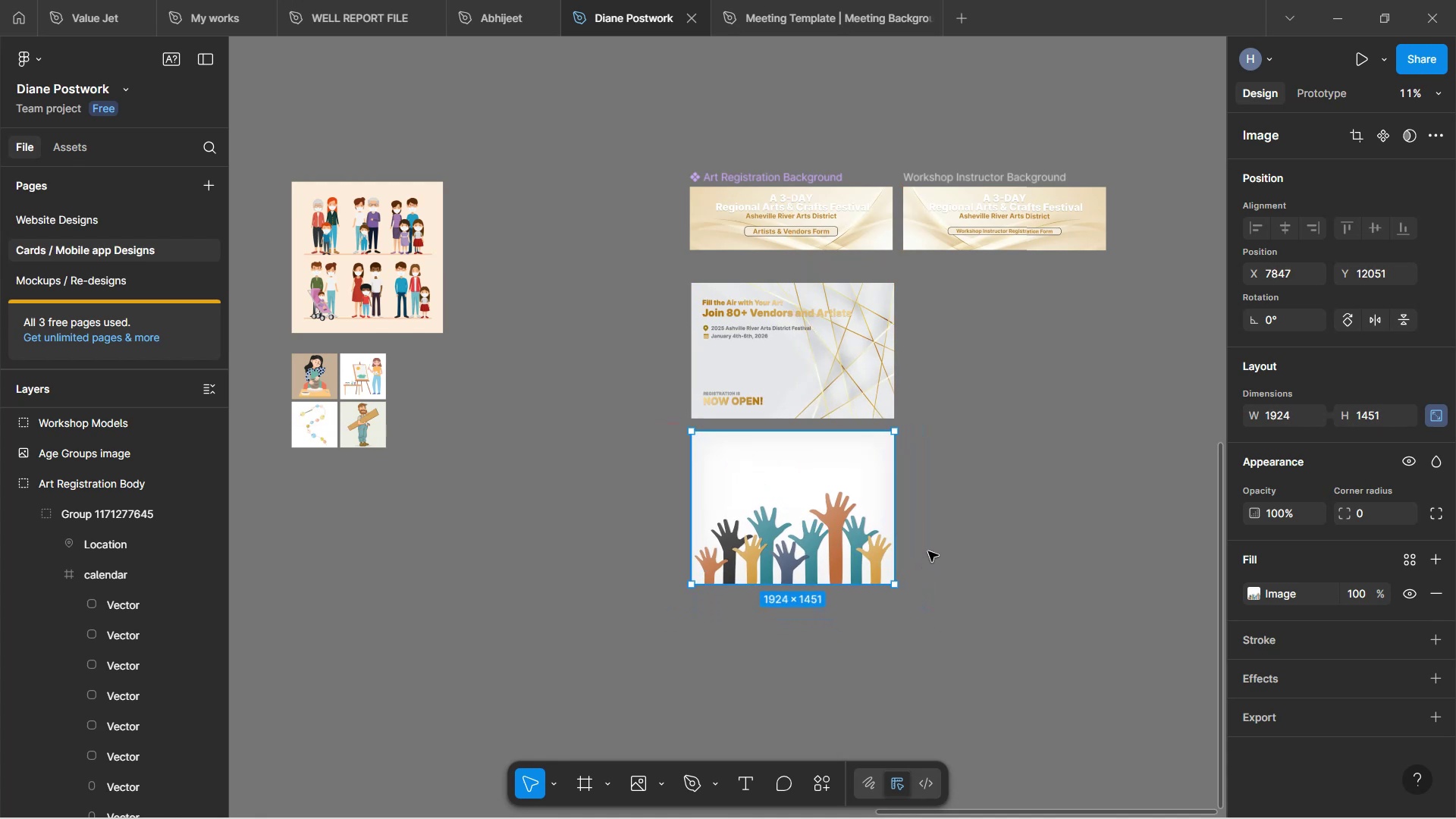 
hold_key(key=ControlLeft, duration=1.06)
scroll: coordinate [888, 422], scroll_direction: up, amount: 12.0
 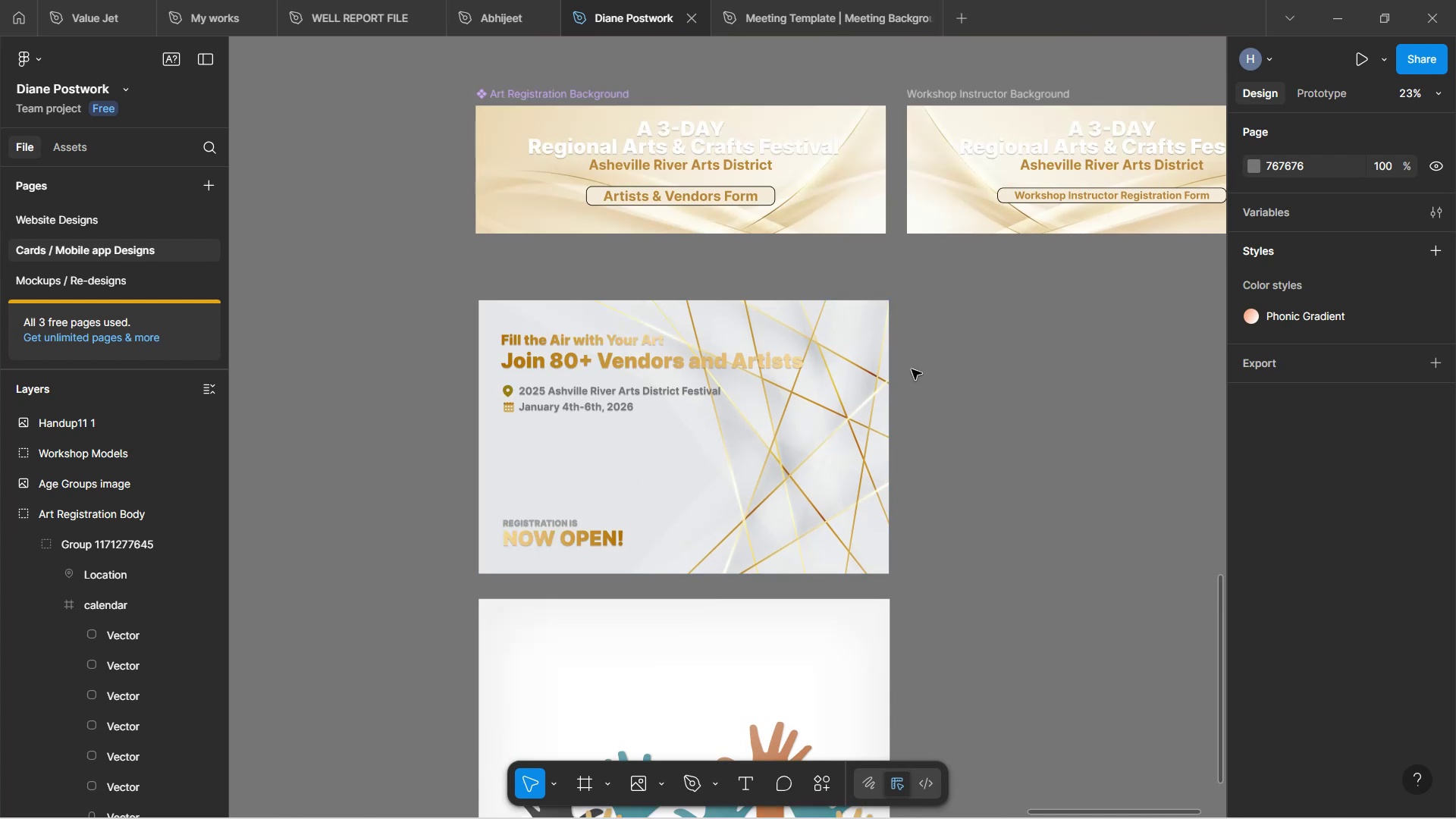 
scroll: coordinate [912, 356], scroll_direction: down, amount: 8.0
 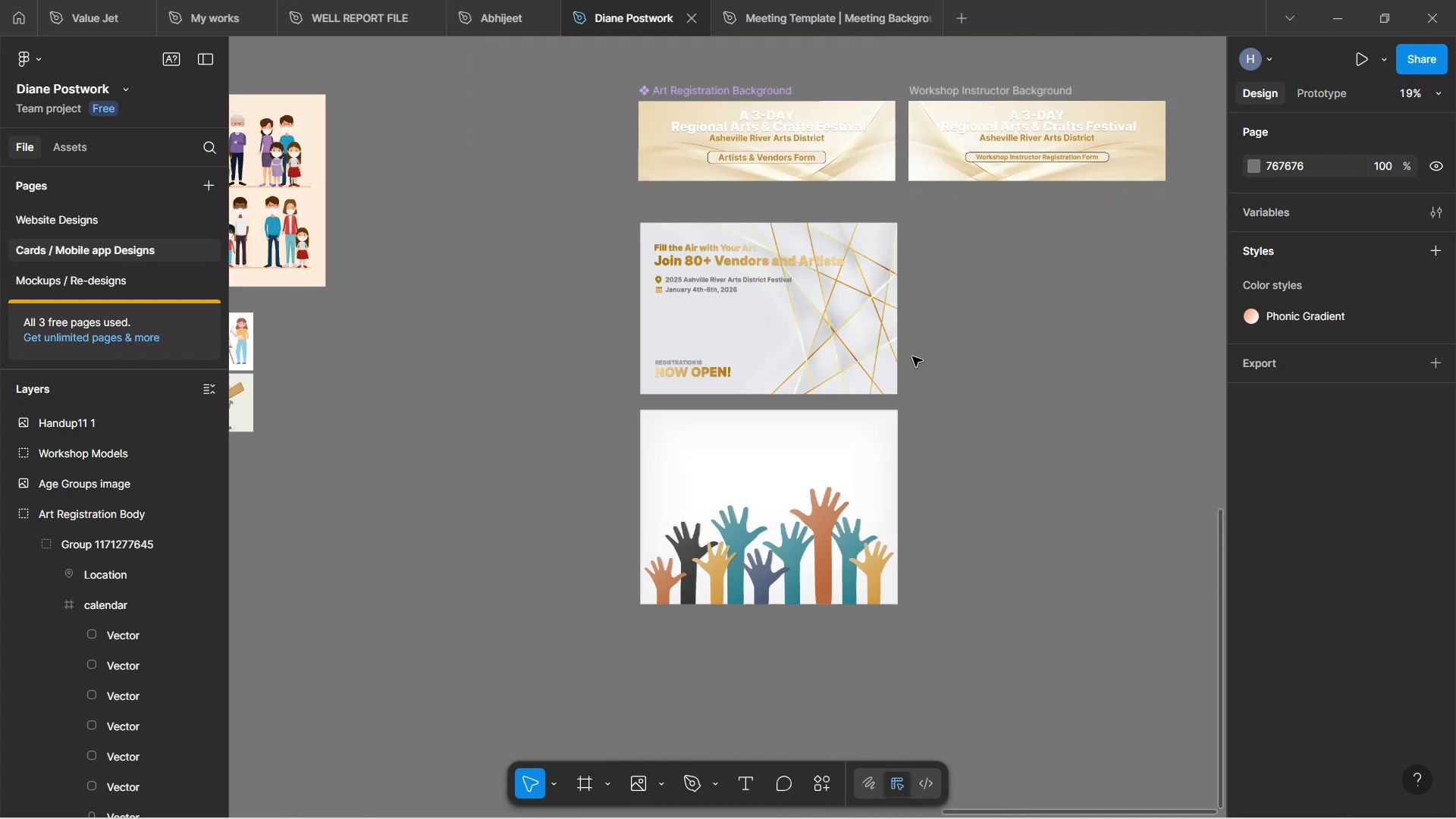 
hold_key(key=ControlLeft, duration=0.54)
 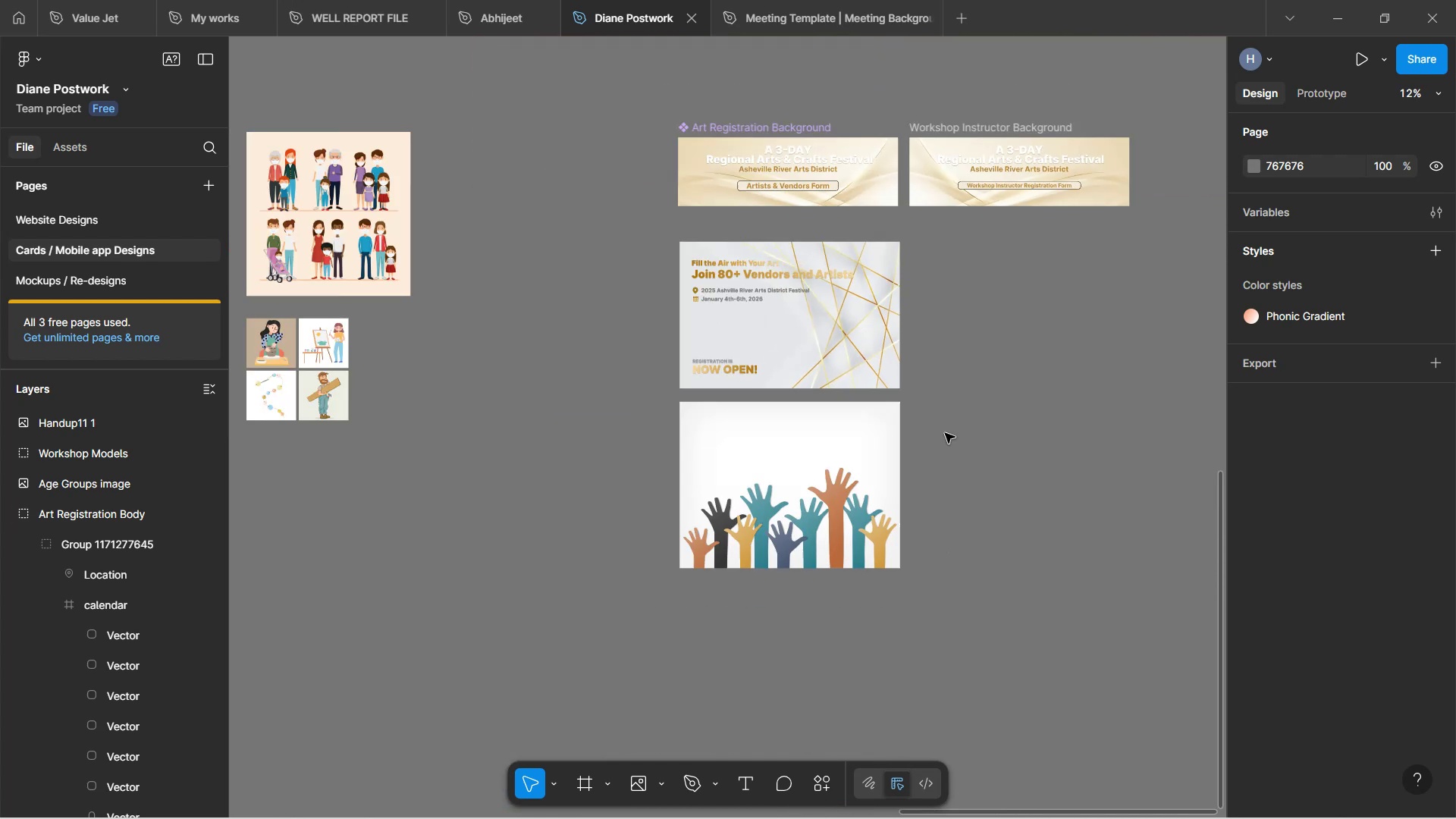 
hold_key(key=Space, duration=1.19)
 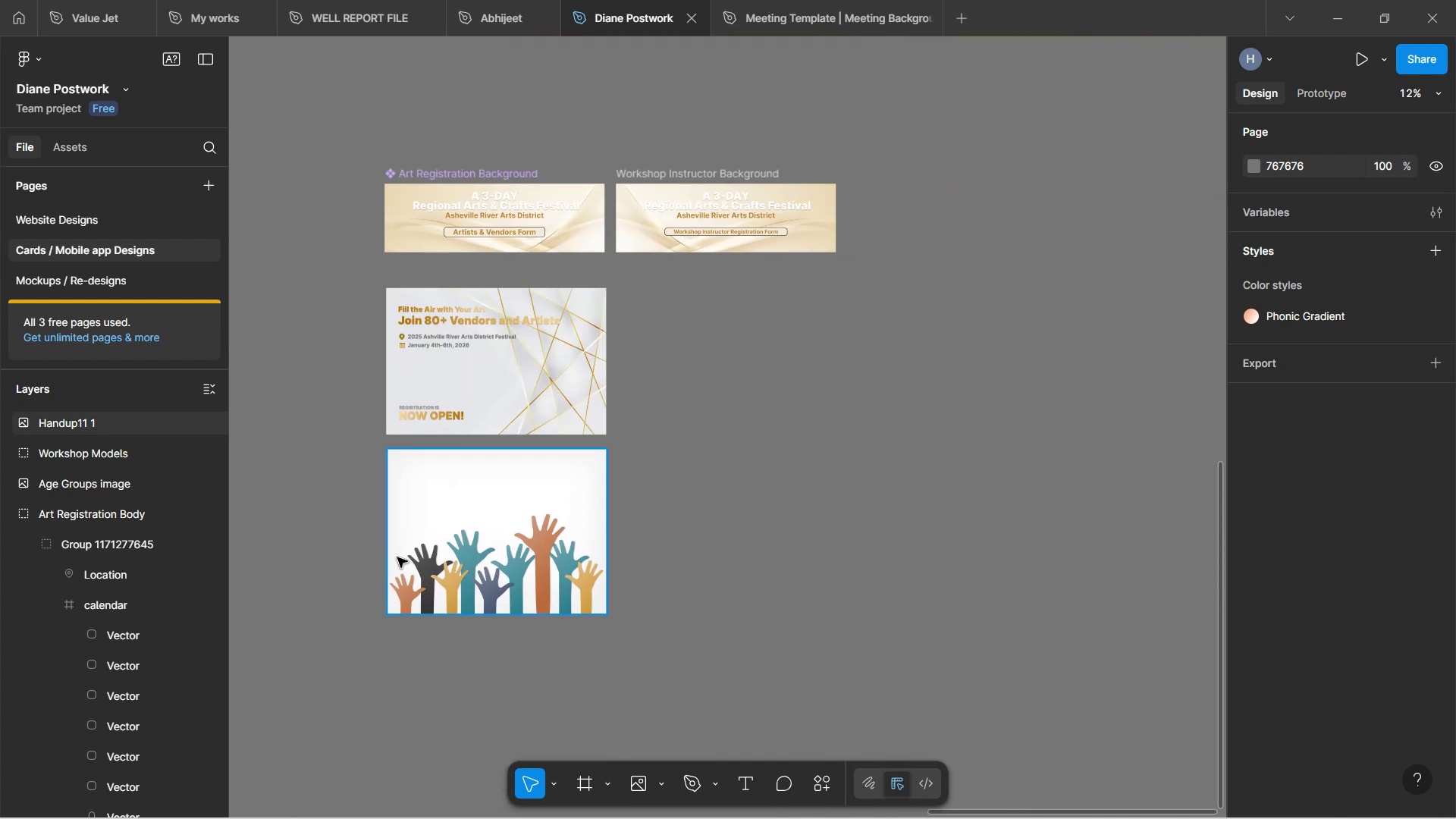 
left_click_drag(start_coordinate=[965, 431], to_coordinate=[671, 479])
 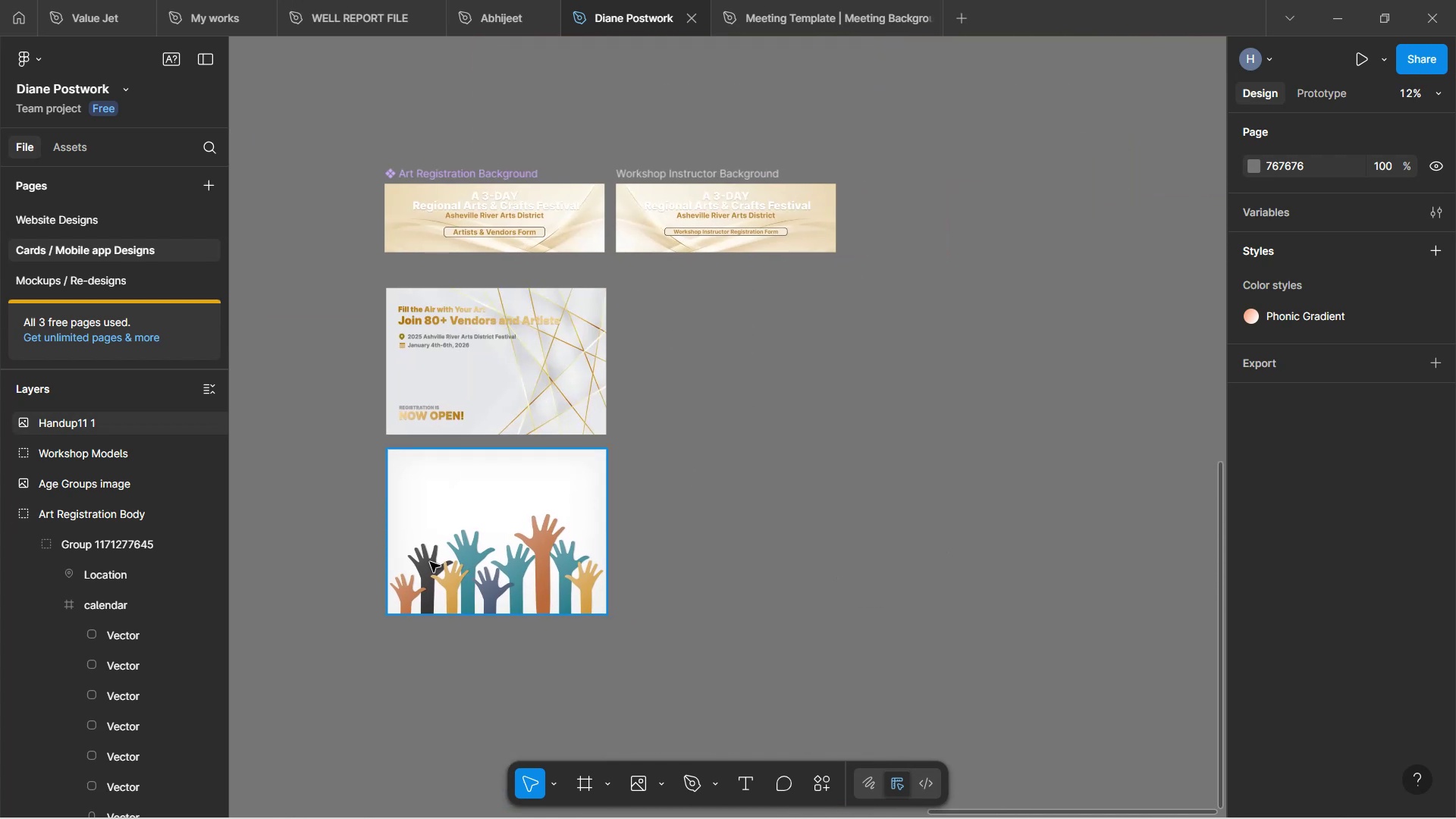 
left_click_drag(start_coordinate=[486, 558], to_coordinate=[723, 395])
 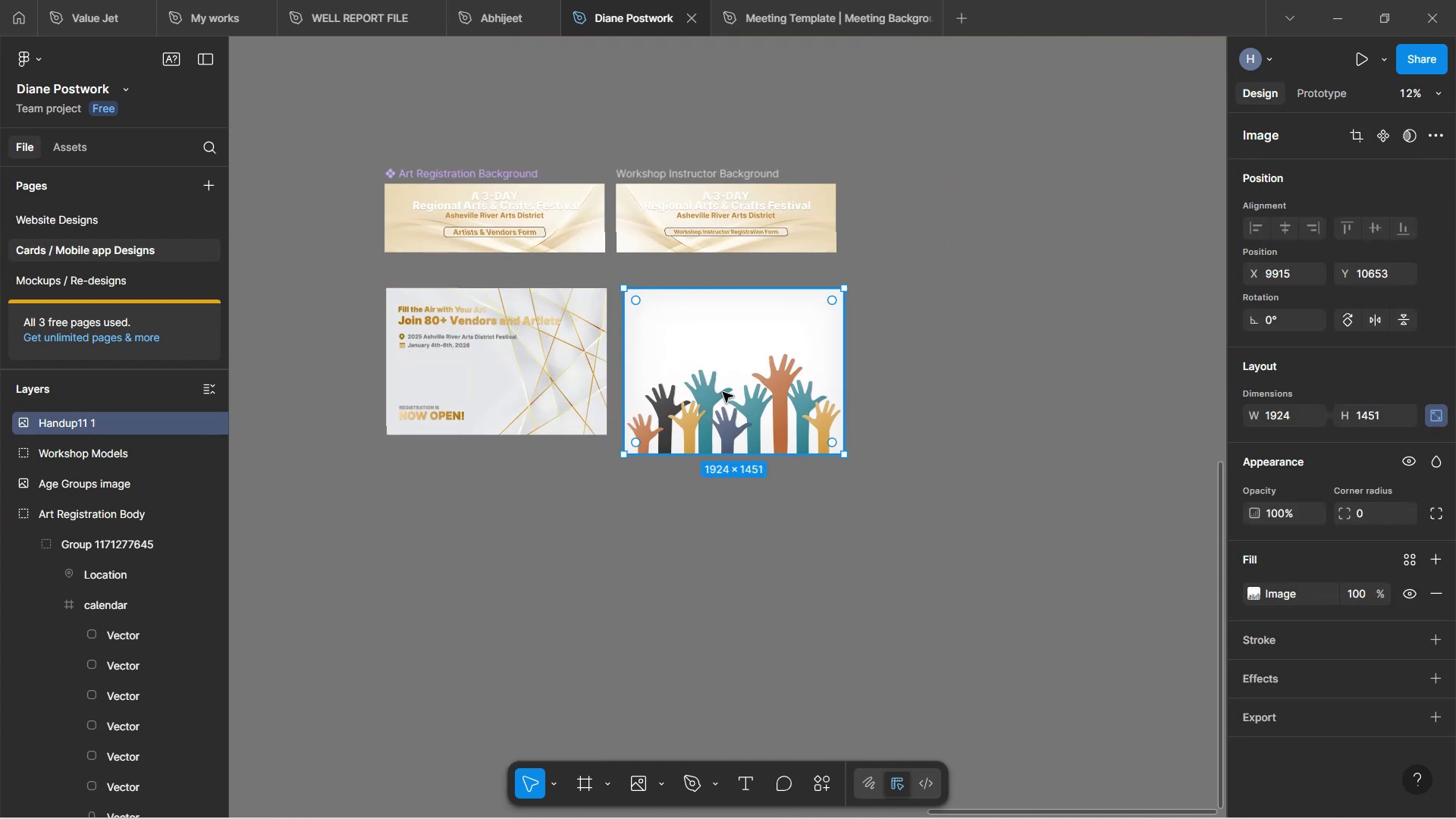 
hold_key(key=ControlLeft, duration=0.33)
scroll: coordinate [723, 392], scroll_direction: up, amount: 4.0
 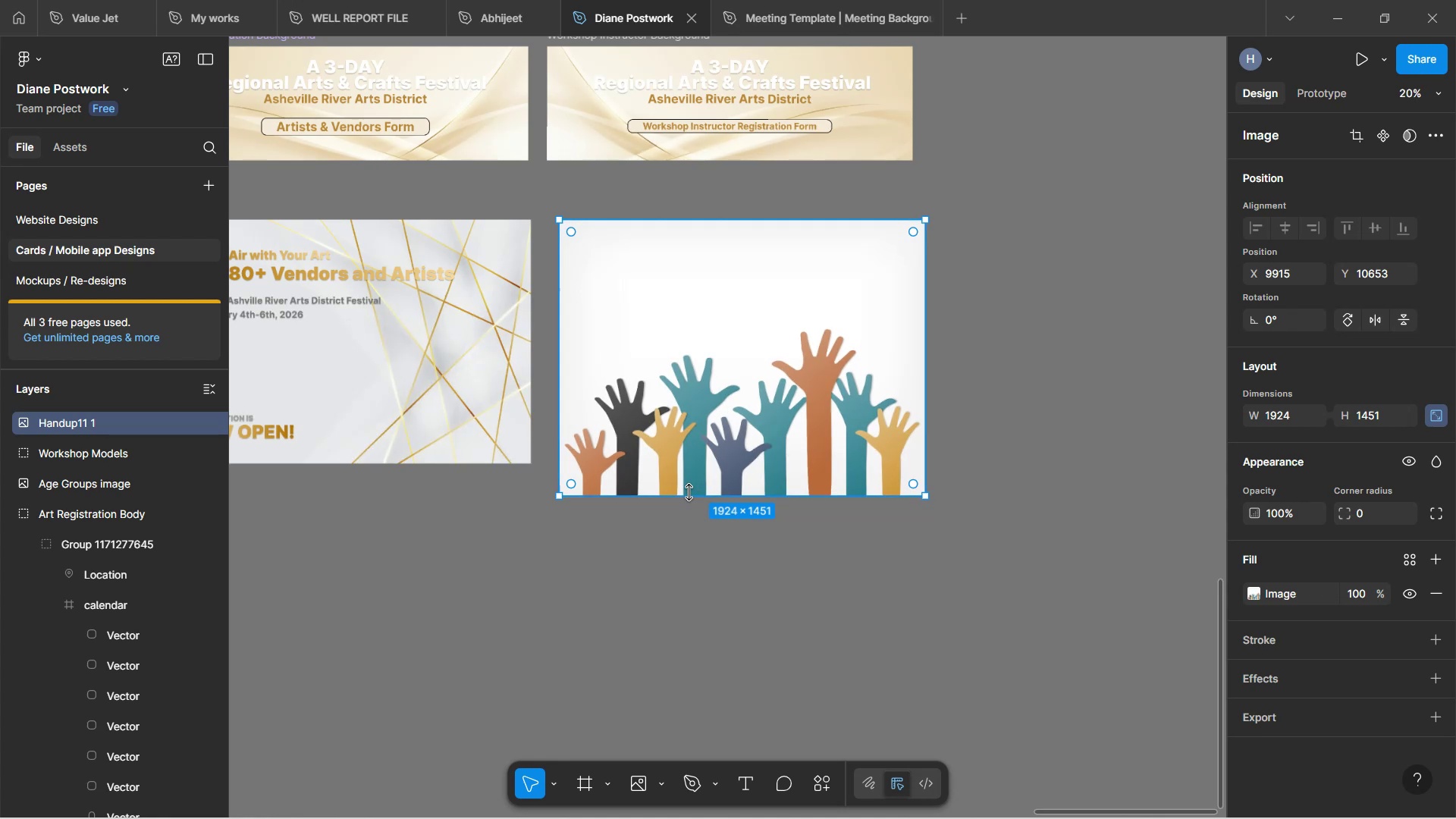 
left_click_drag(start_coordinate=[692, 493], to_coordinate=[691, 462])
 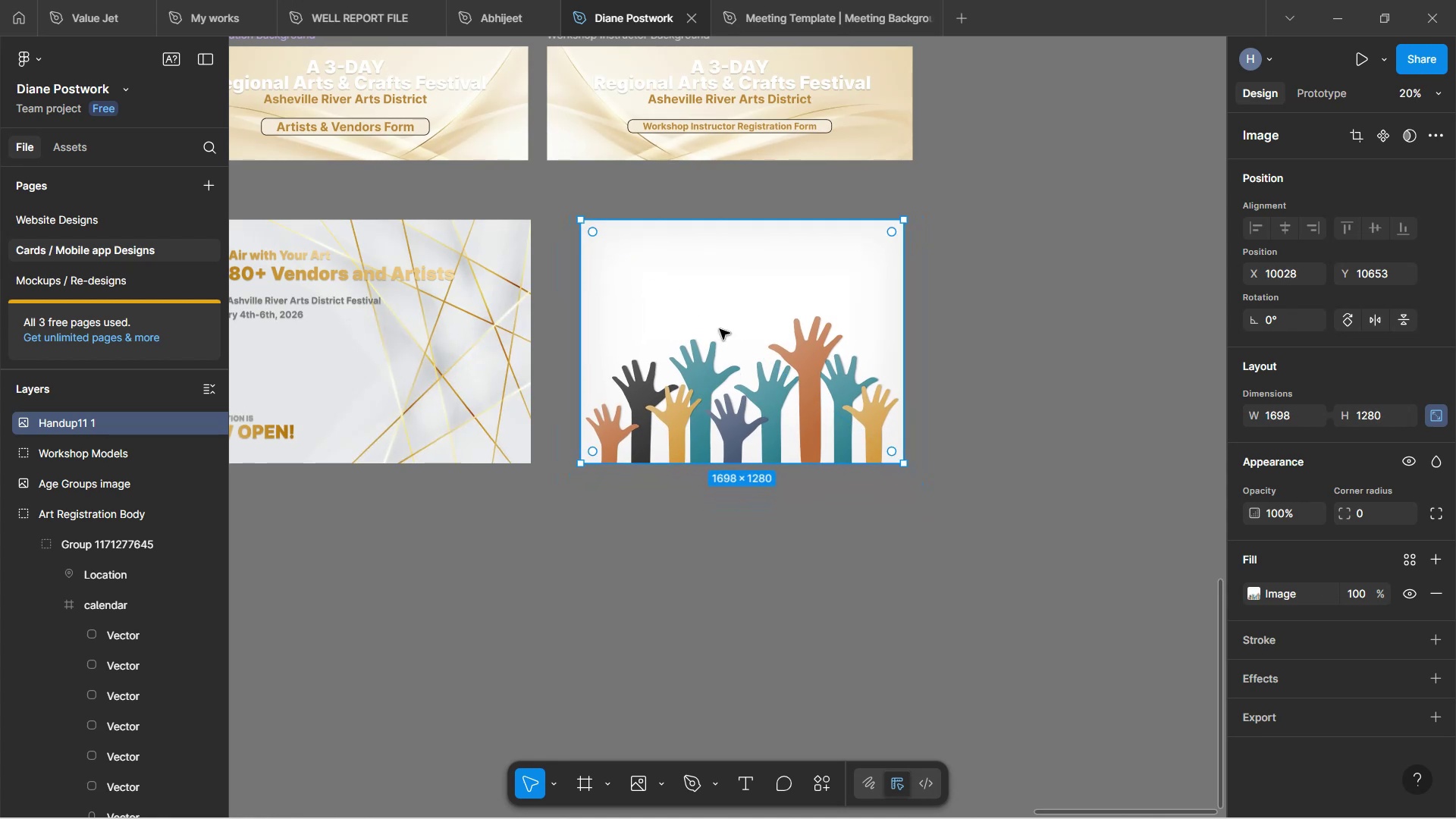 
left_click_drag(start_coordinate=[728, 351], to_coordinate=[703, 353])
 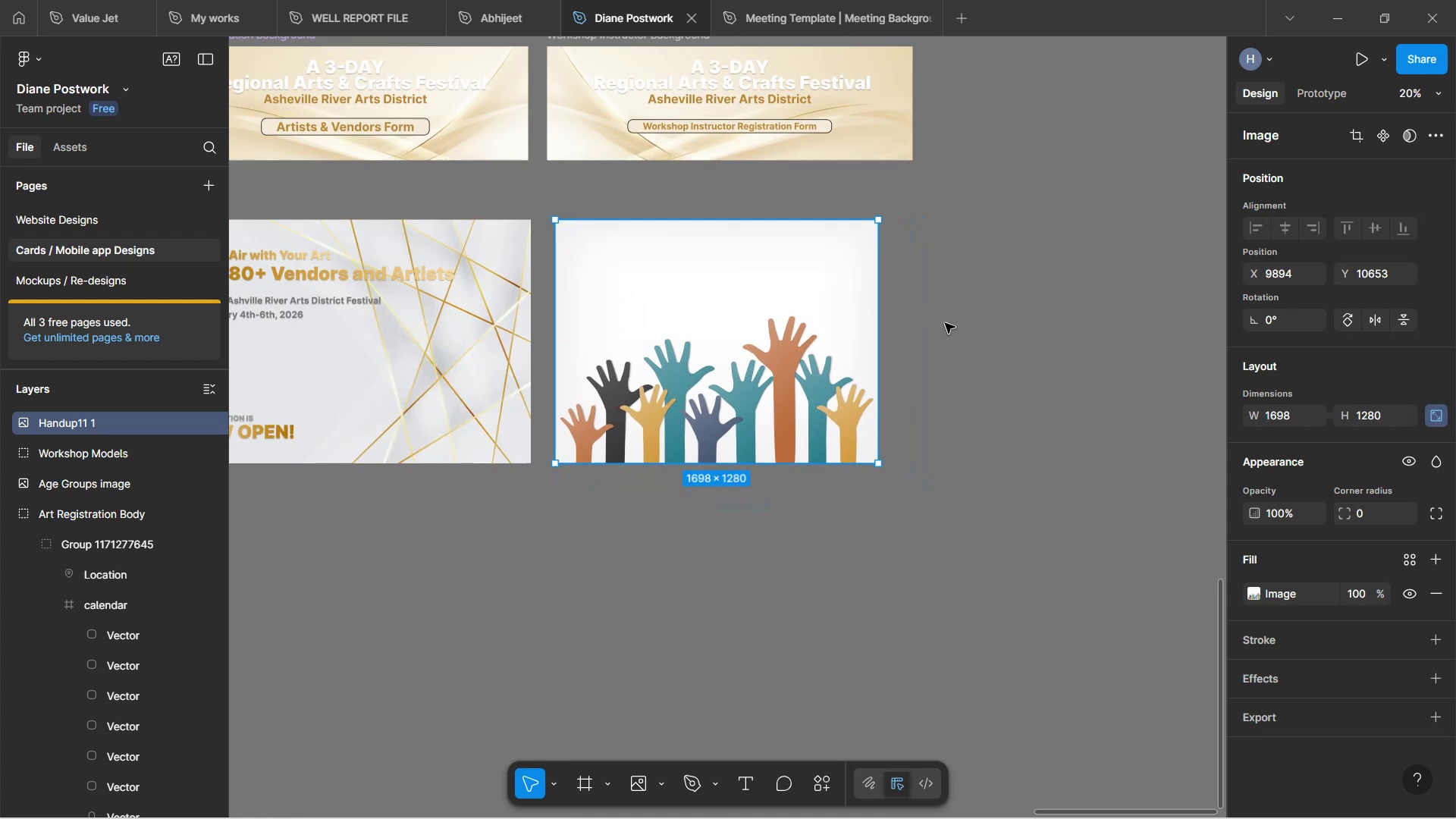 
hold_key(key=ControlLeft, duration=1.27)
scroll: coordinate [689, 282], scroll_direction: none, amount: 0.0
 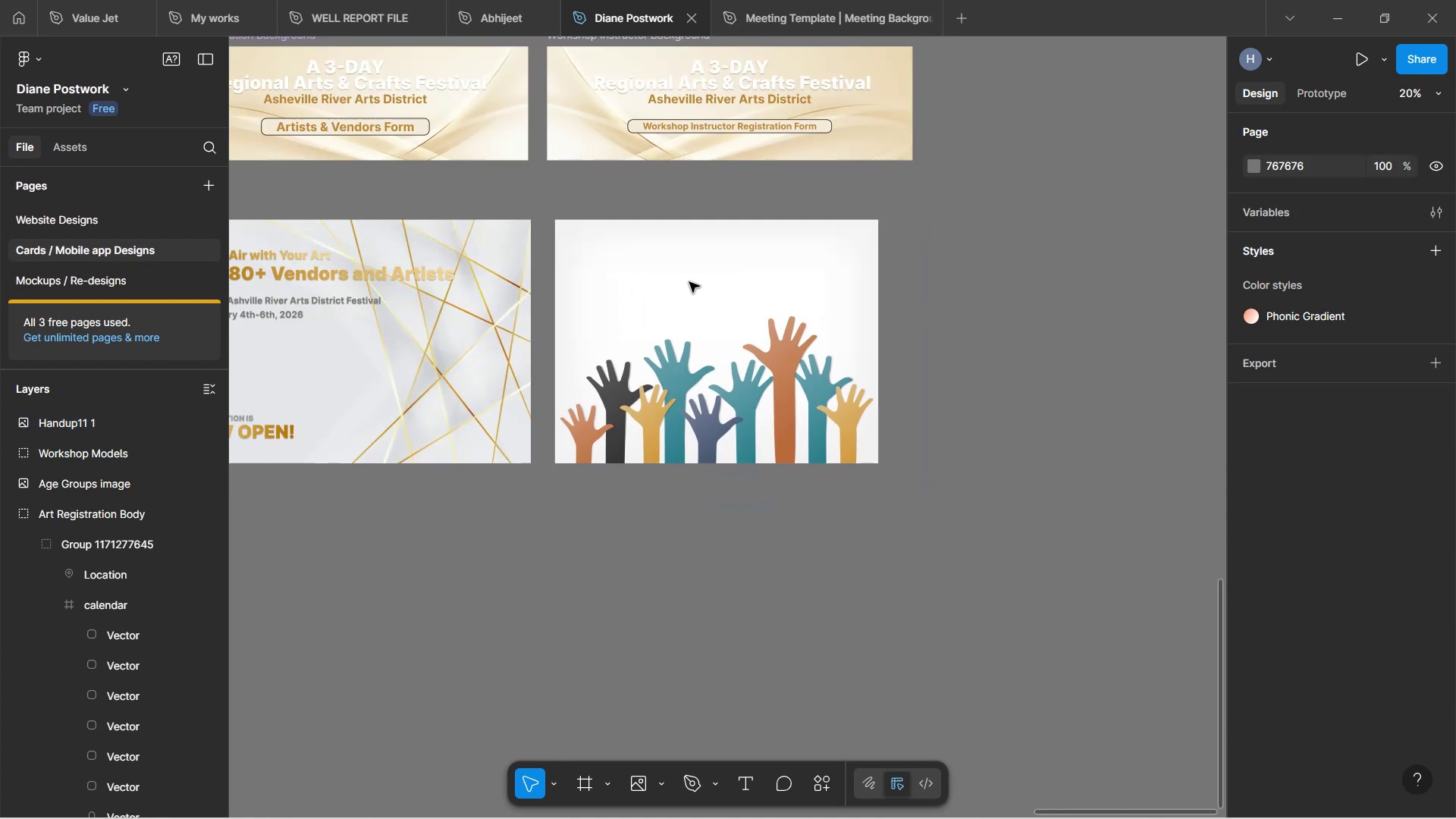 
scroll: coordinate [703, 282], scroll_direction: up, amount: 10.0
 